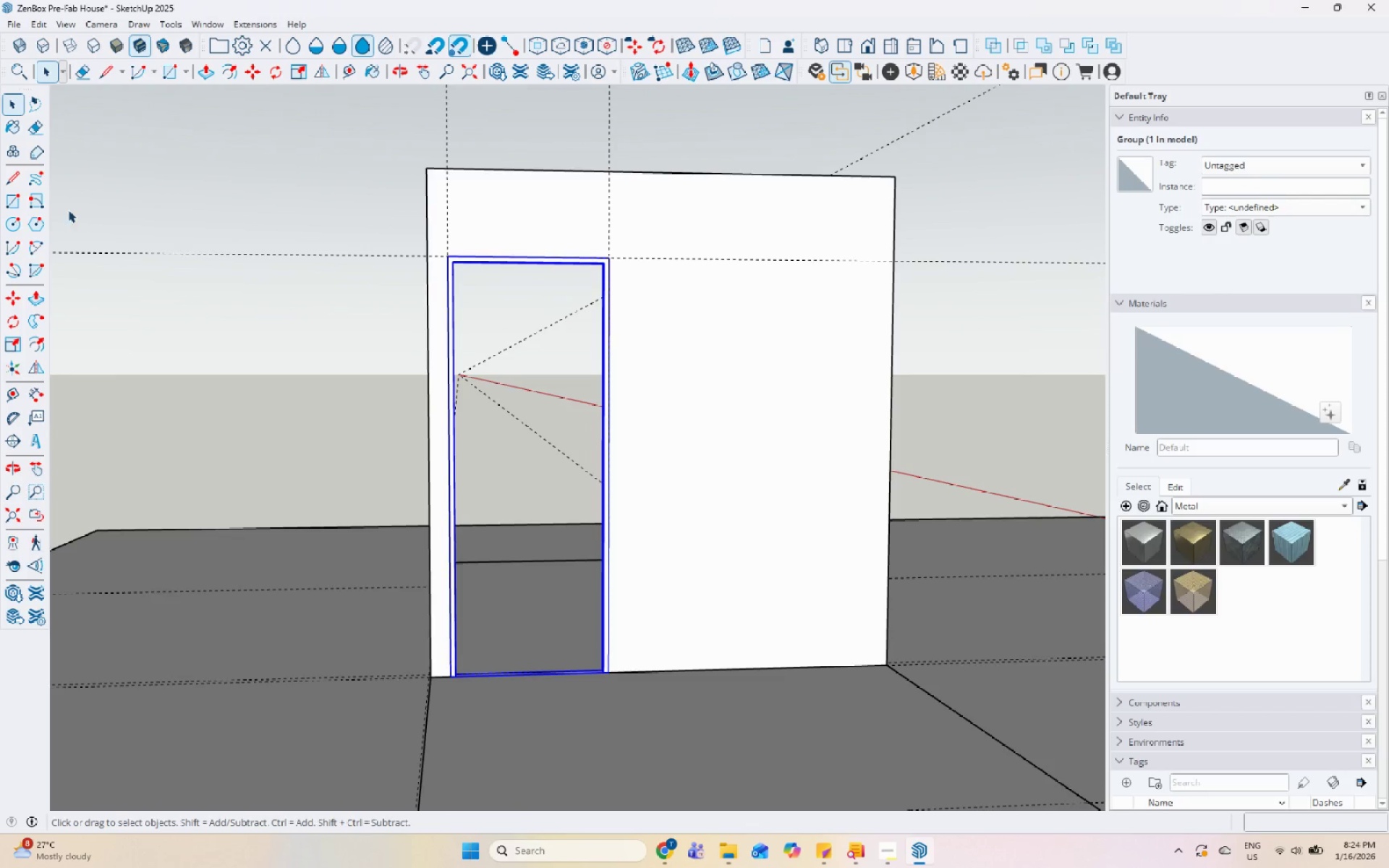 
scroll: coordinate [627, 266], scroll_direction: up, amount: 3.0
 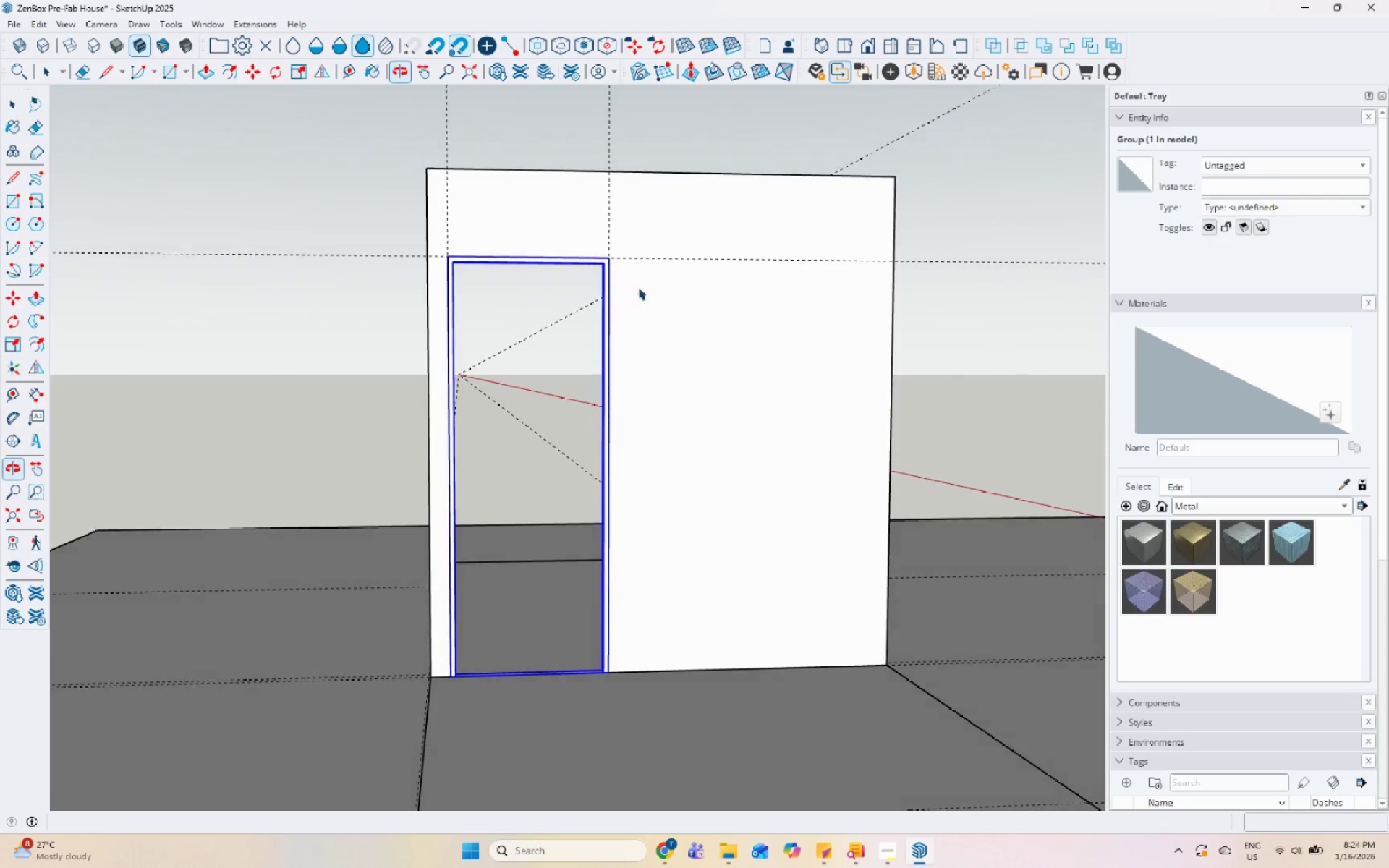 
left_click_drag(start_coordinate=[20, 206], to_coordinate=[24, 205])
 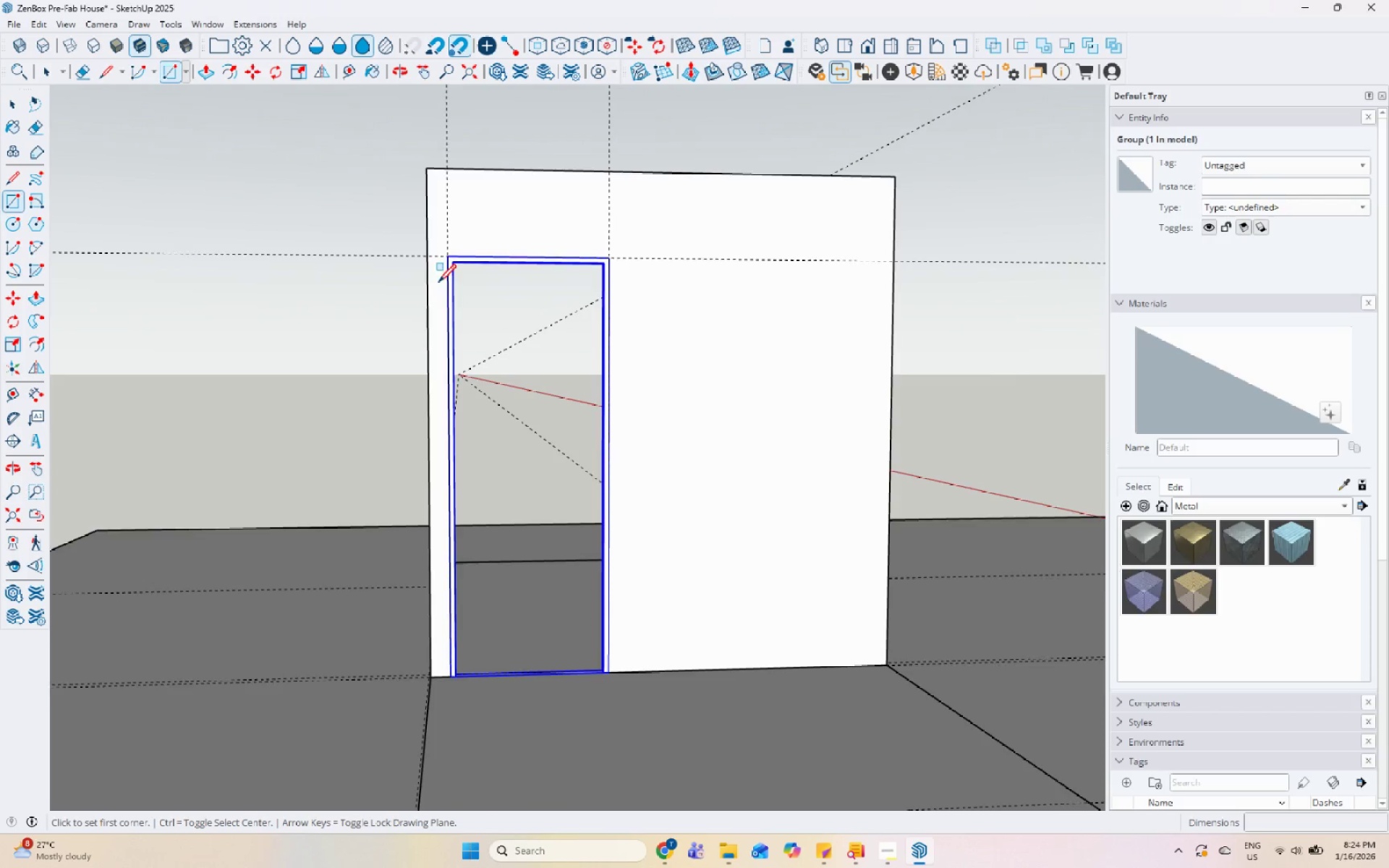 
scroll: coordinate [370, 124], scroll_direction: up, amount: 16.0
 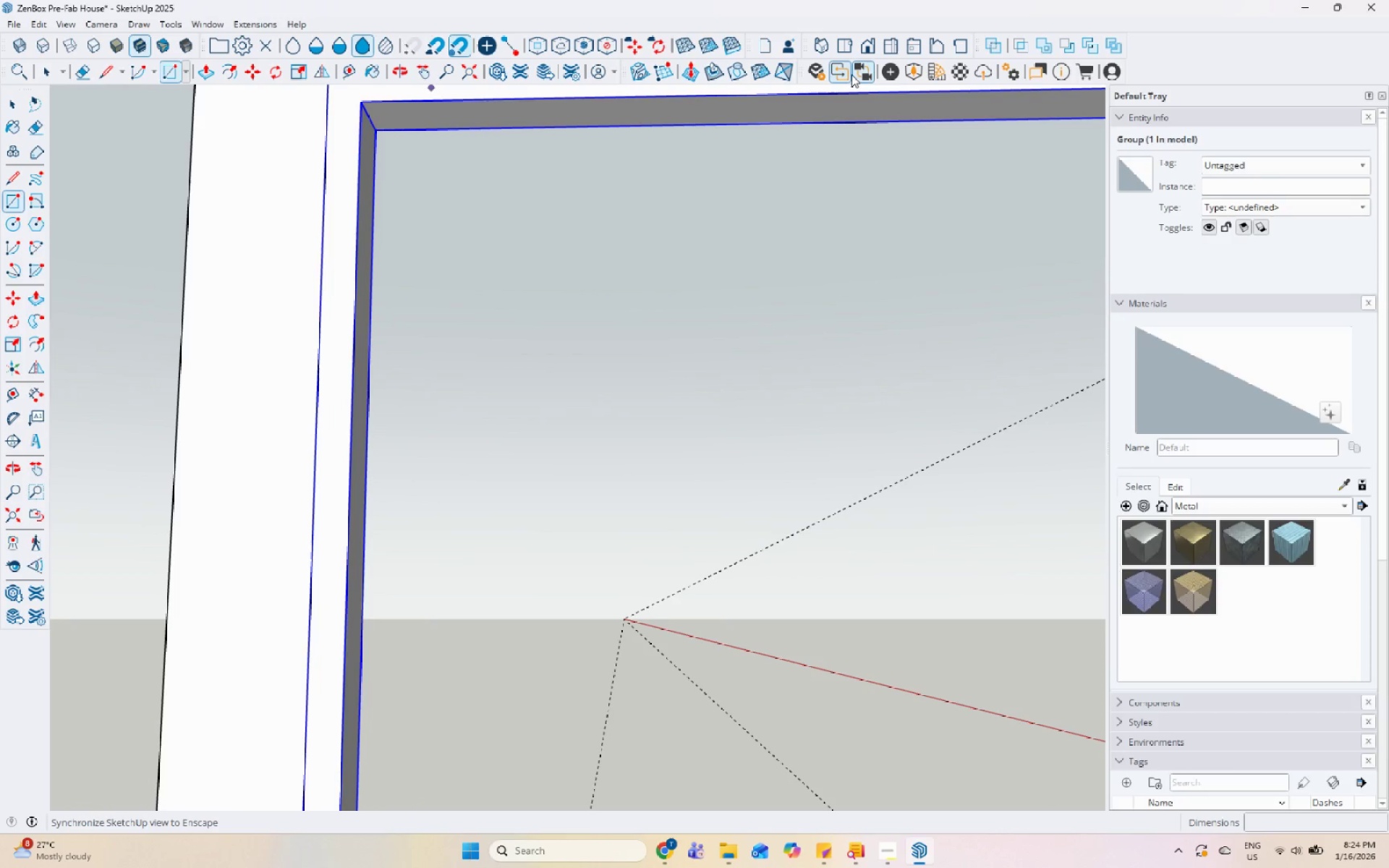 
left_click([909, 70])
 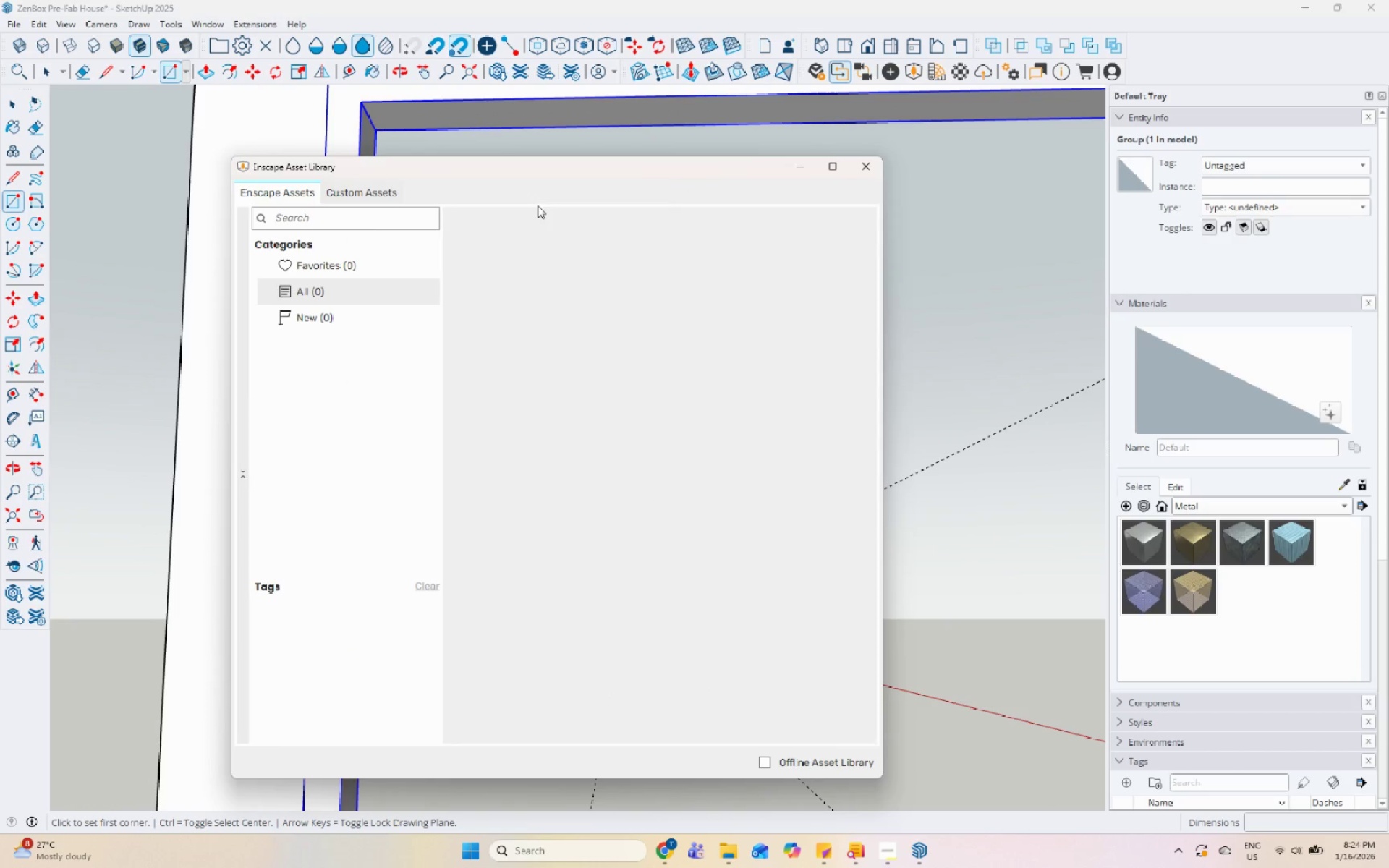 
left_click([352, 214])
 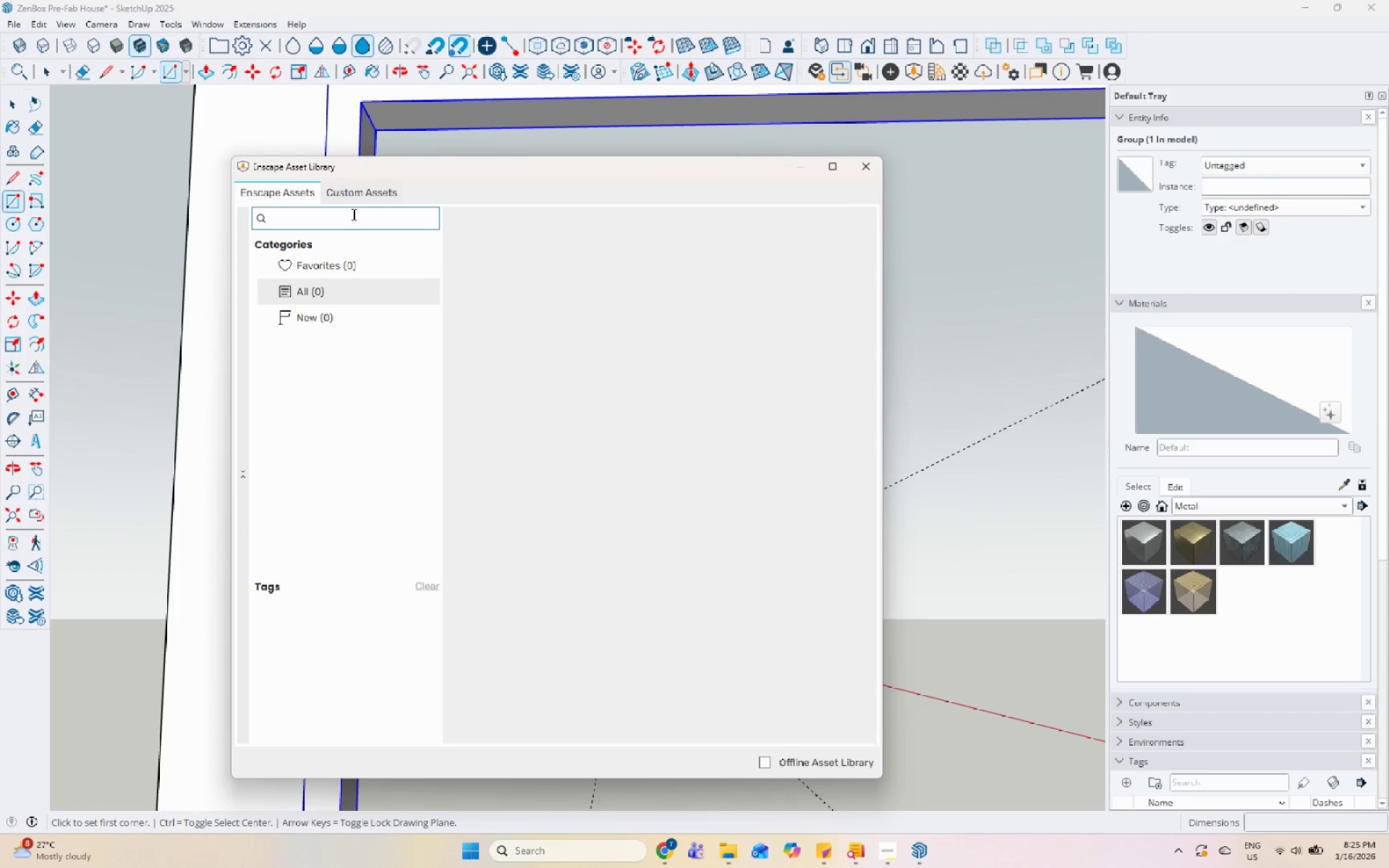 
wait(7.92)
 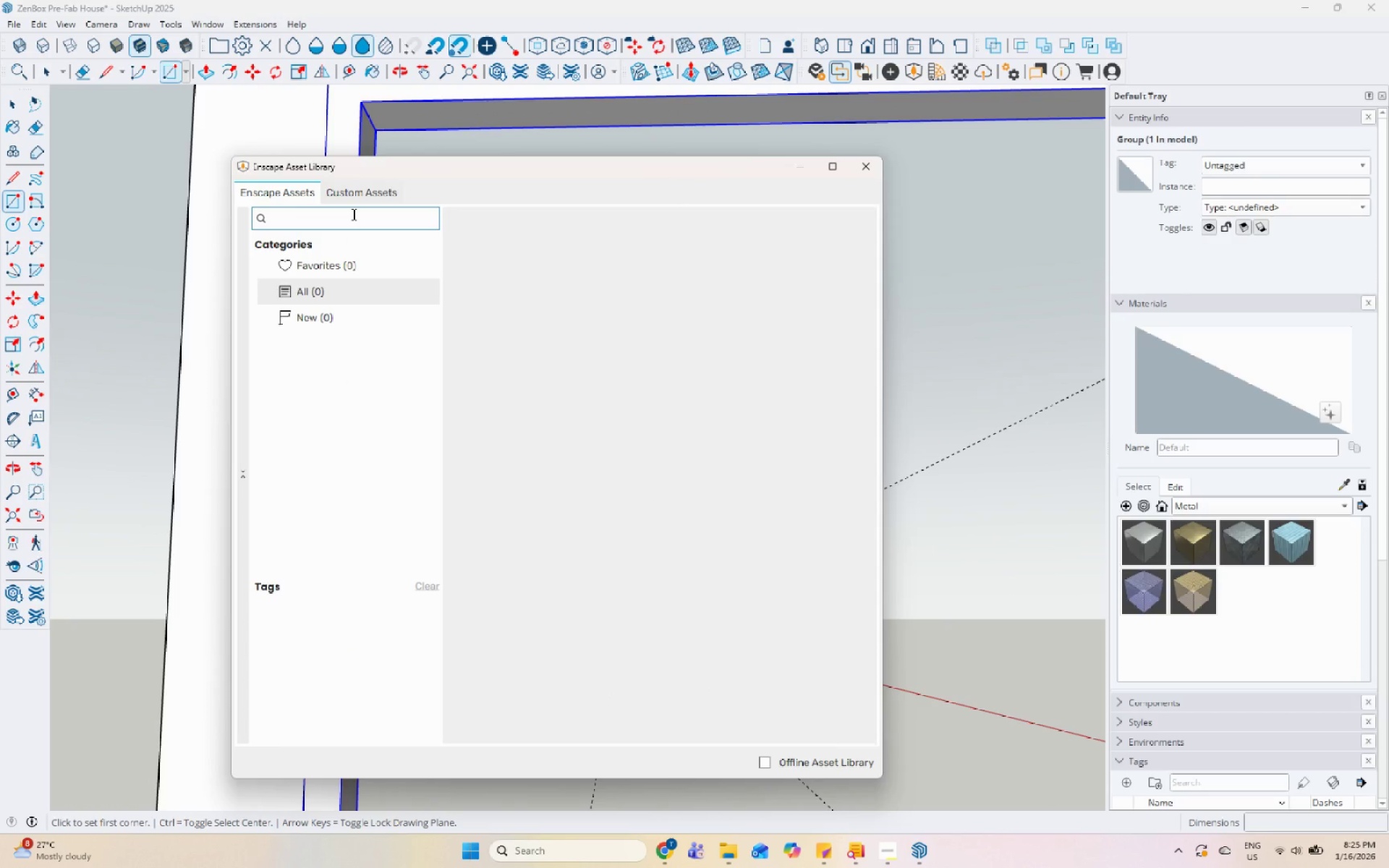 
type(door)
 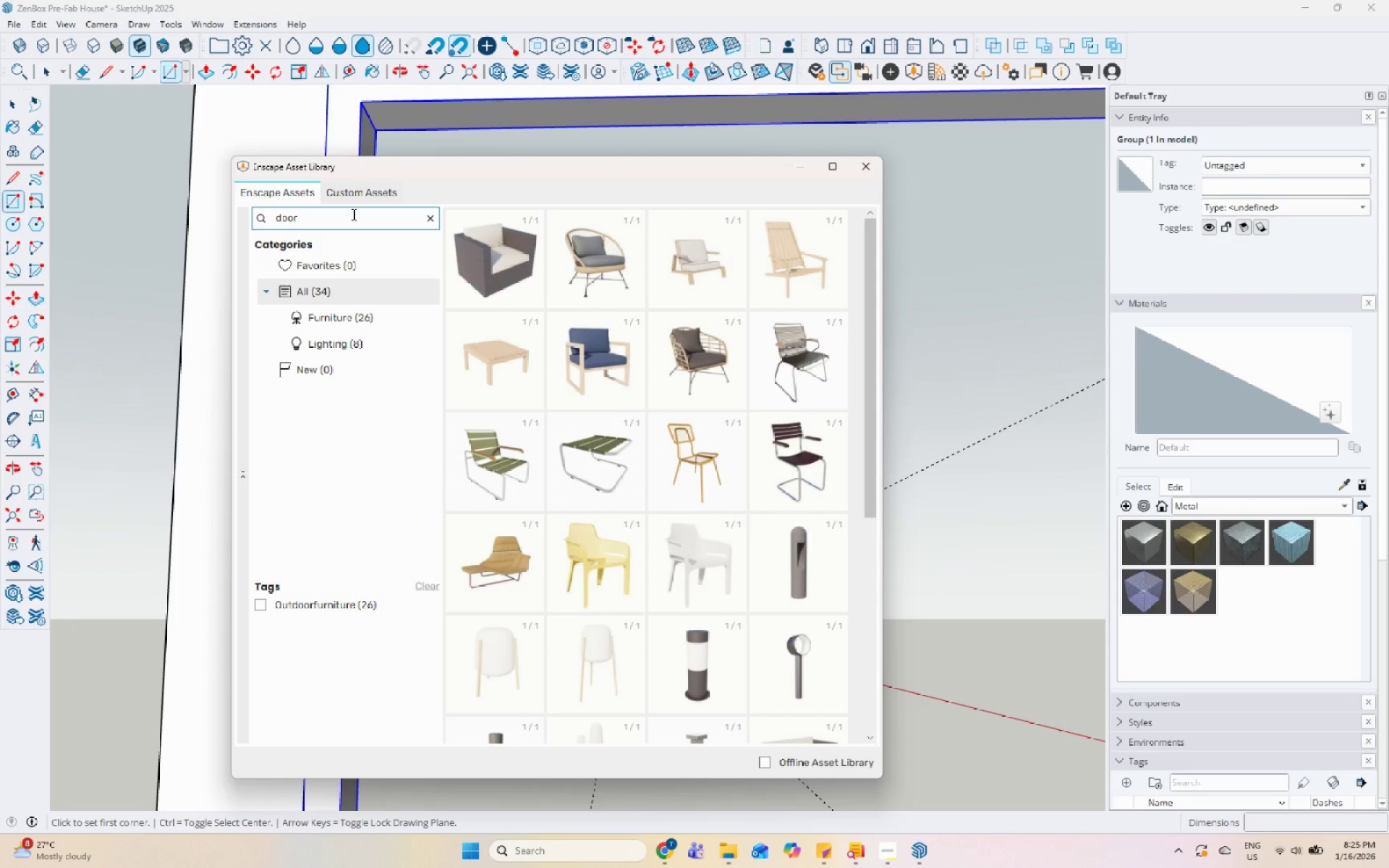 
wait(5.36)
 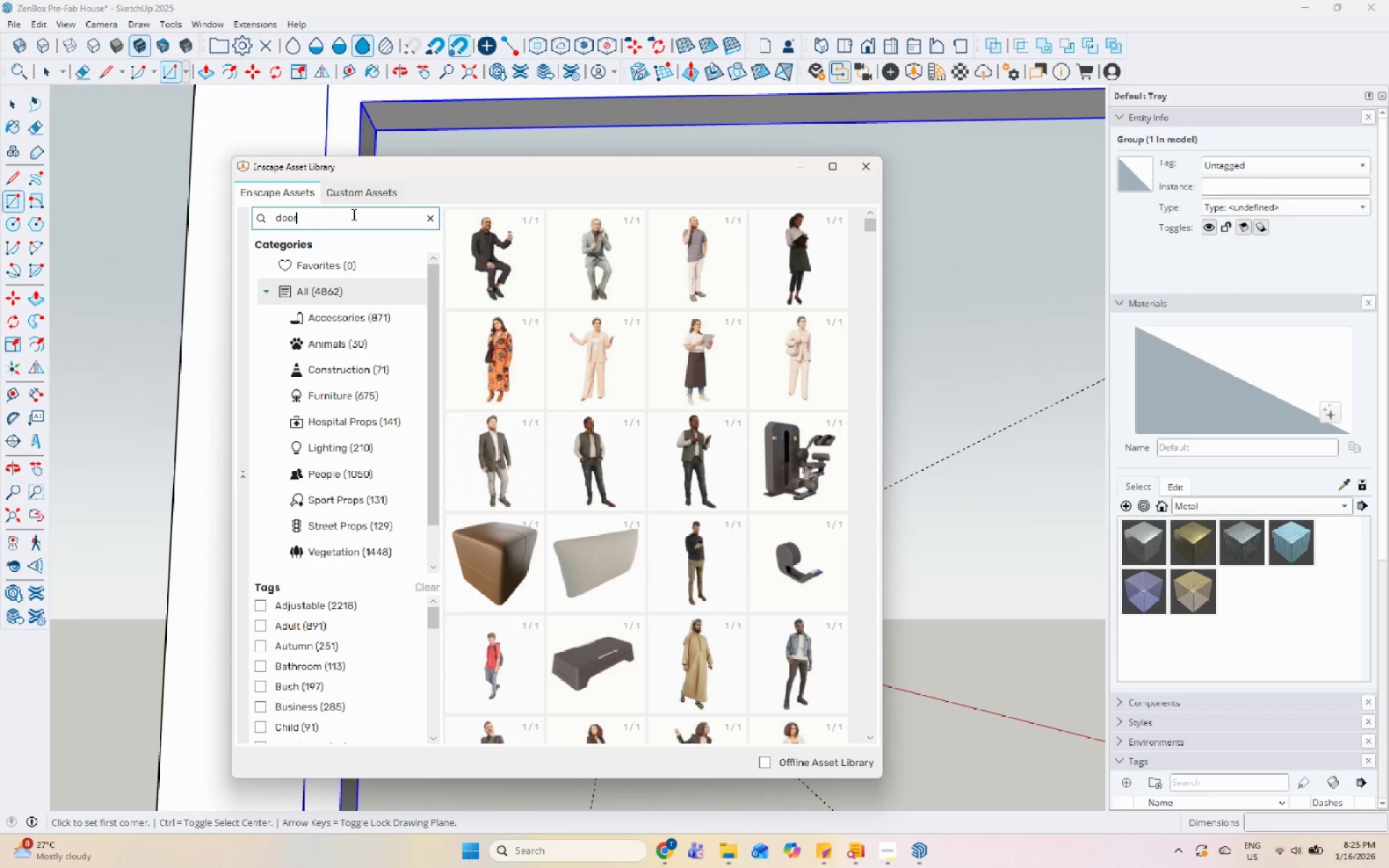 
scroll: coordinate [779, 497], scroll_direction: down, amount: 5.0
 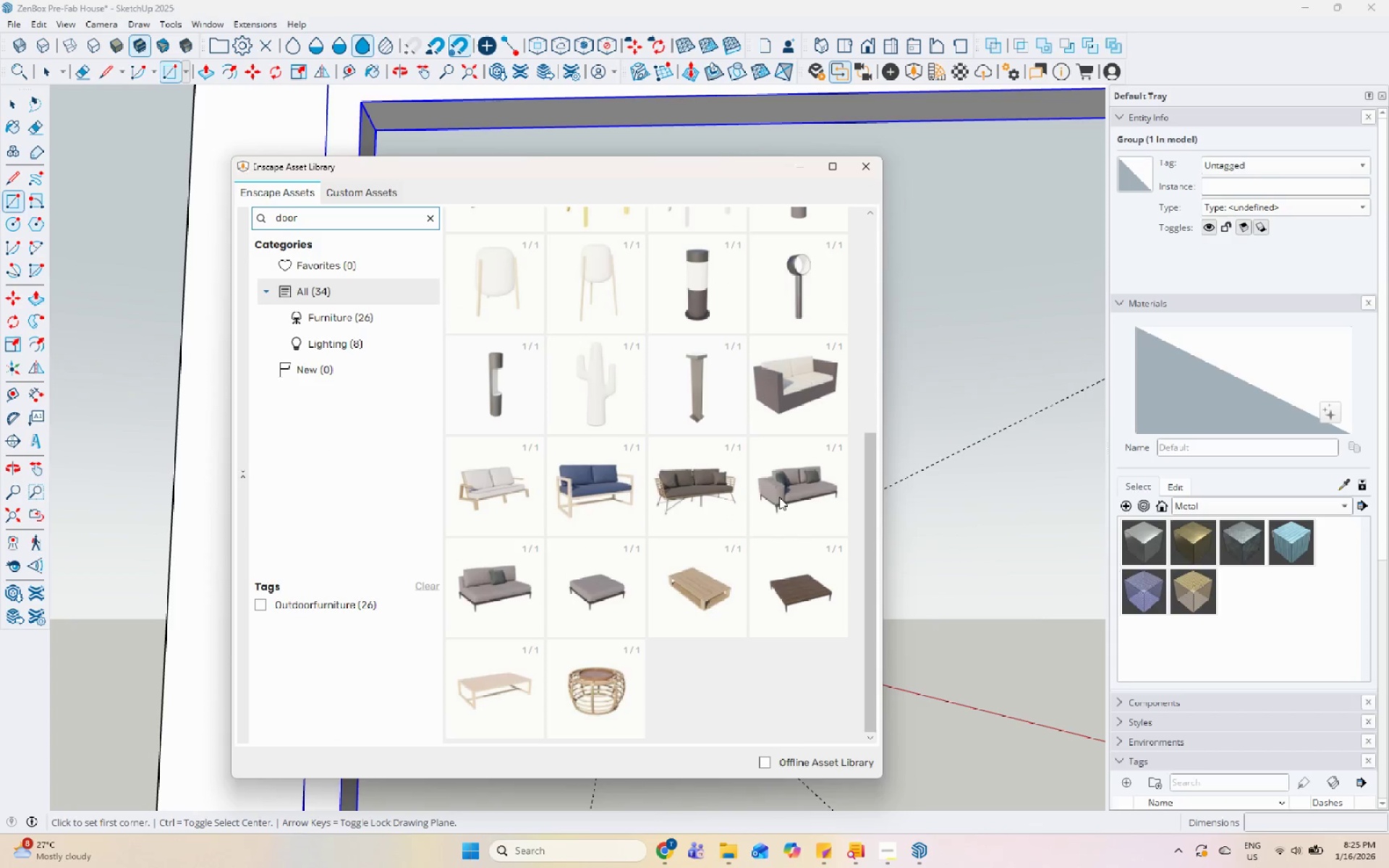 
scroll: coordinate [794, 453], scroll_direction: up, amount: 8.0
 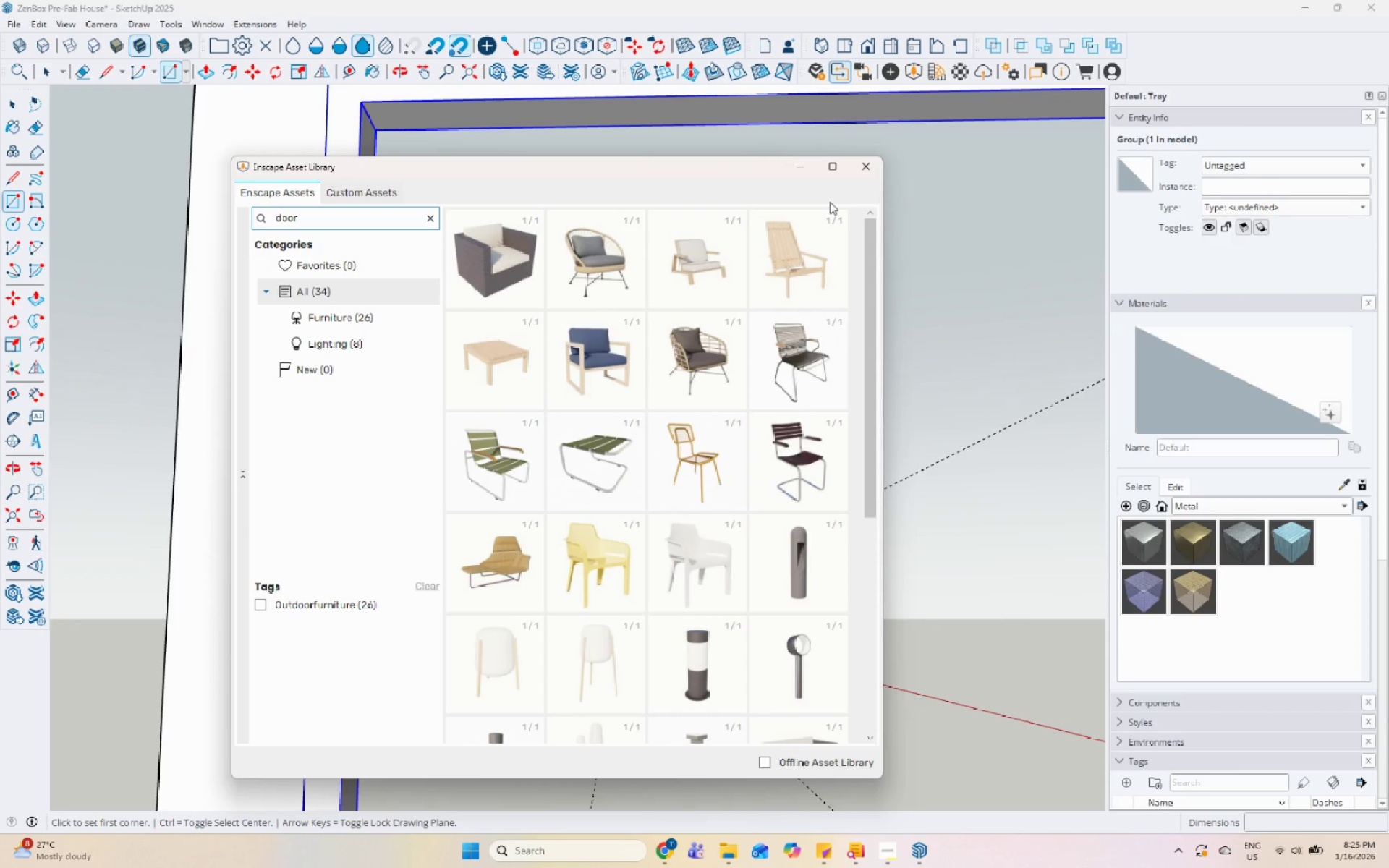 
left_click([865, 170])
 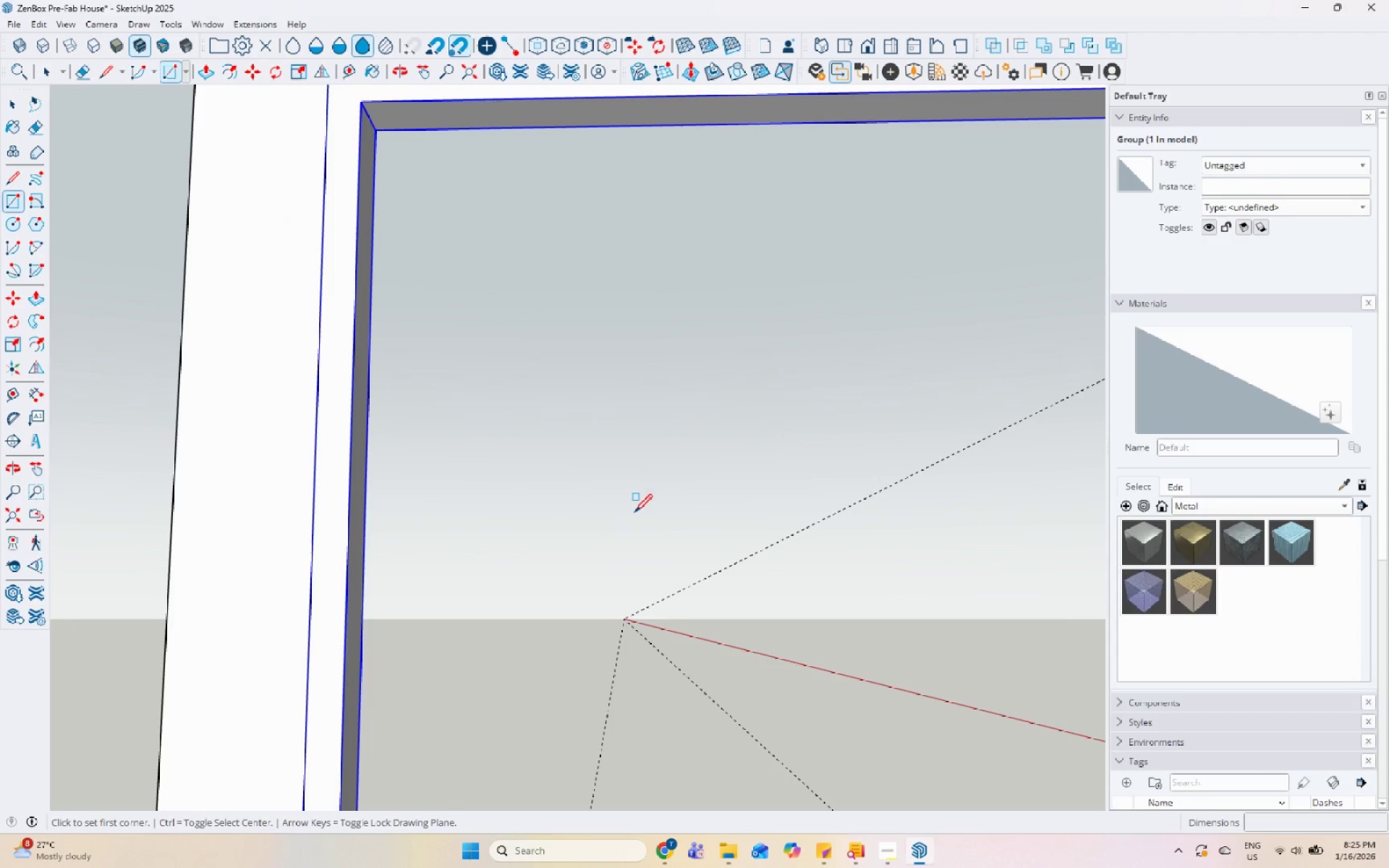 
scroll: coordinate [522, 419], scroll_direction: down, amount: 39.0
 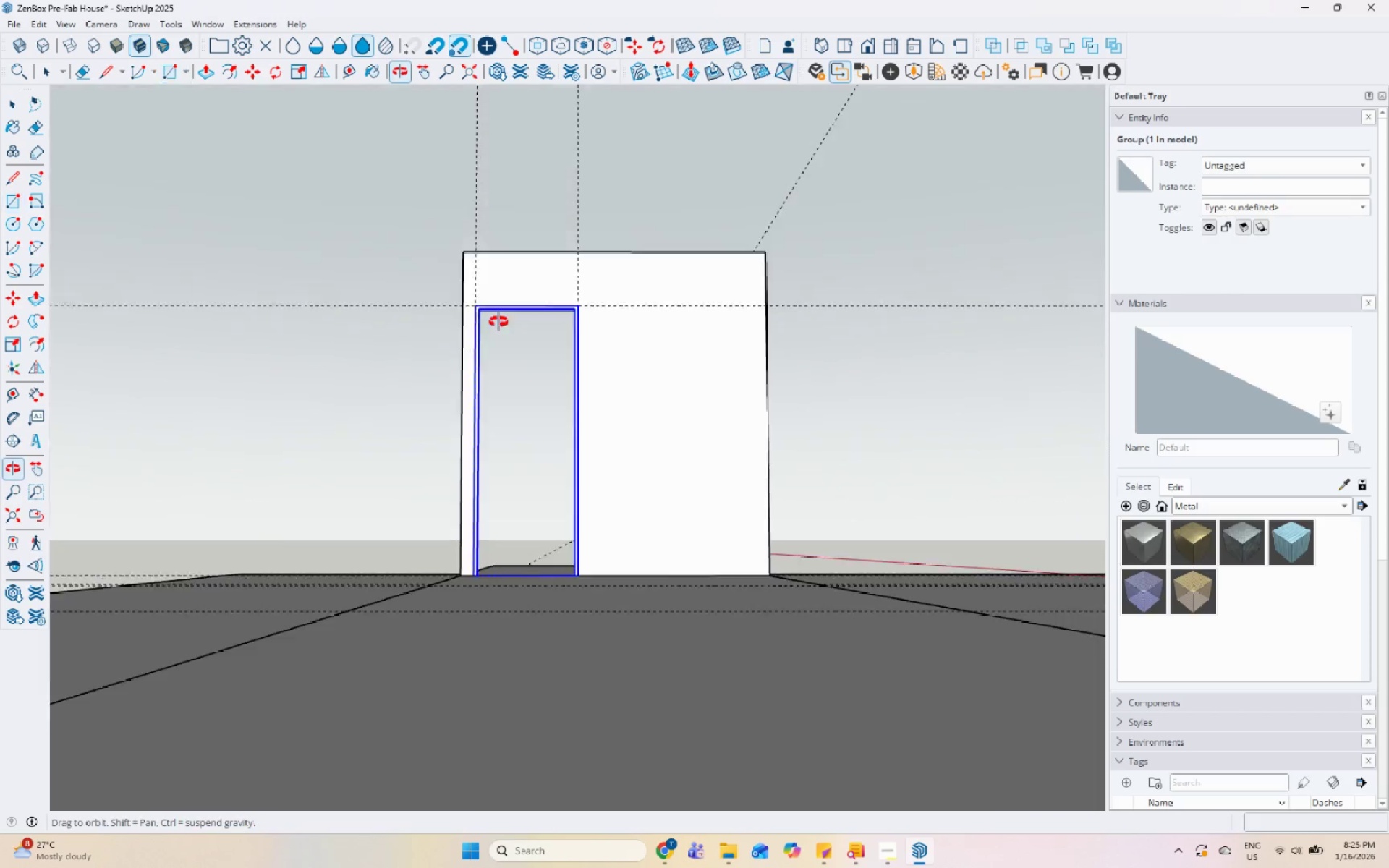 
scroll: coordinate [473, 271], scroll_direction: up, amount: 1.0
 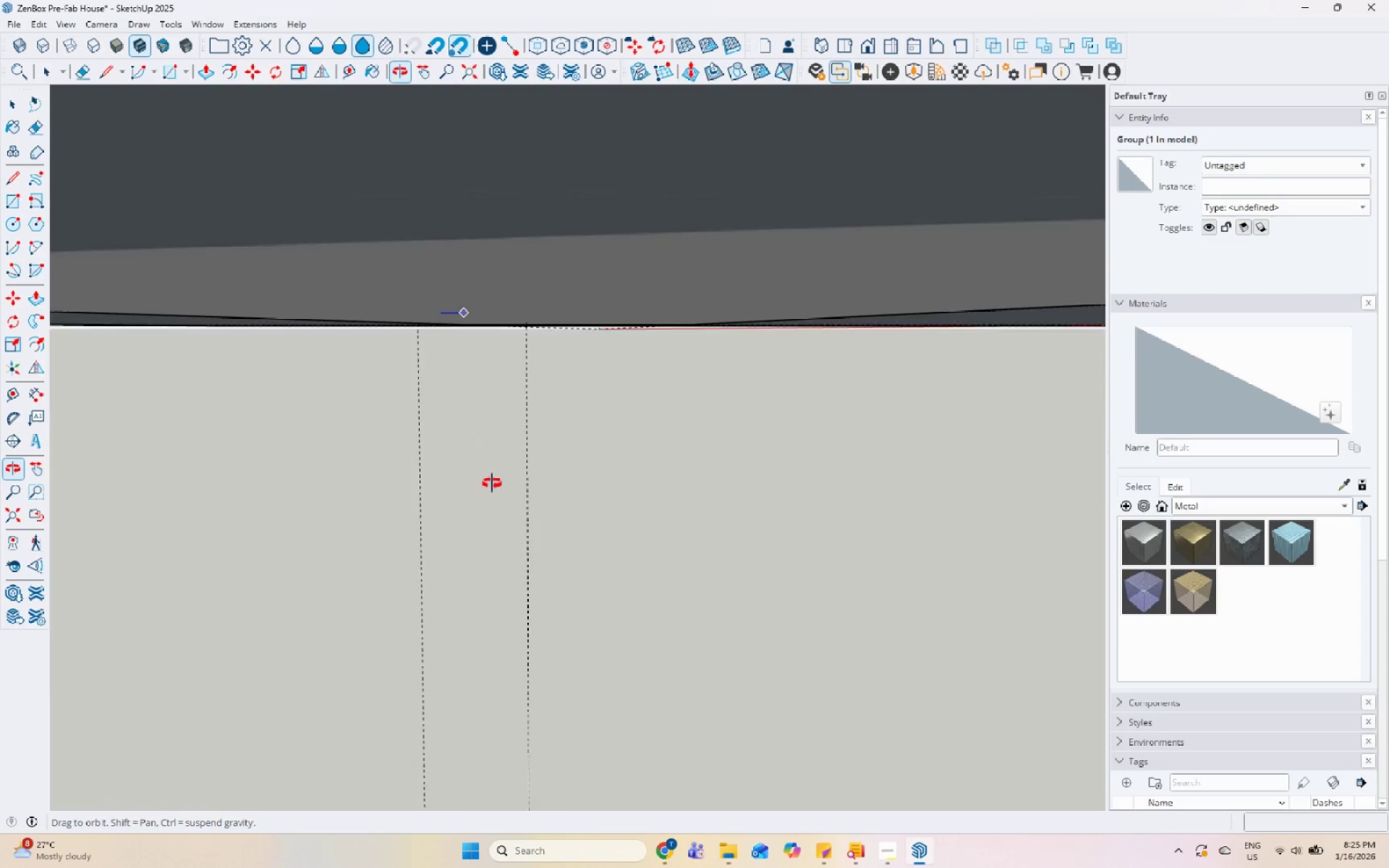 
scroll: coordinate [466, 222], scroll_direction: down, amount: 67.0
 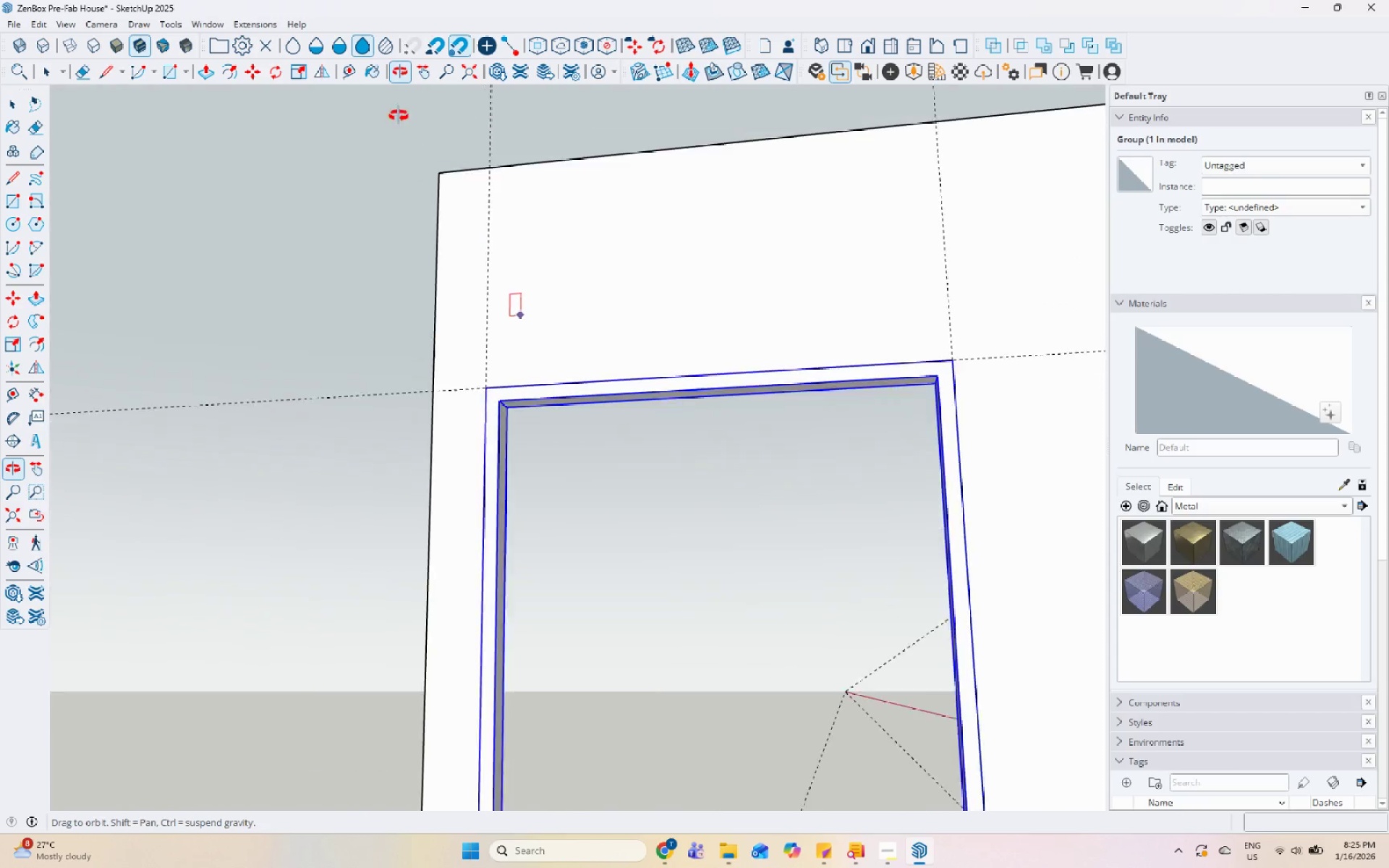 
scroll: coordinate [506, 423], scroll_direction: up, amount: 7.0
 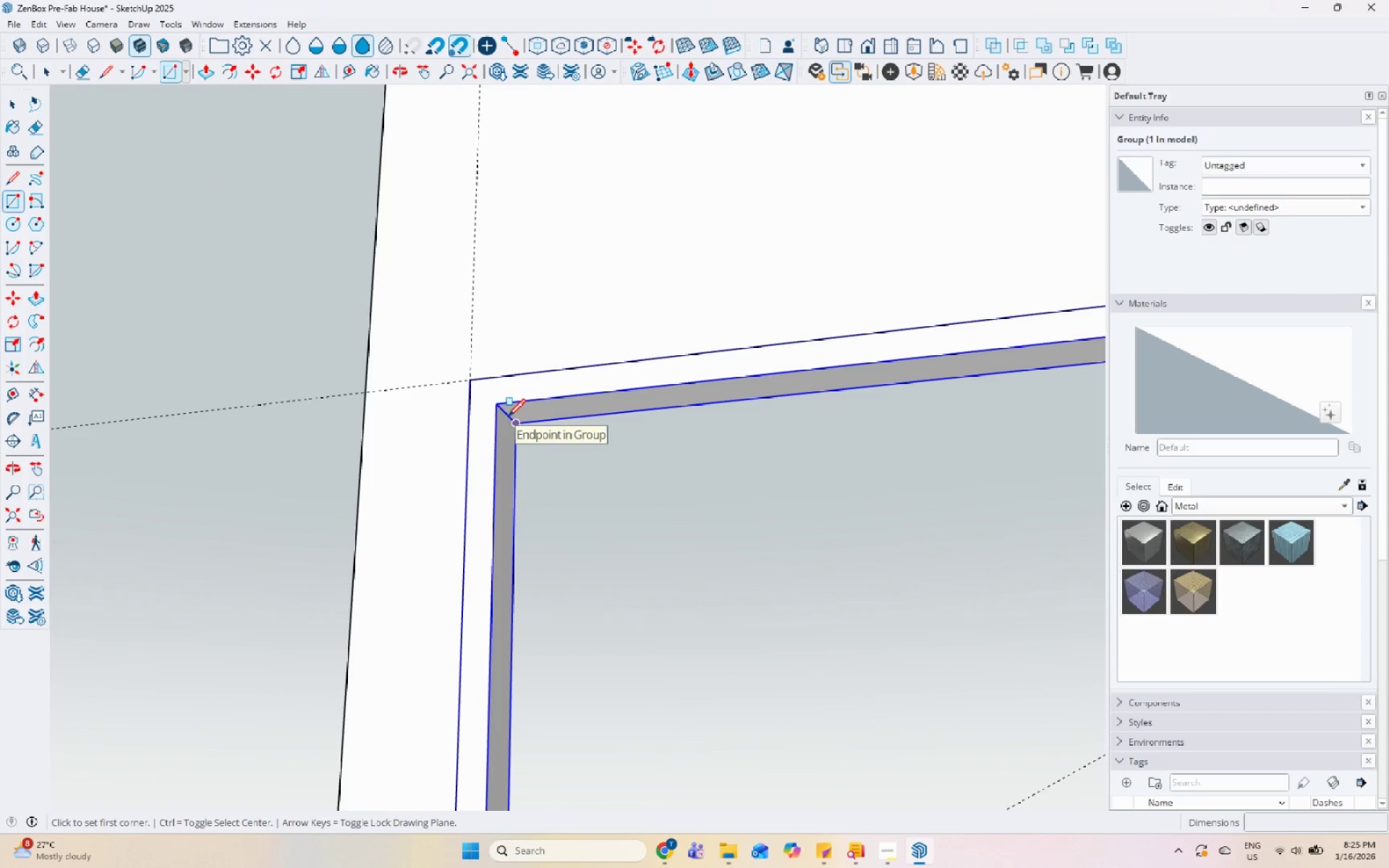 
left_click_drag(start_coordinate=[506, 417], to_coordinate=[510, 422])
 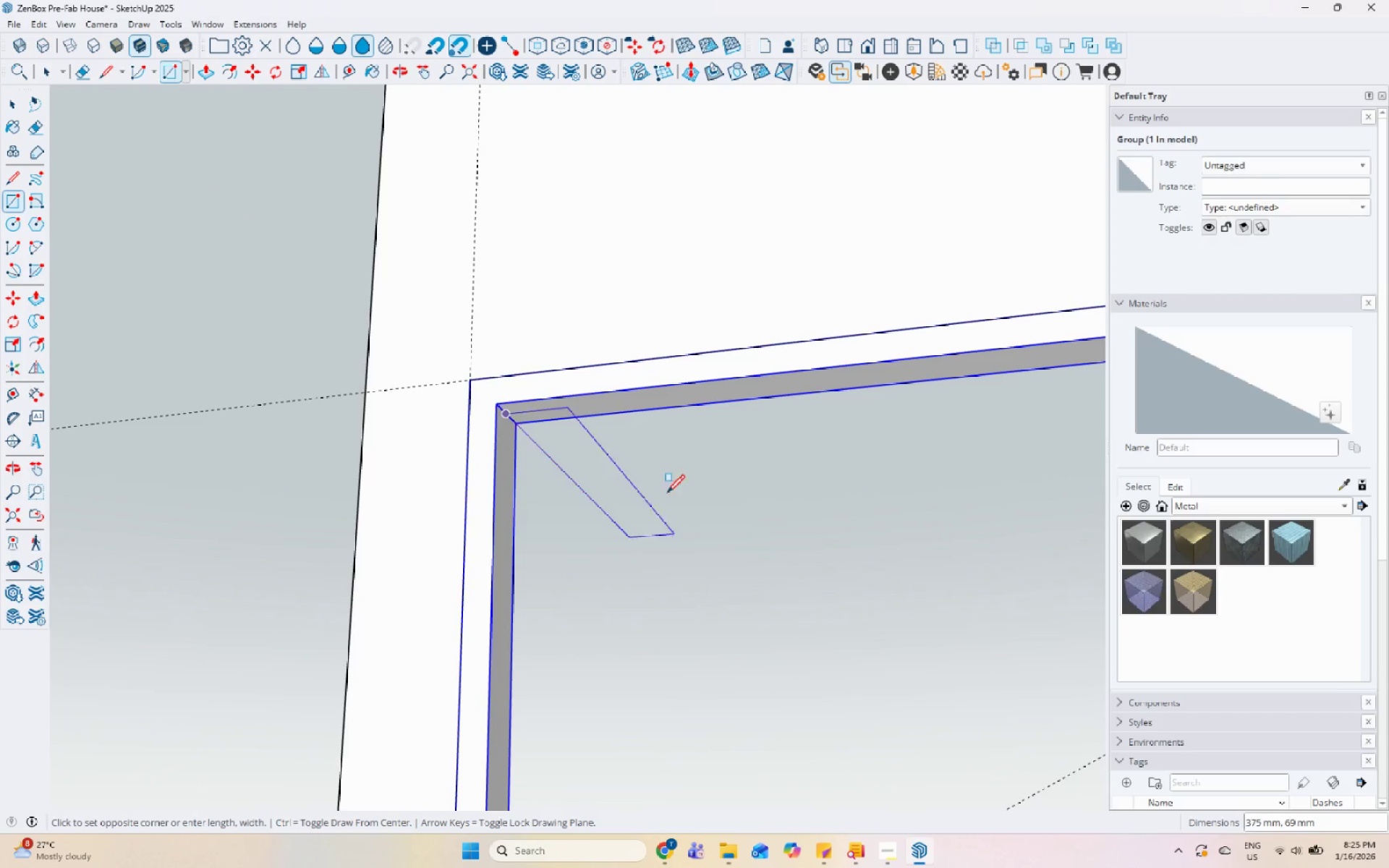 
scroll: coordinate [693, 561], scroll_direction: up, amount: 3.0
 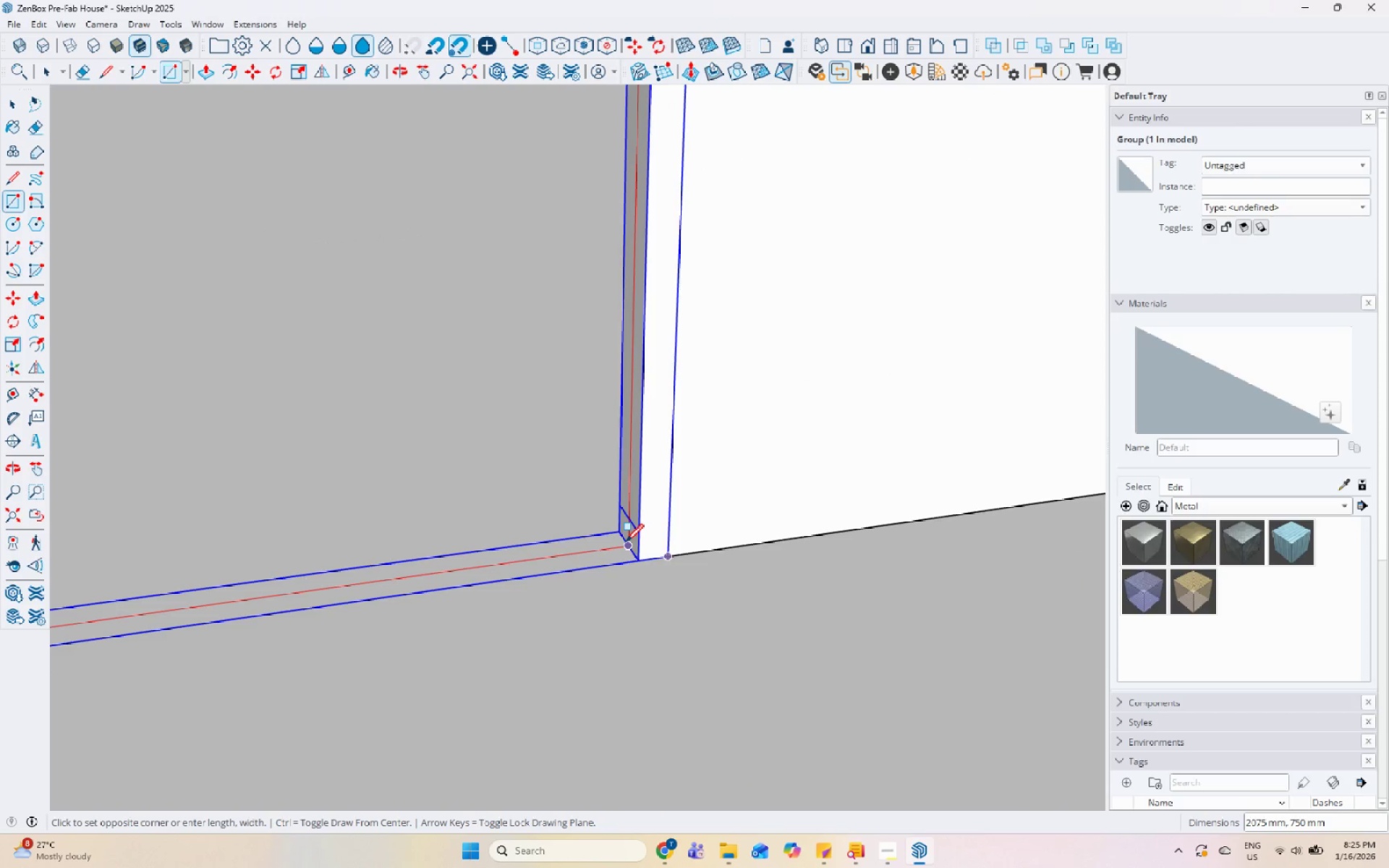 
left_click([626, 543])
 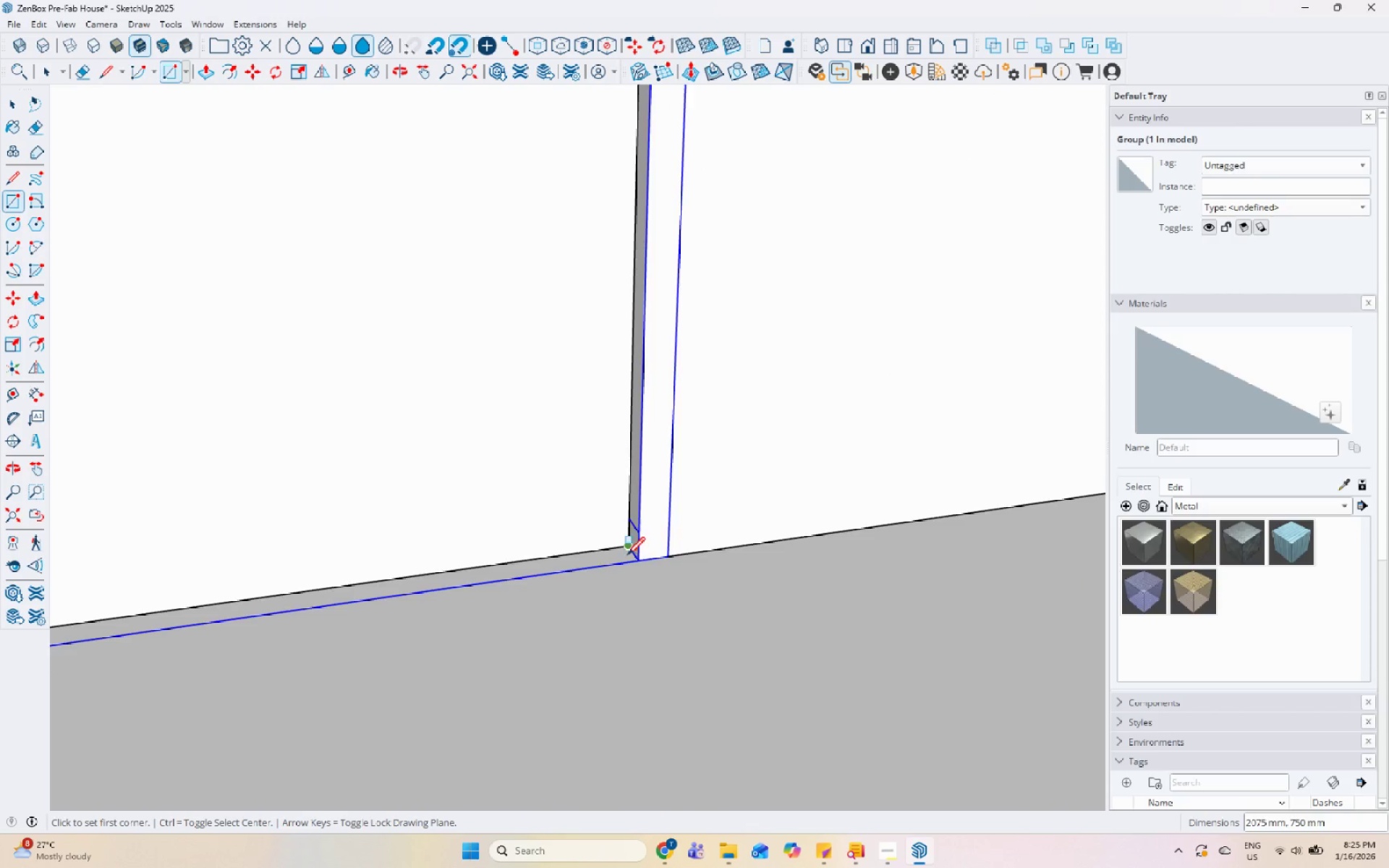 
key(Space)
 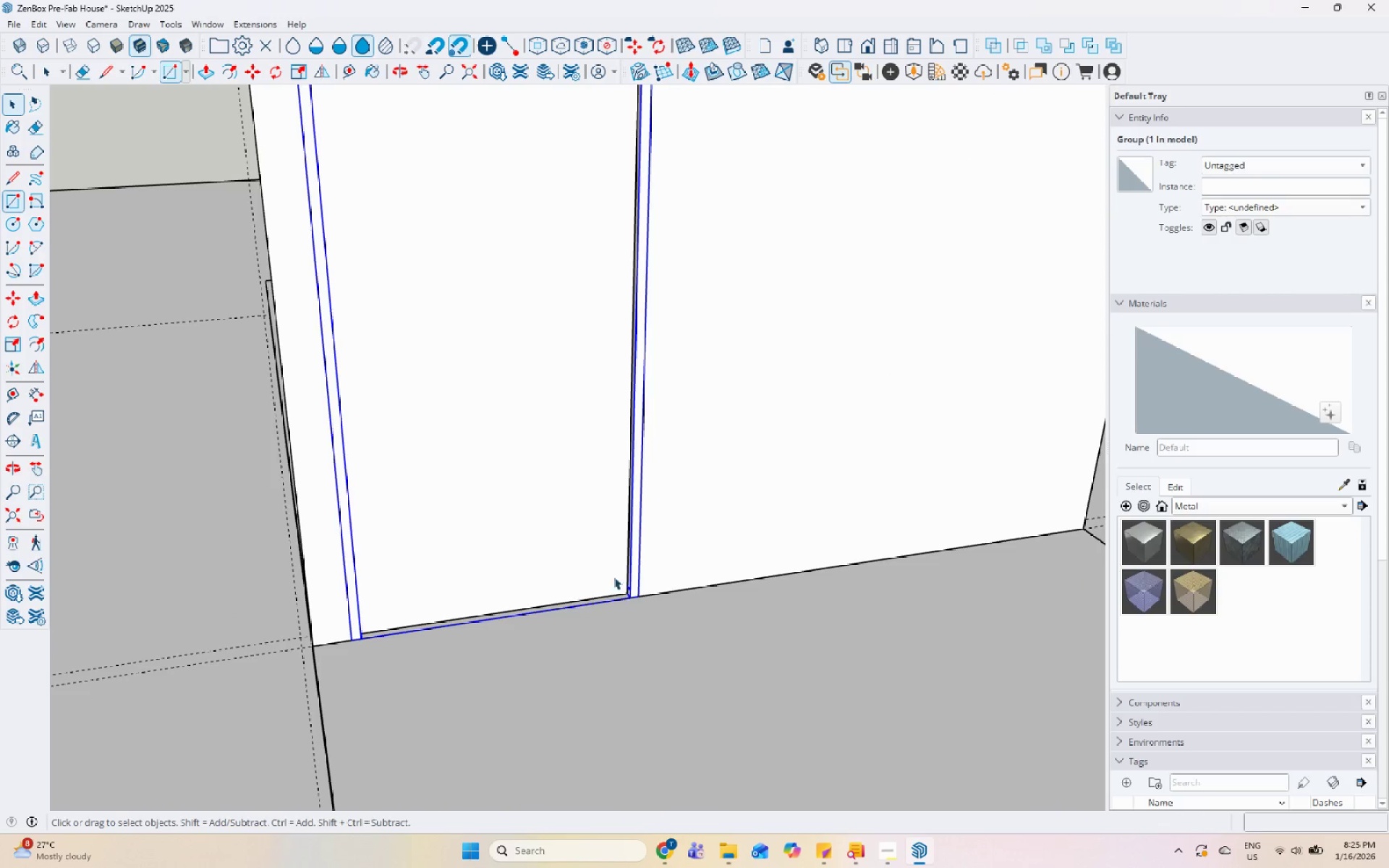 
left_click([611, 570])
 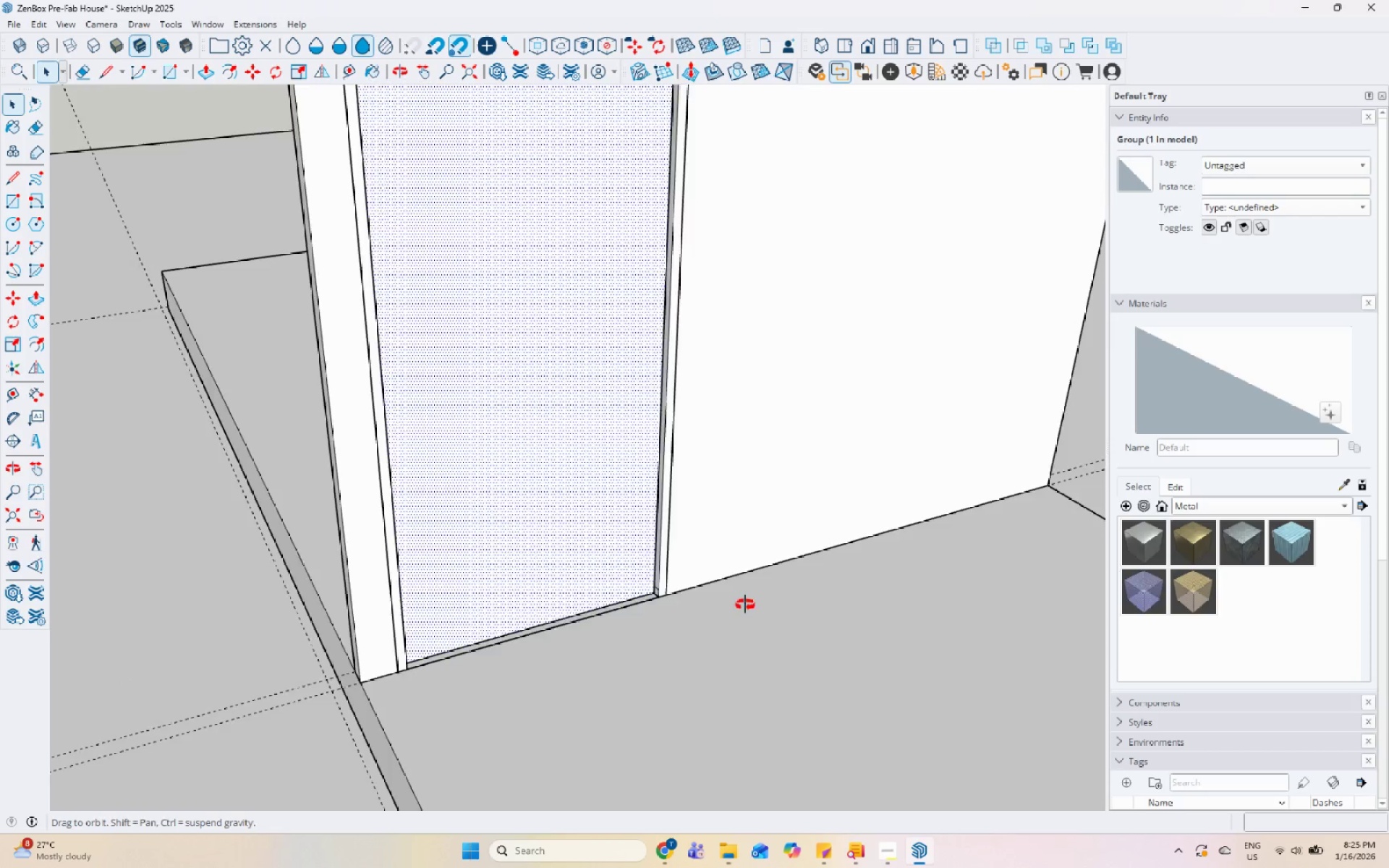 
scroll: coordinate [625, 620], scroll_direction: down, amount: 14.0
 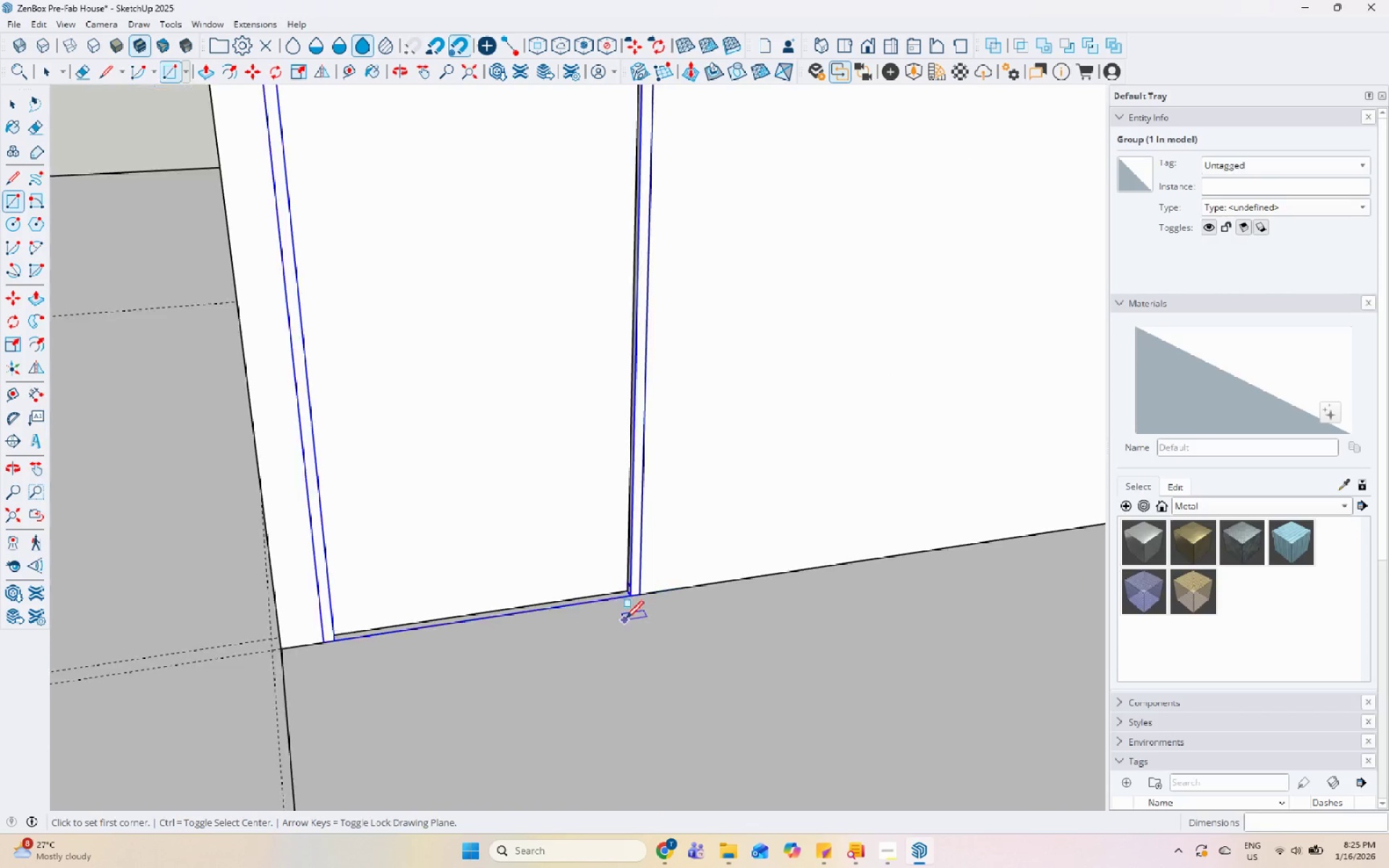 
key(P)
 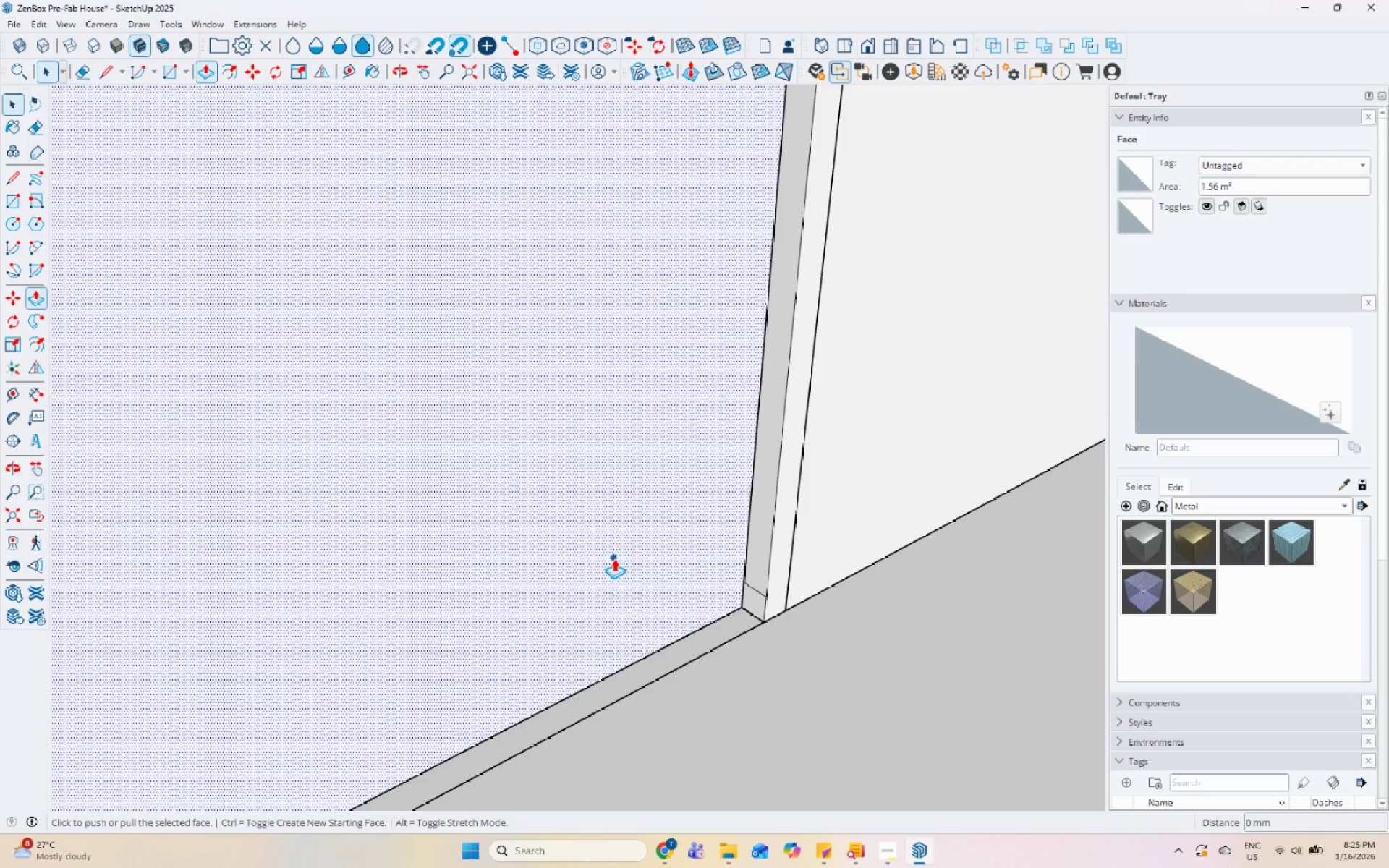 
left_click([614, 558])
 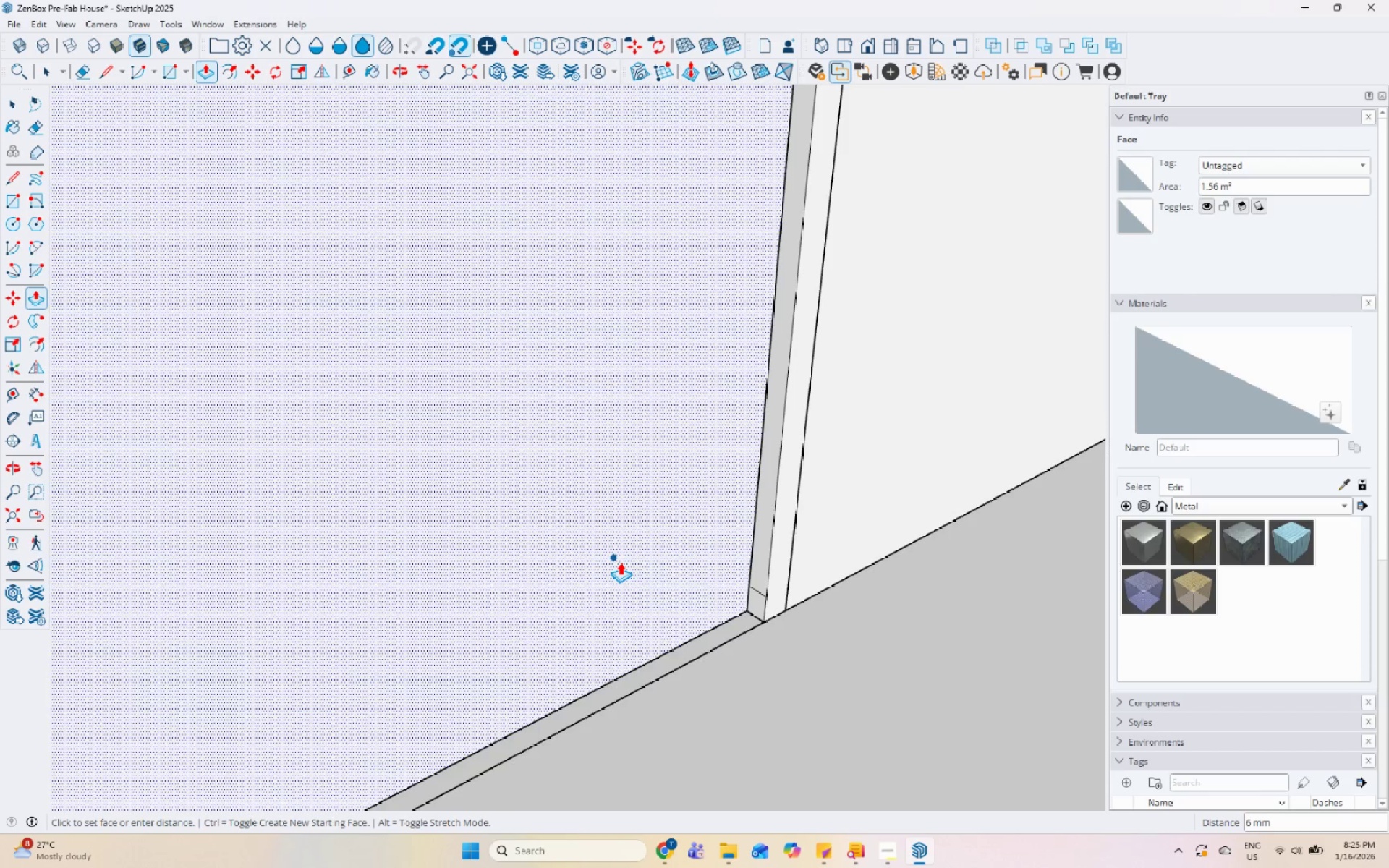 
scroll: coordinate [613, 558], scroll_direction: up, amount: 13.0
 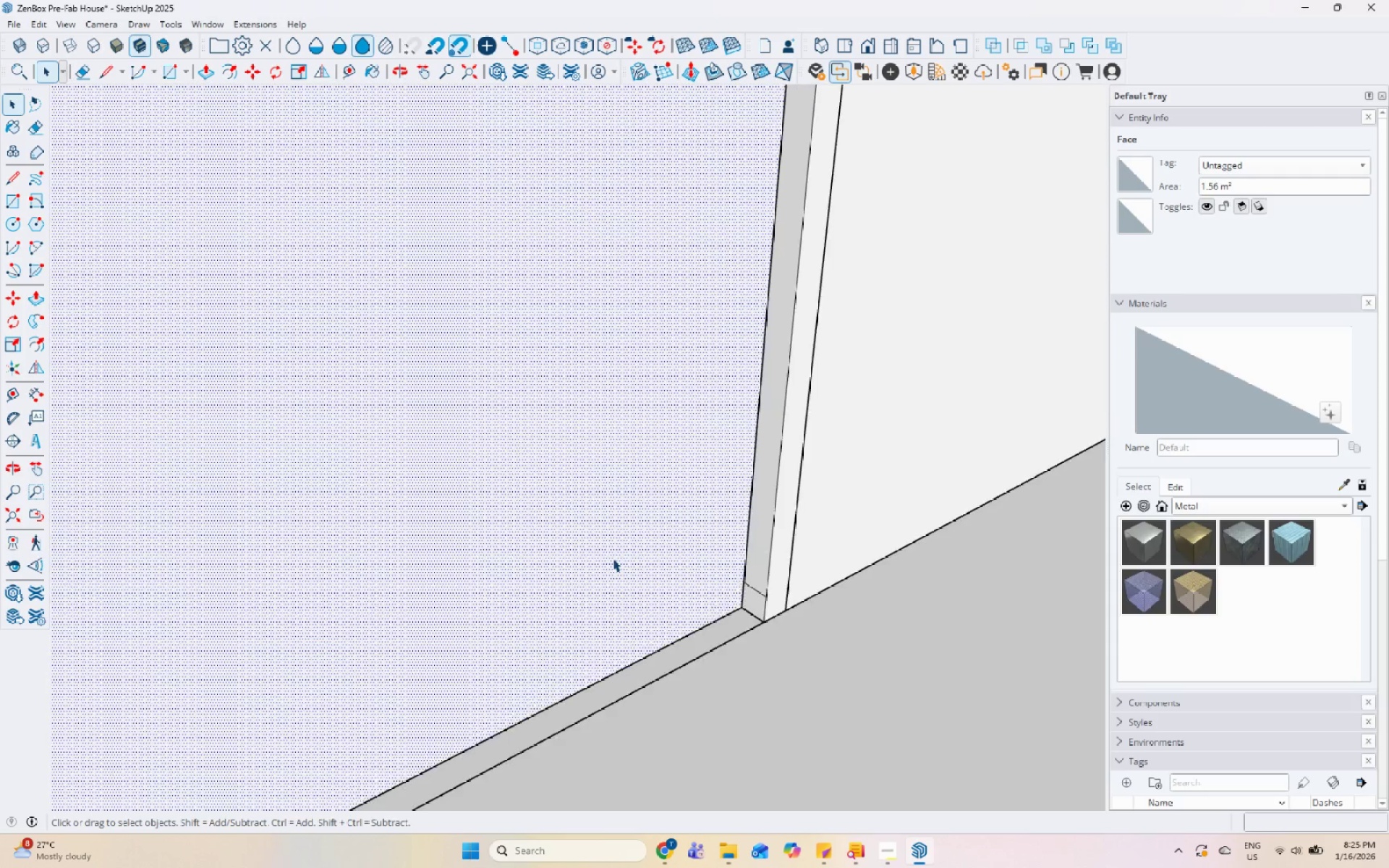 
key(Numpad1)
 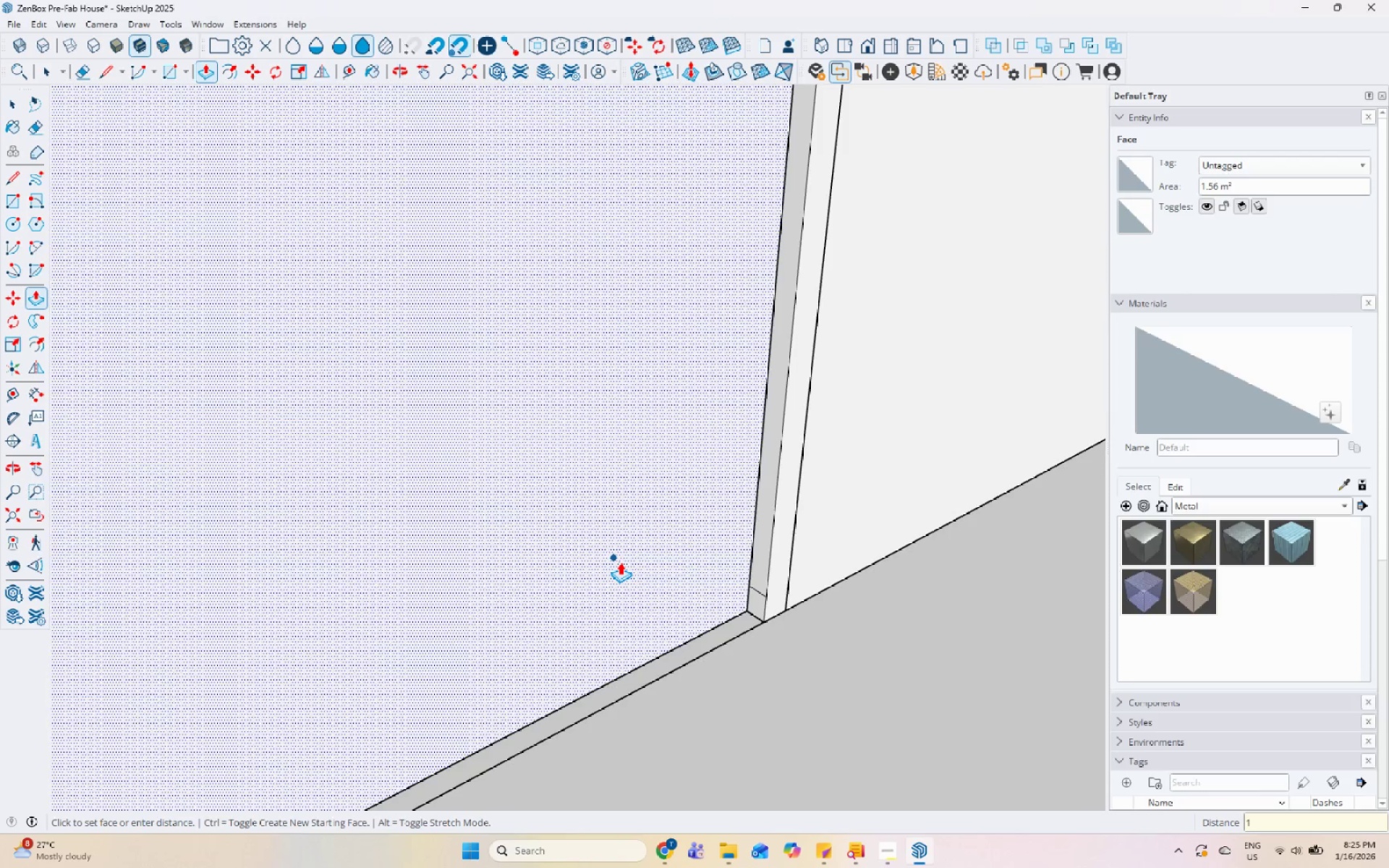 
key(Numpad0)
 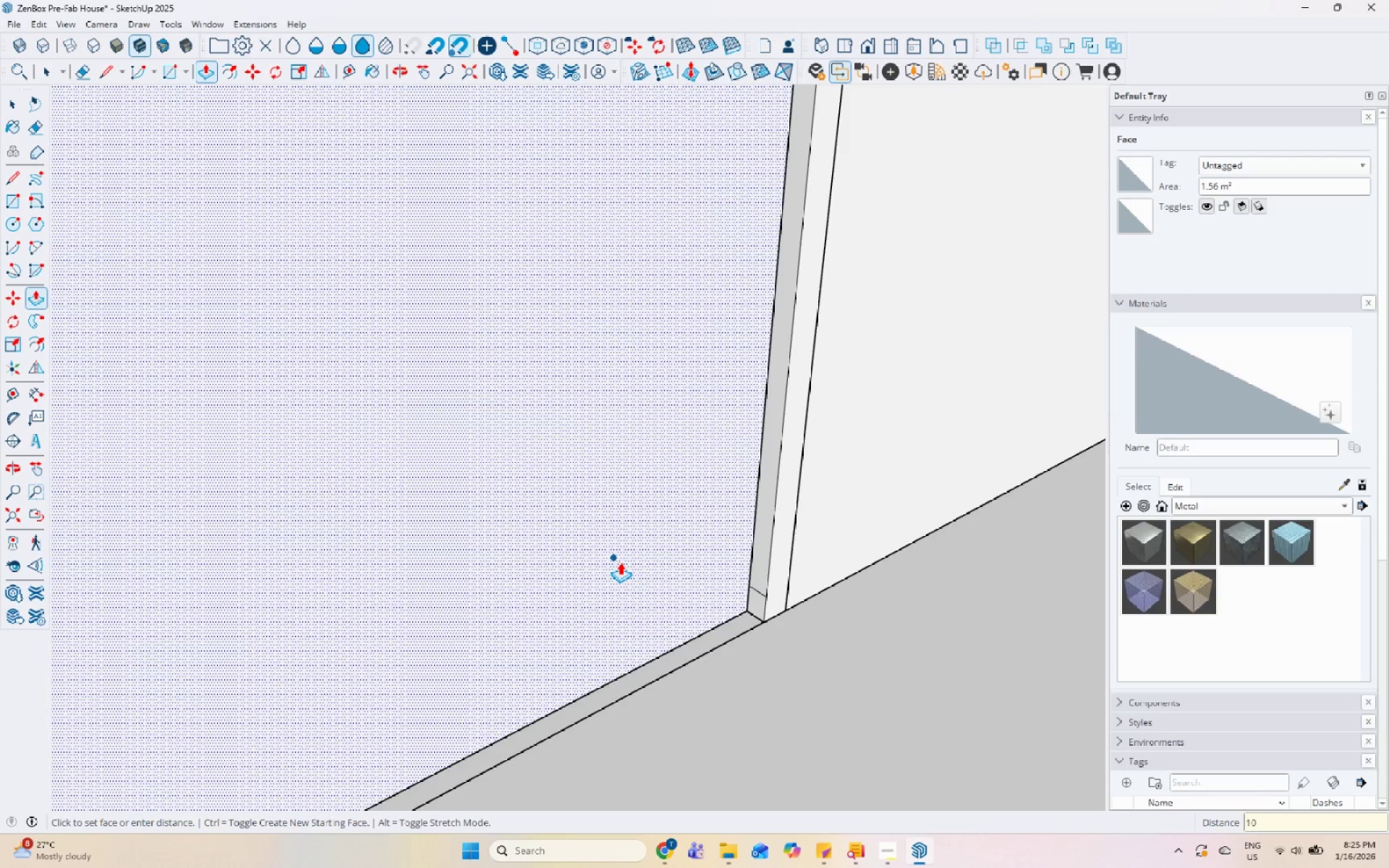 
key(Enter)
 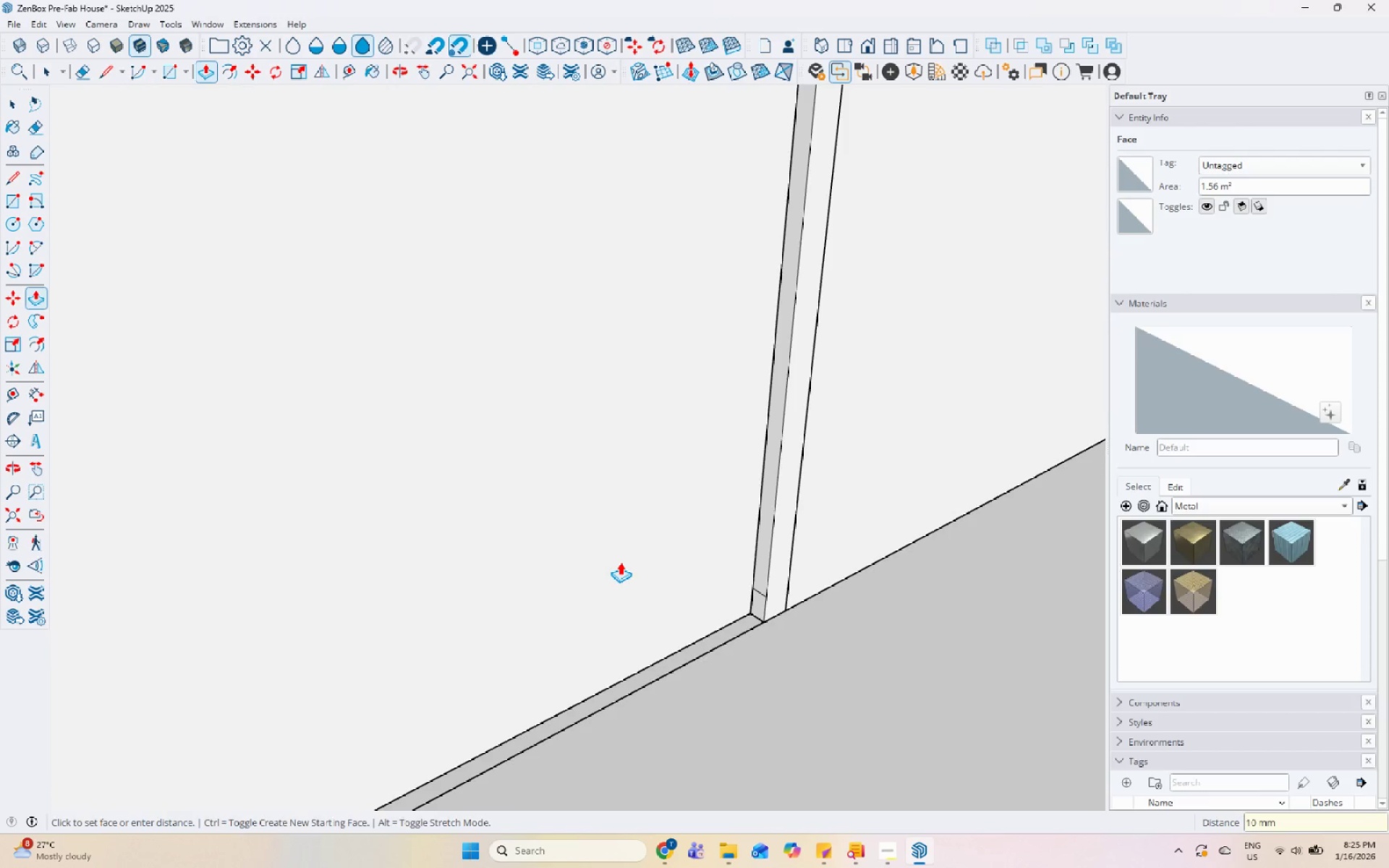 
key(Space)
 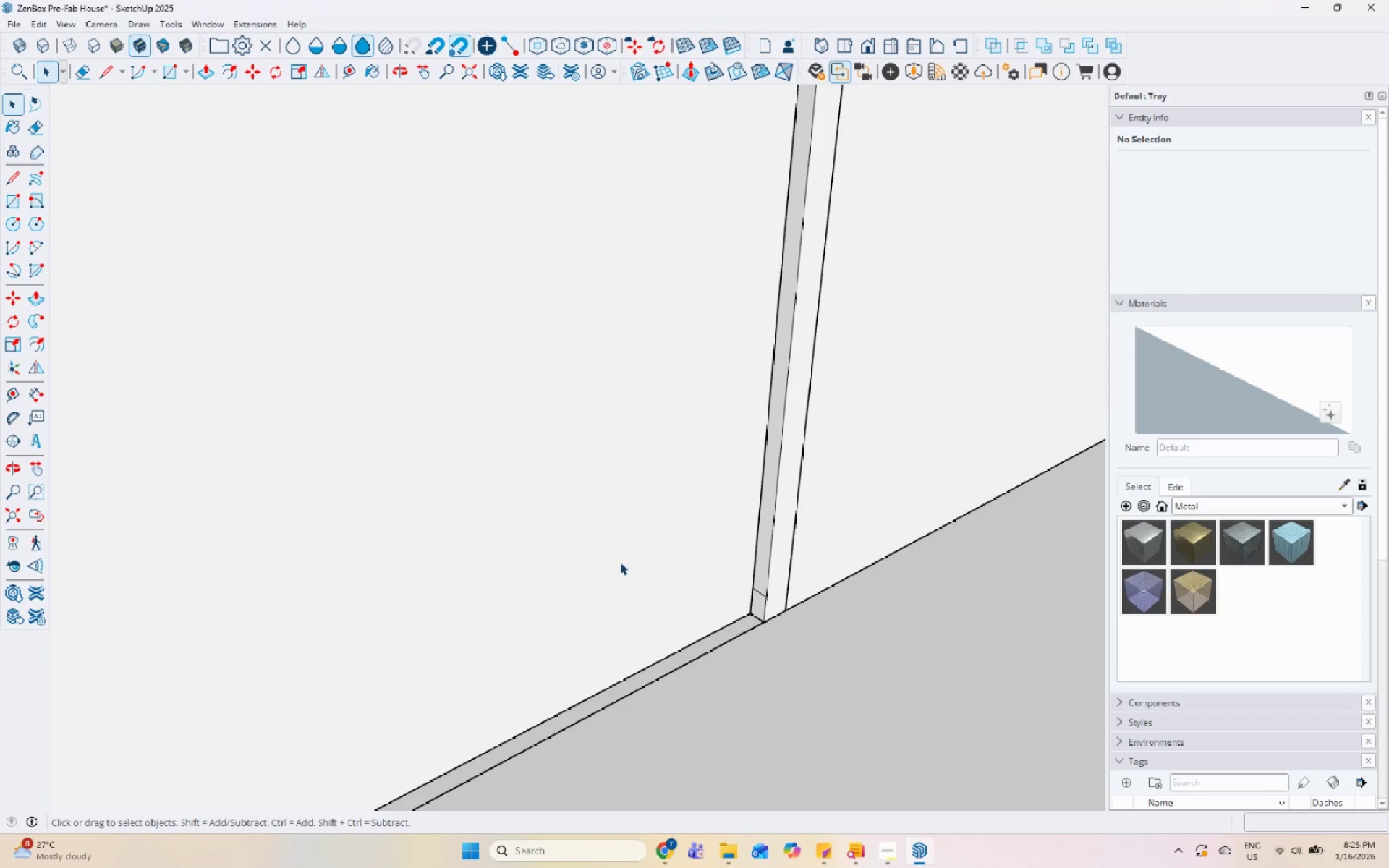 
double_click([620, 562])
 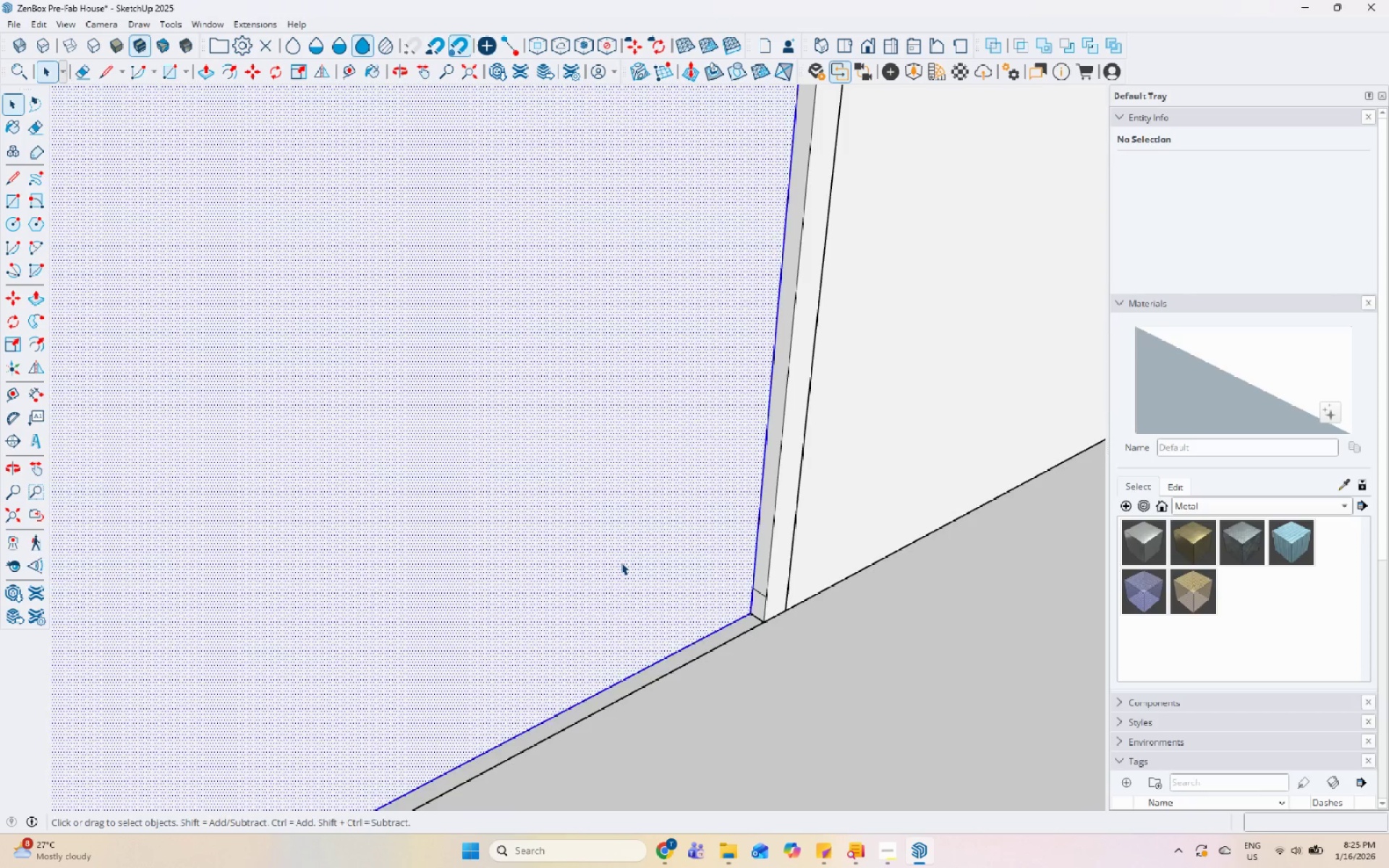 
triple_click([621, 562])
 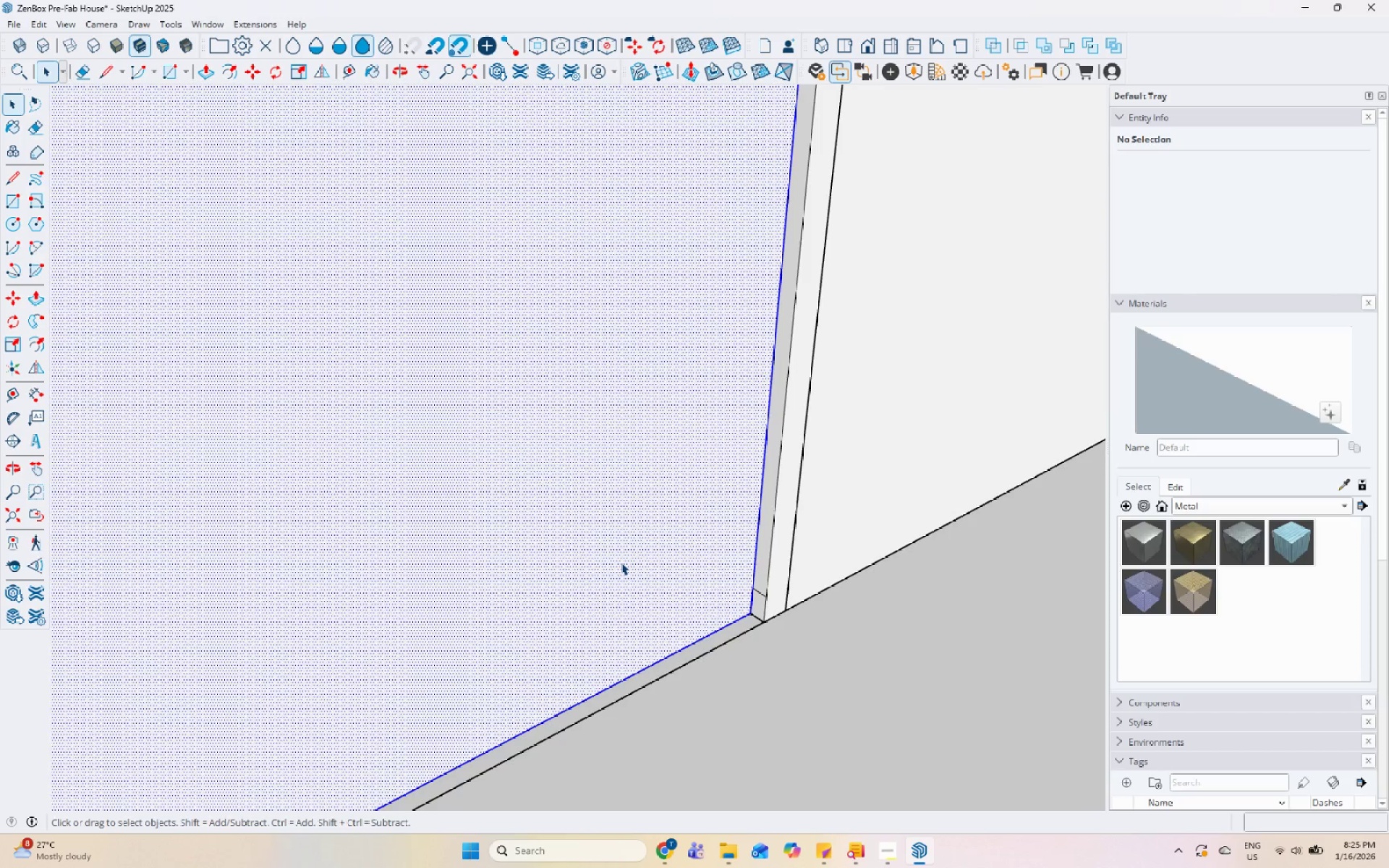 
triple_click([621, 562])
 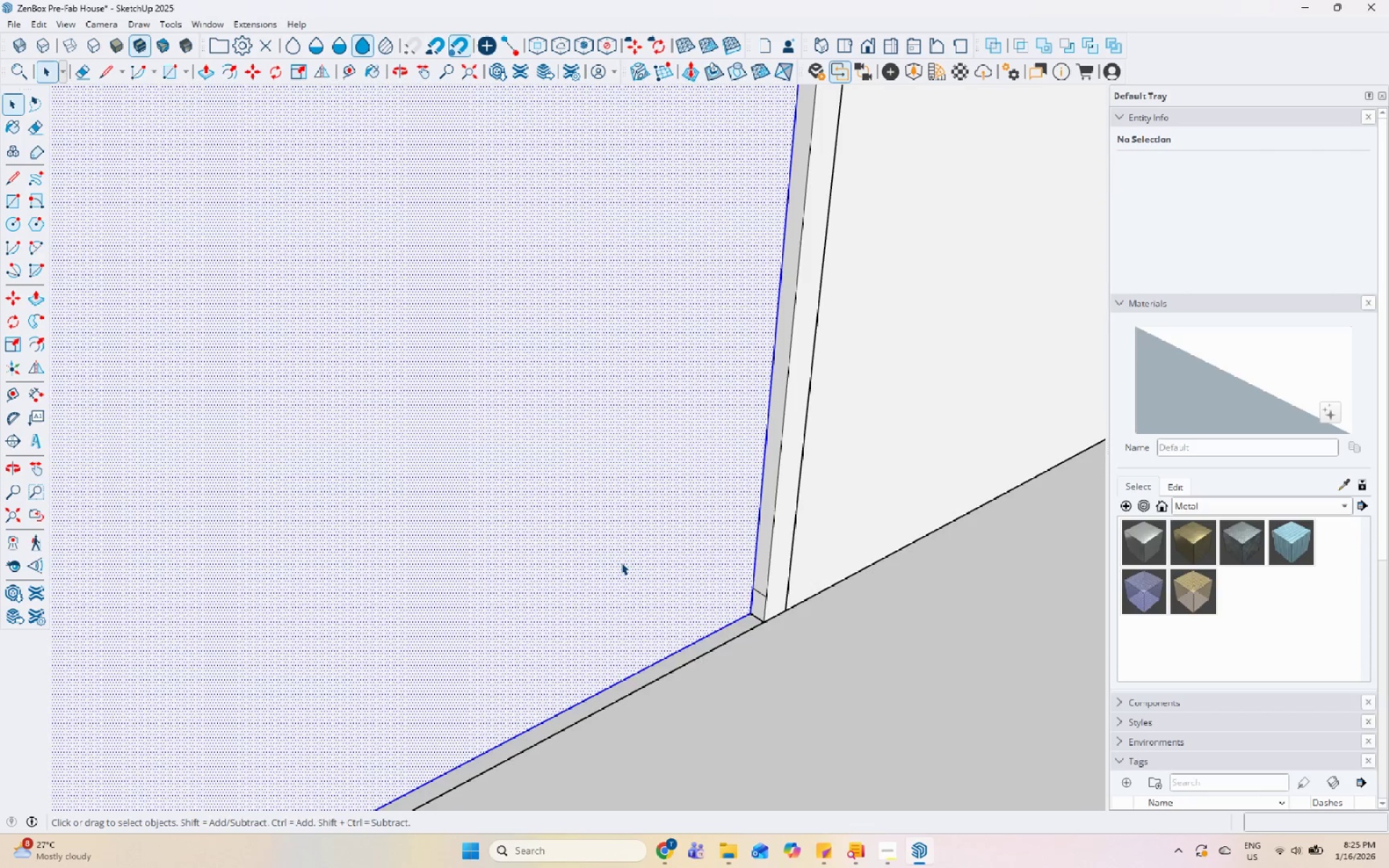 
right_click([621, 562])
 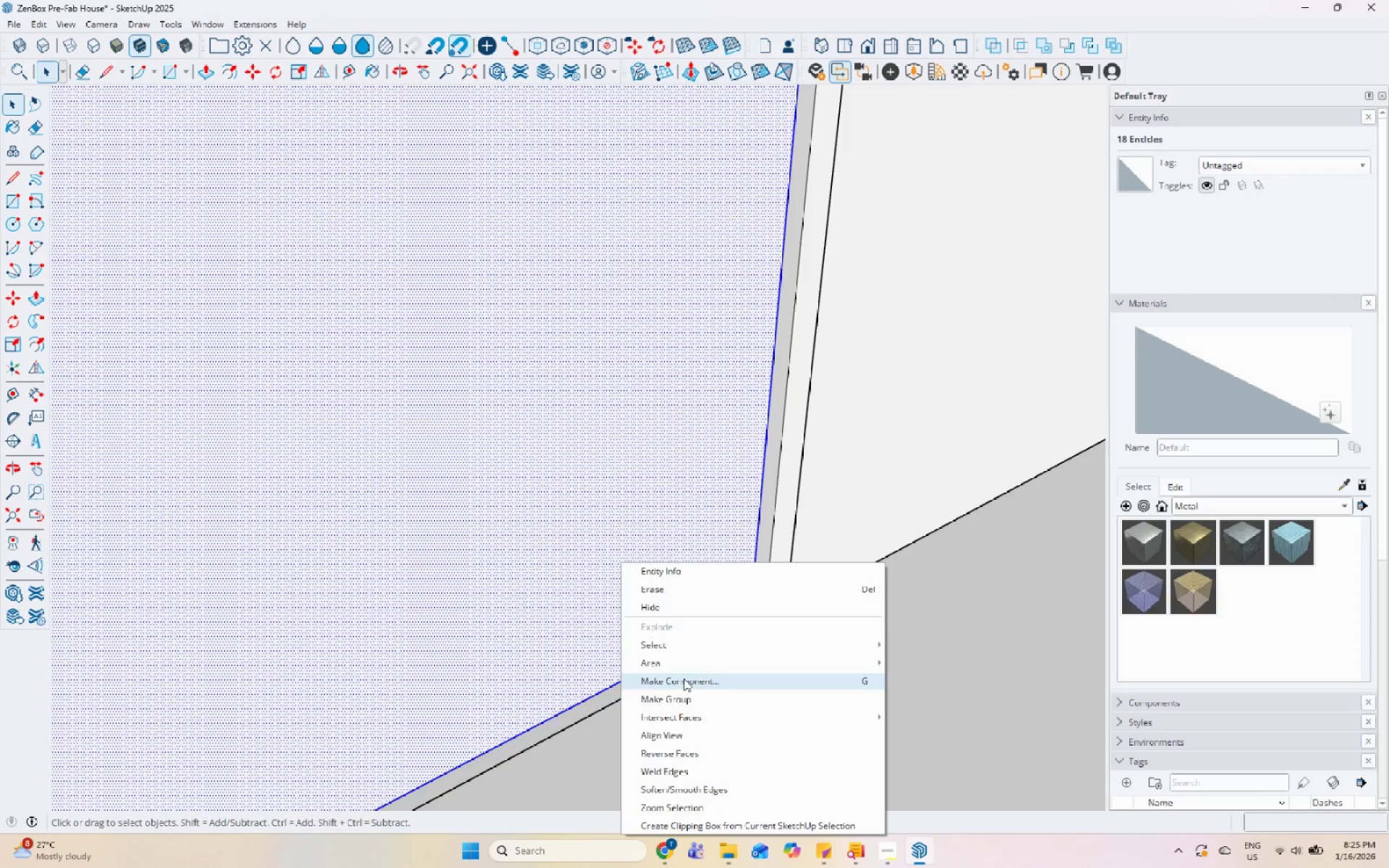 
left_click([684, 701])
 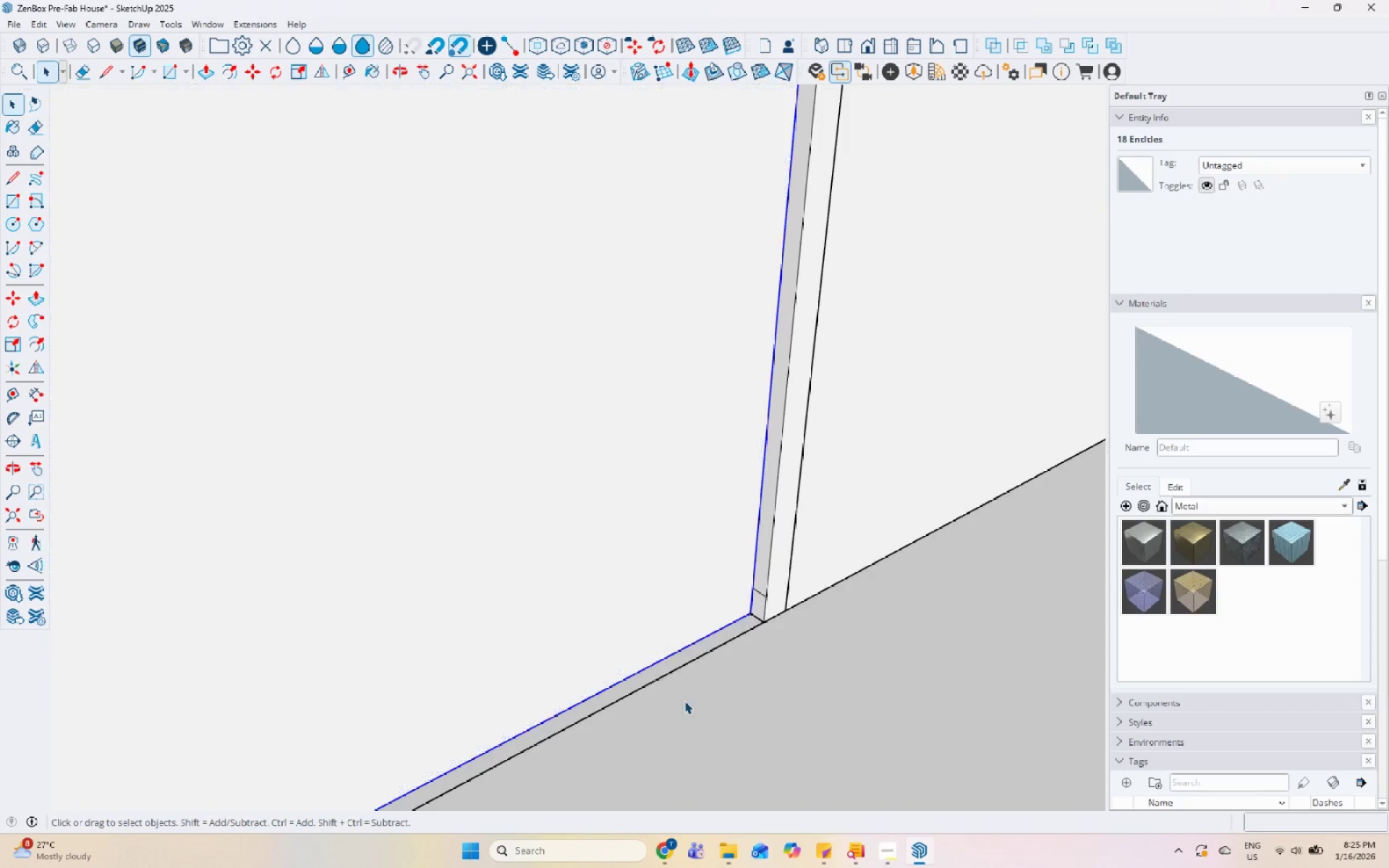 
scroll: coordinate [598, 396], scroll_direction: down, amount: 25.0
 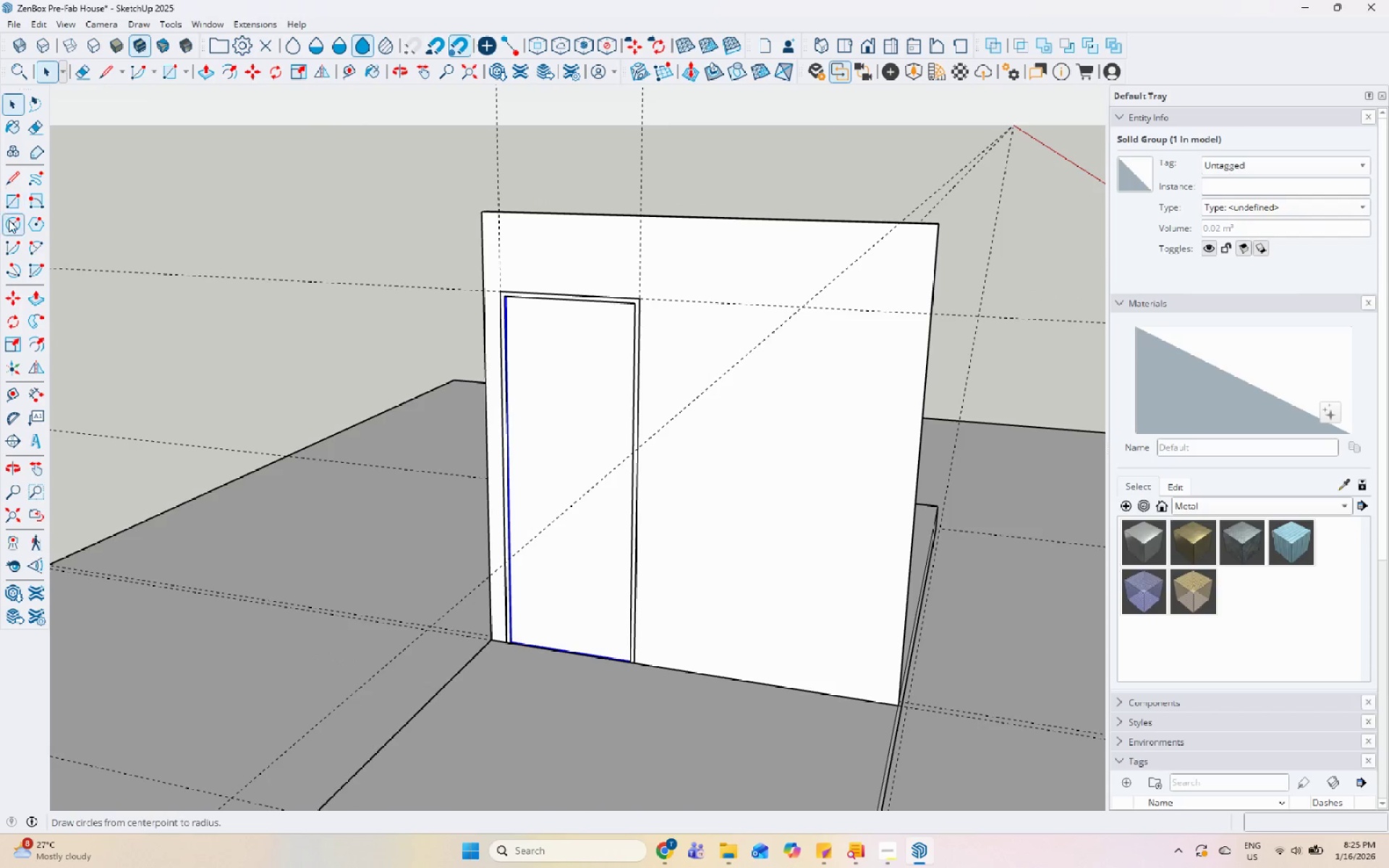 
left_click([11, 203])
 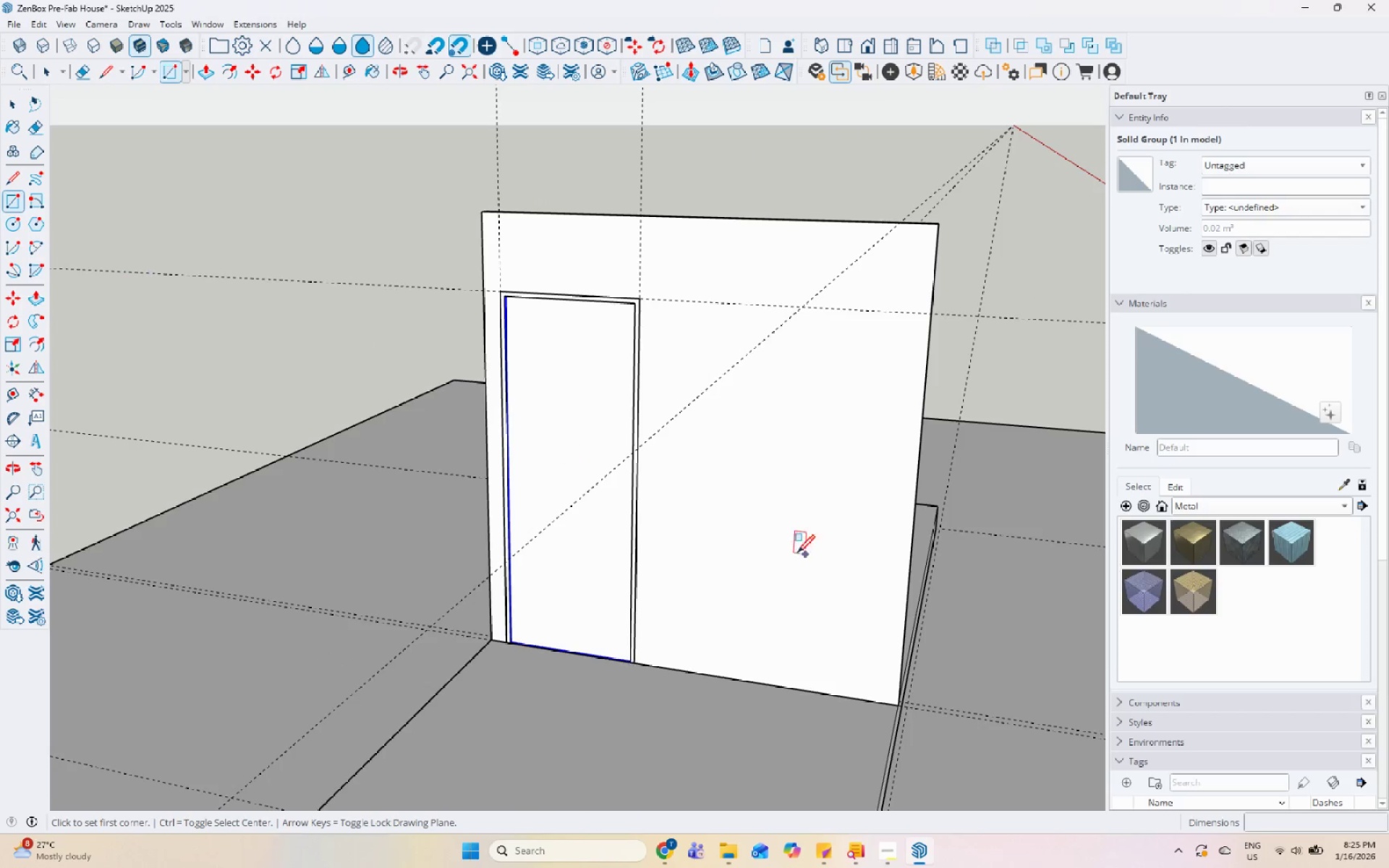 
scroll: coordinate [509, 441], scroll_direction: up, amount: 2.0
 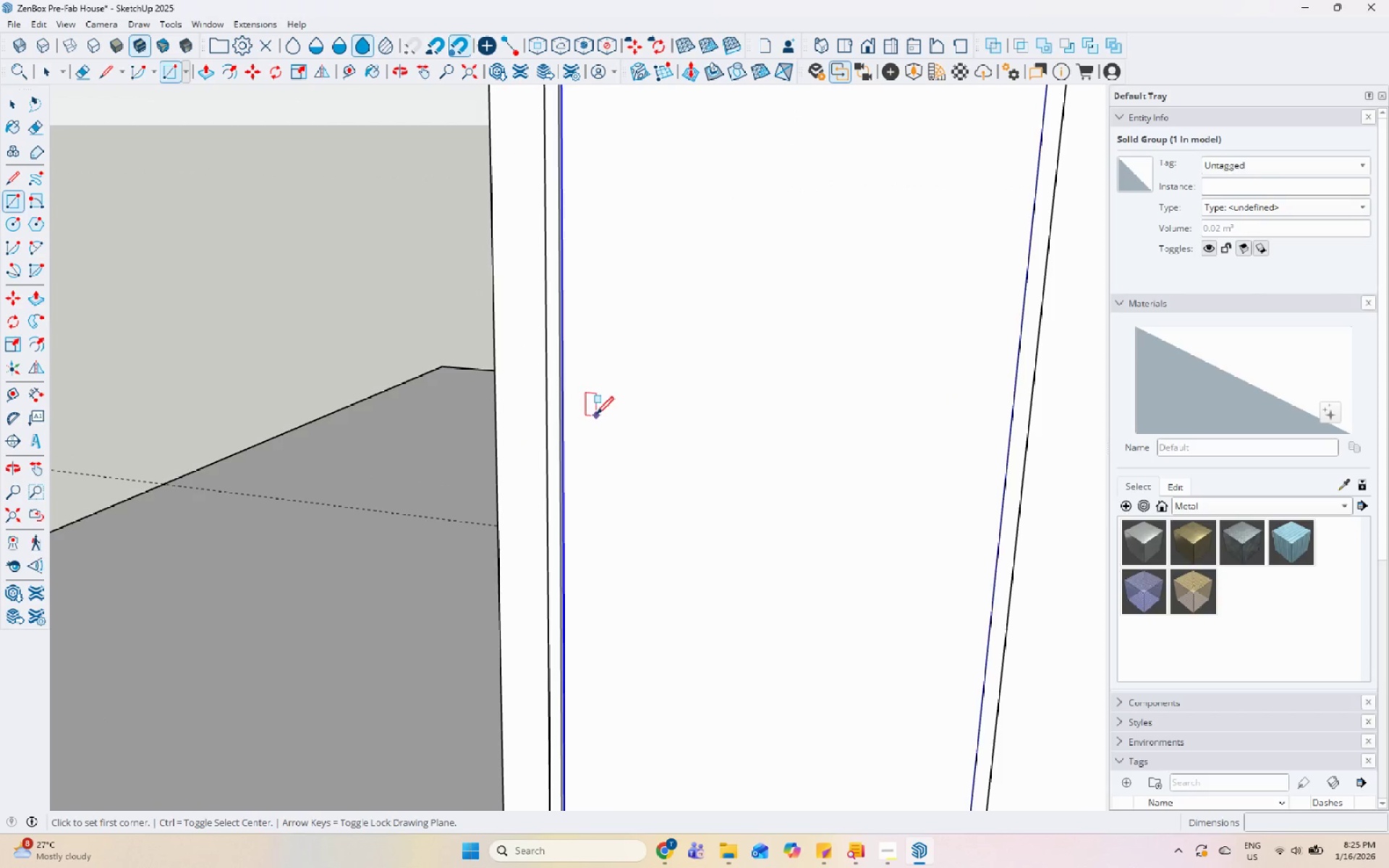 
scroll: coordinate [592, 417], scroll_direction: down, amount: 6.0
 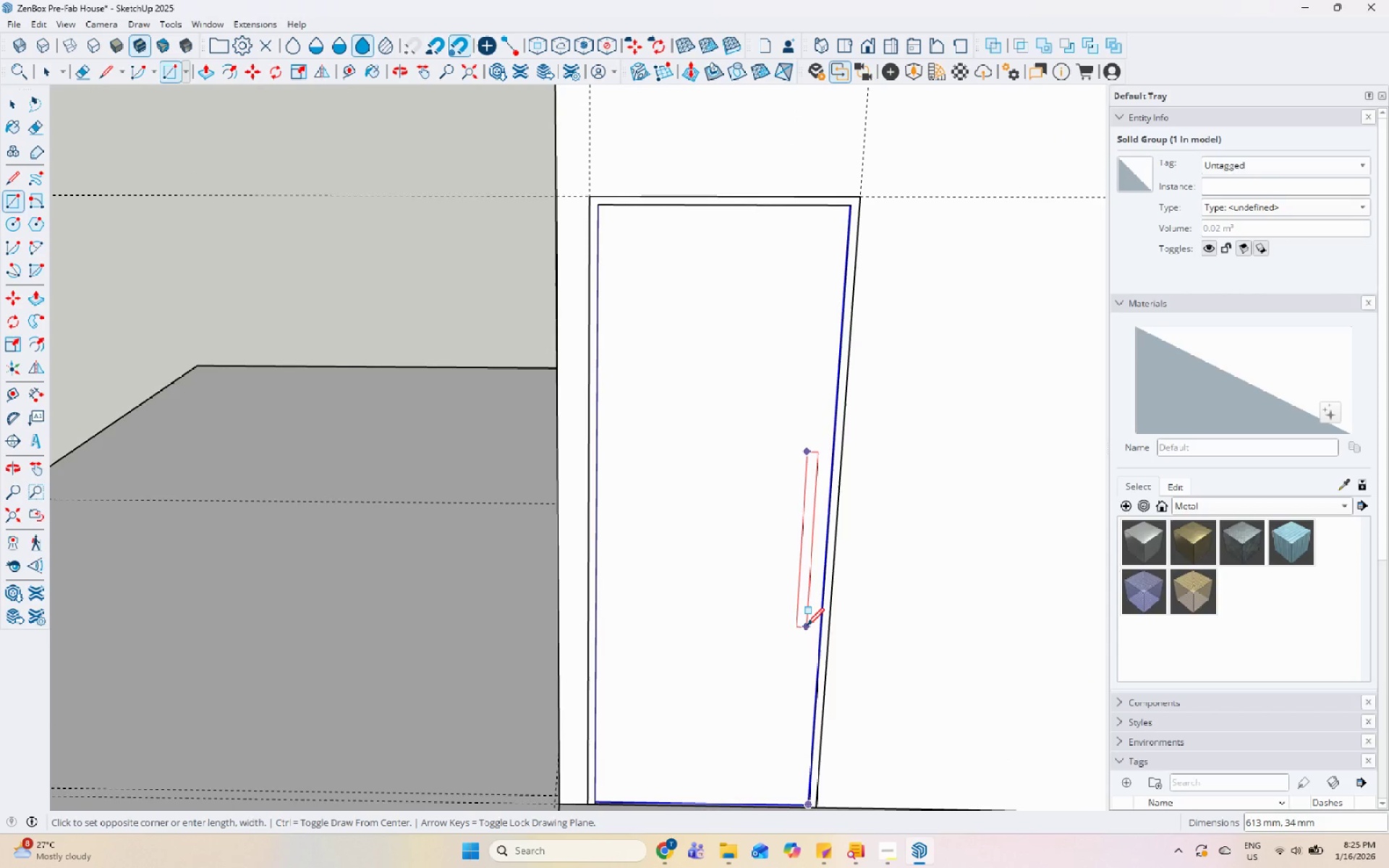 
key(Space)
 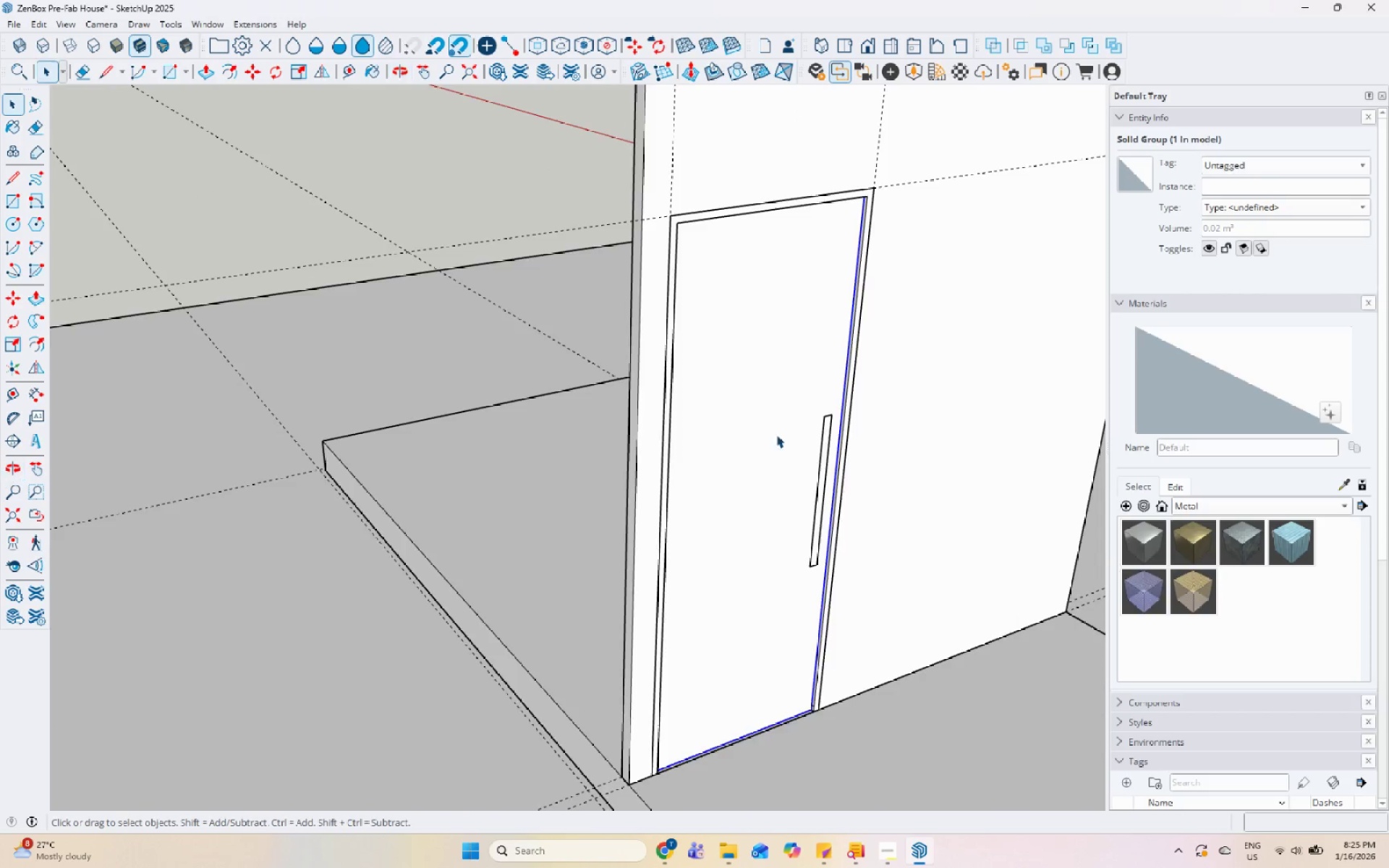 
left_click([873, 438])
 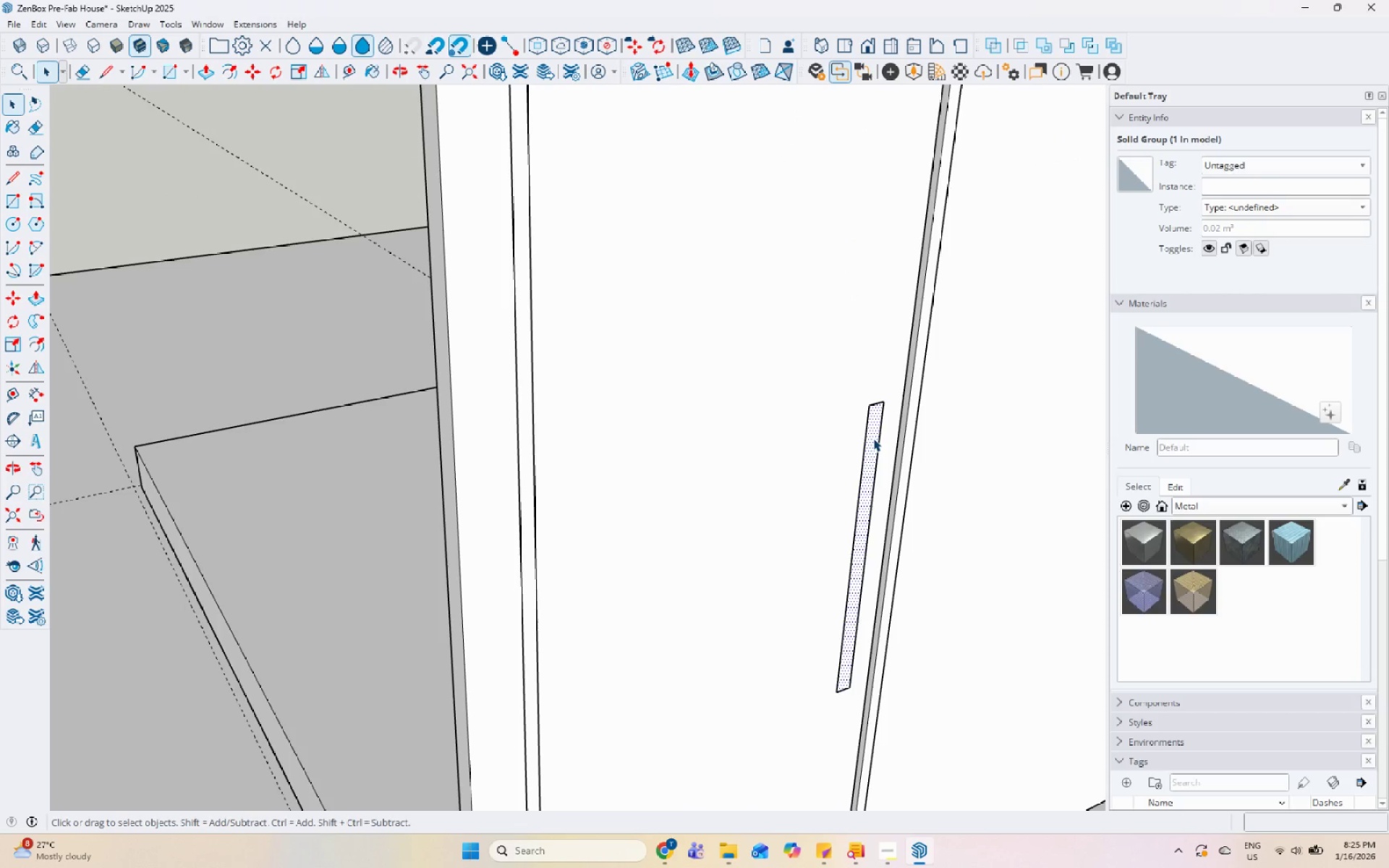 
scroll: coordinate [861, 451], scroll_direction: up, amount: 7.0
 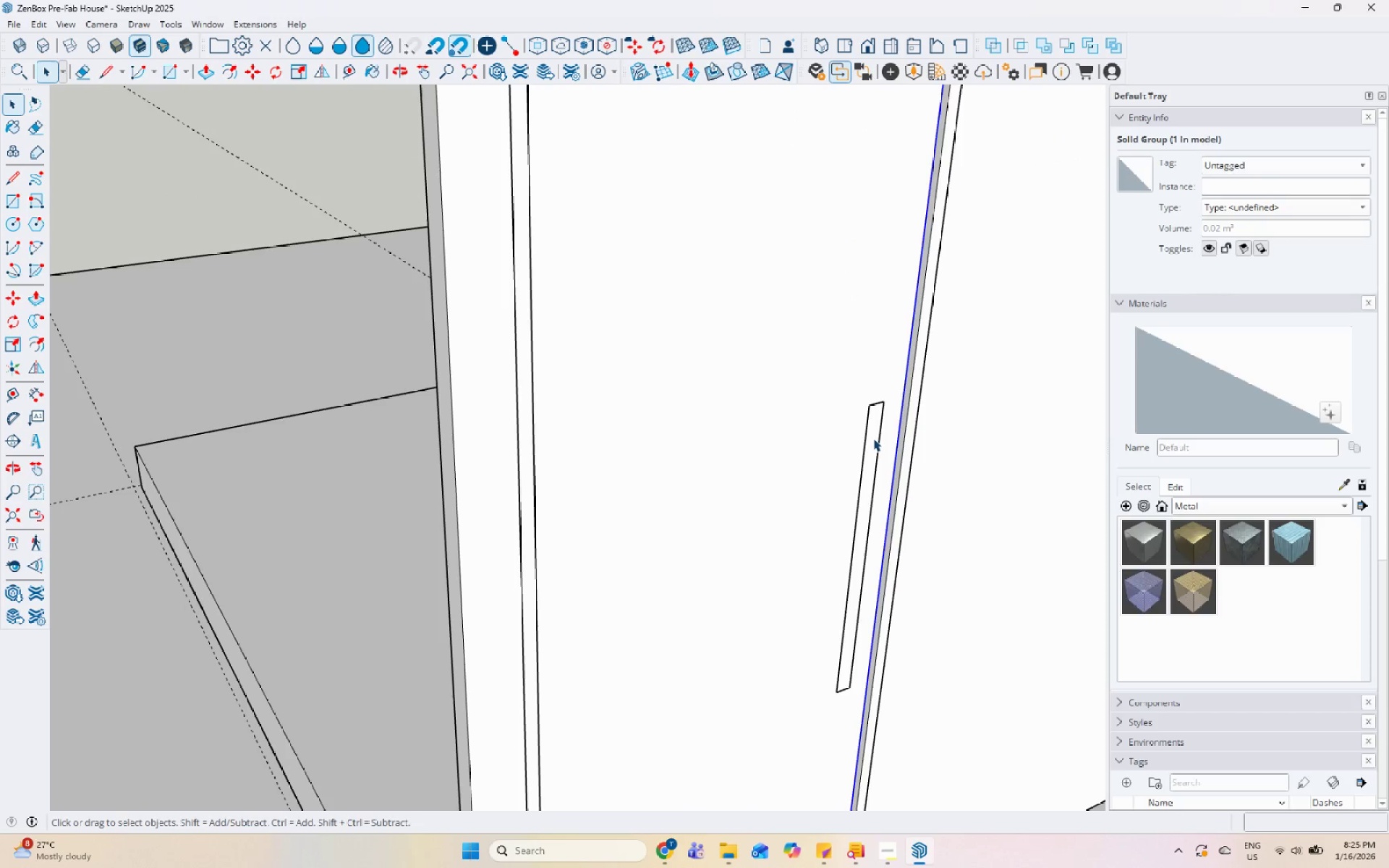 
key(P)
 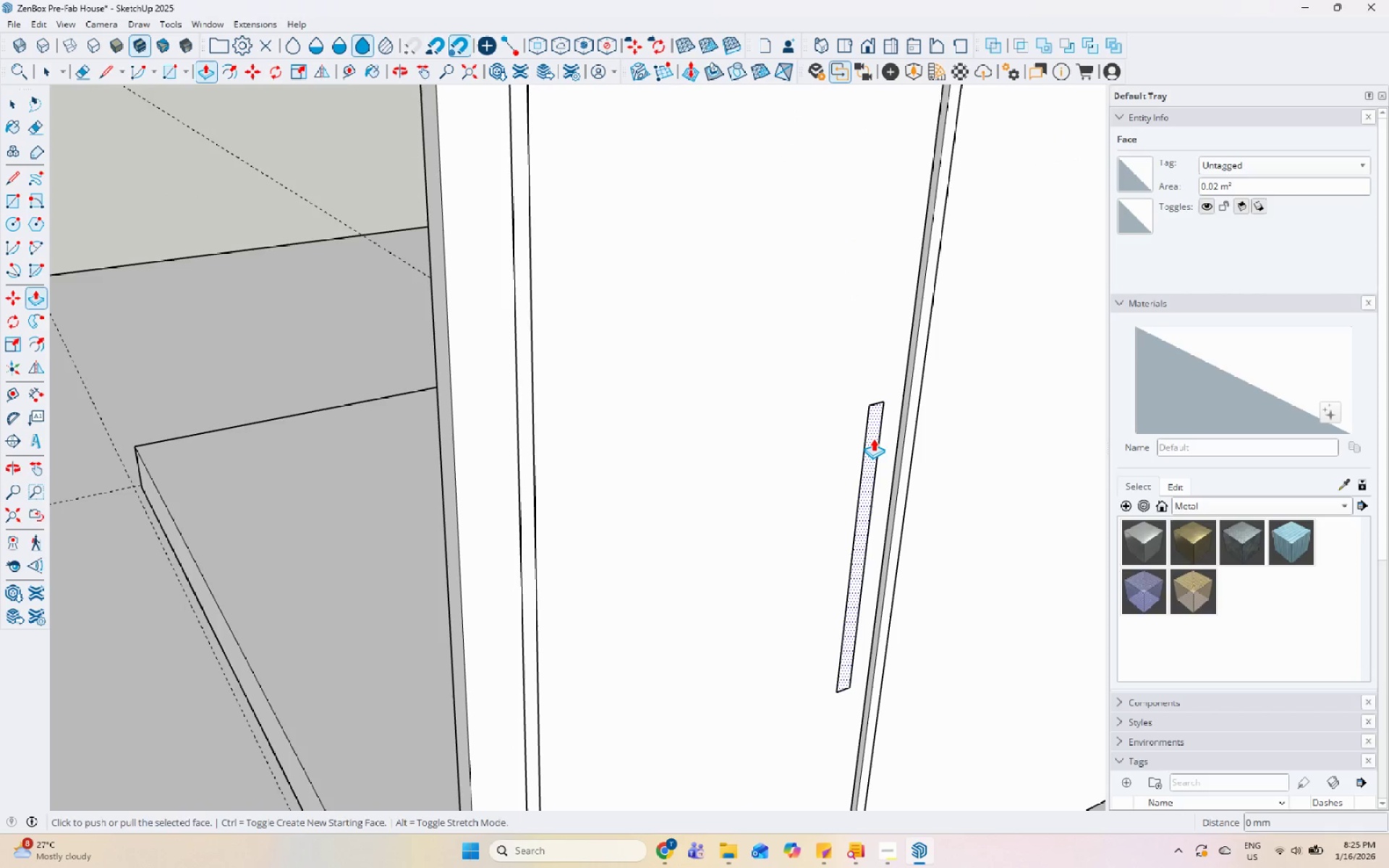 
left_click([873, 438])
 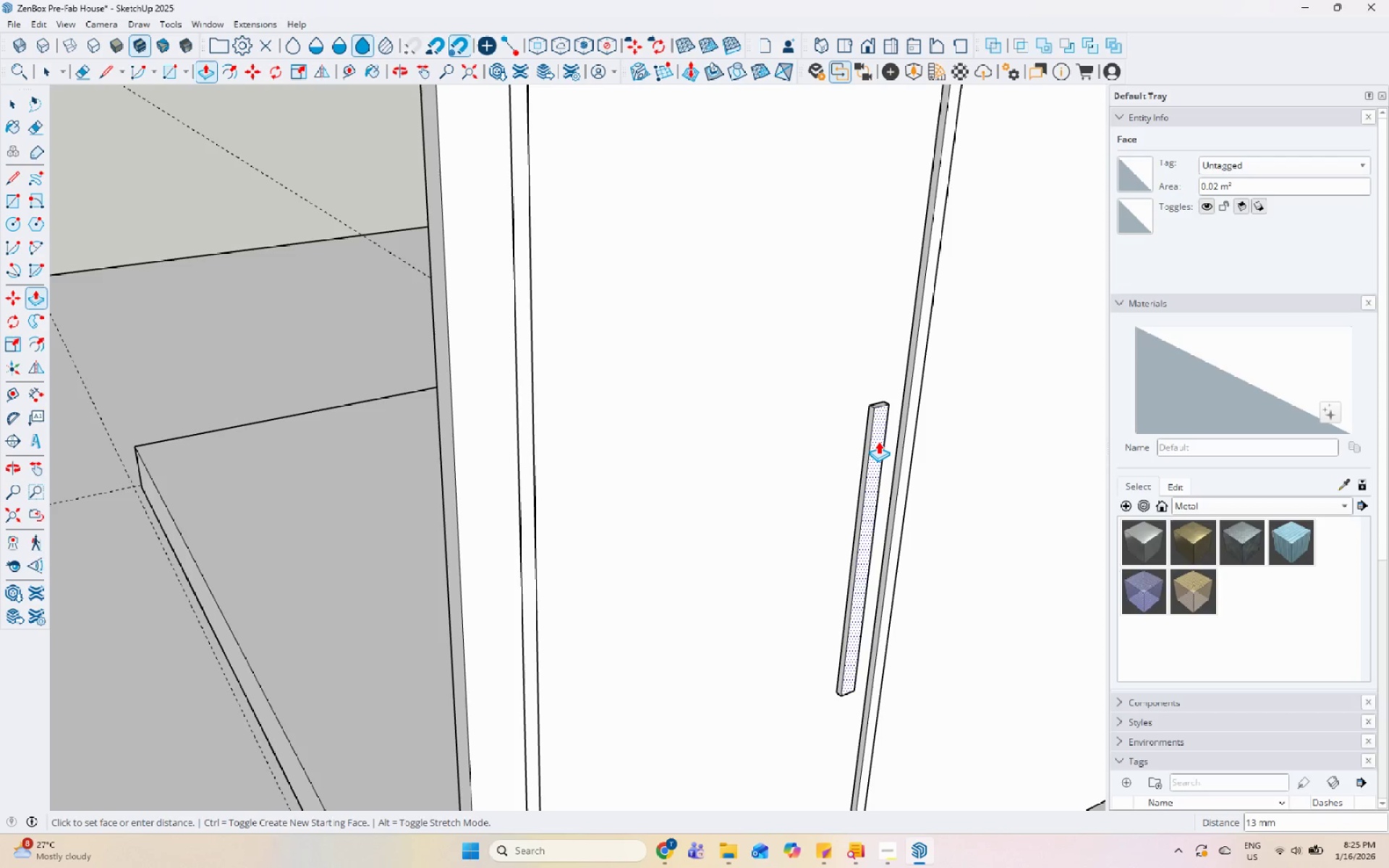 
key(Numpad2)
 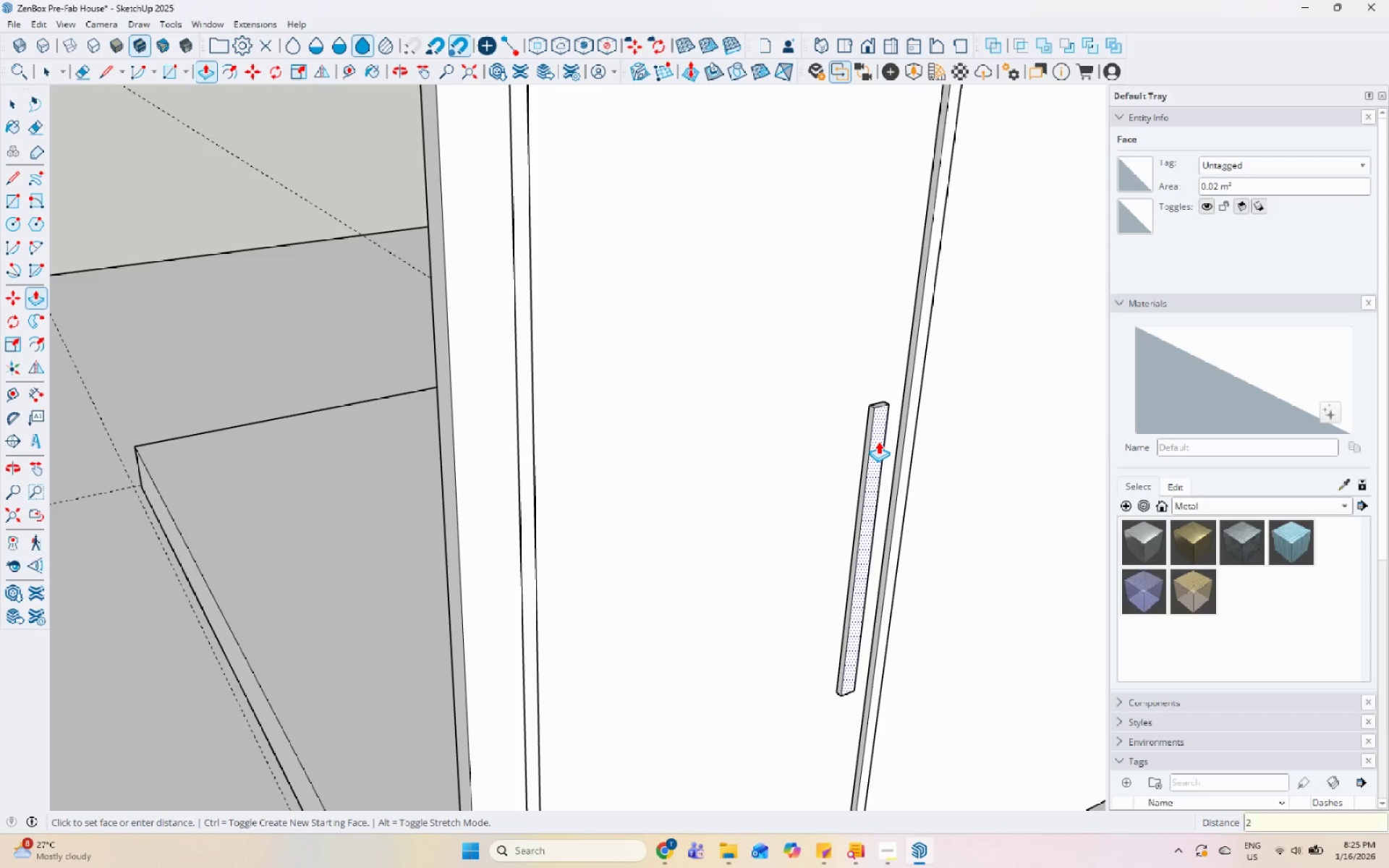 
key(Numpad0)
 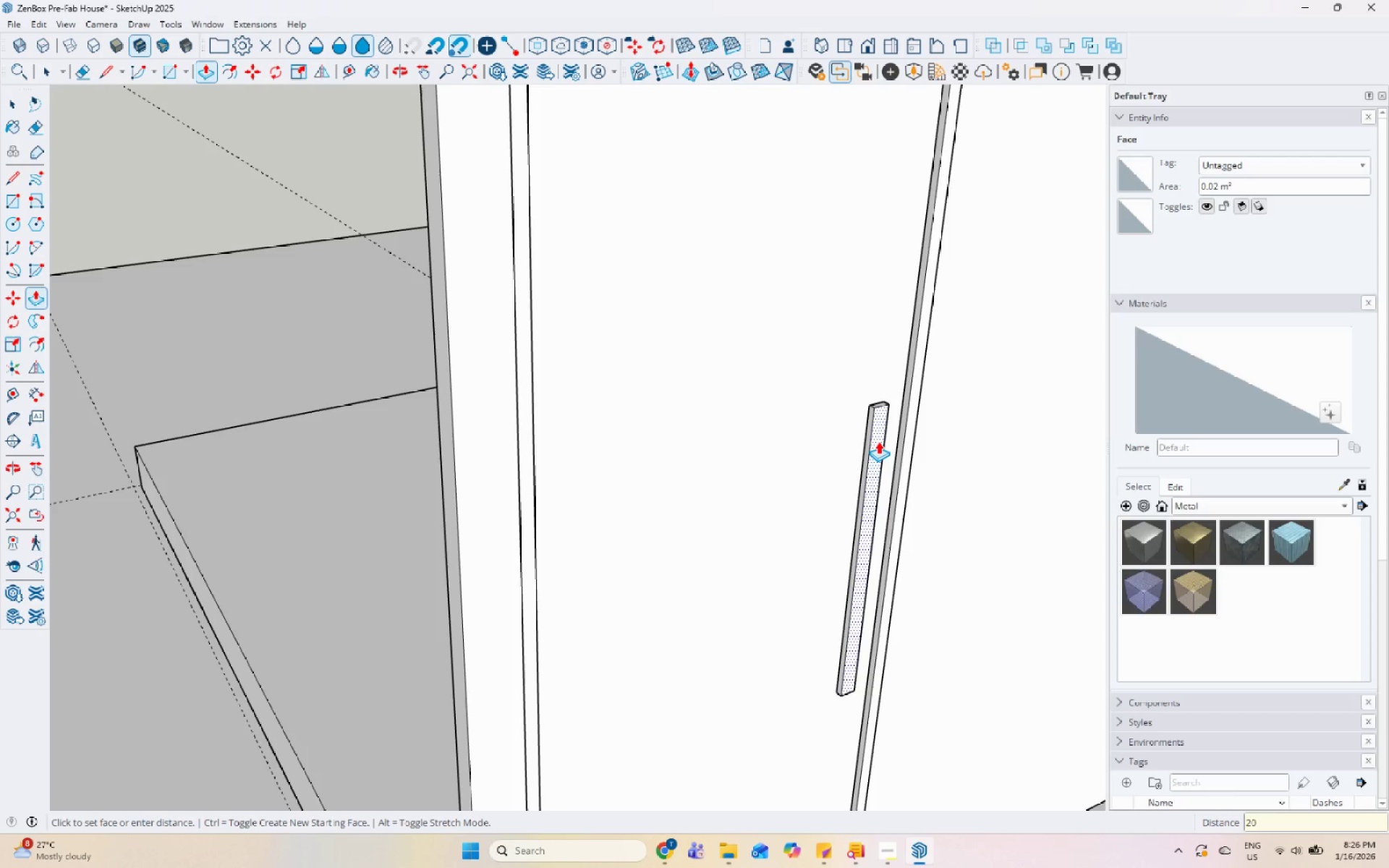 
key(Enter)
 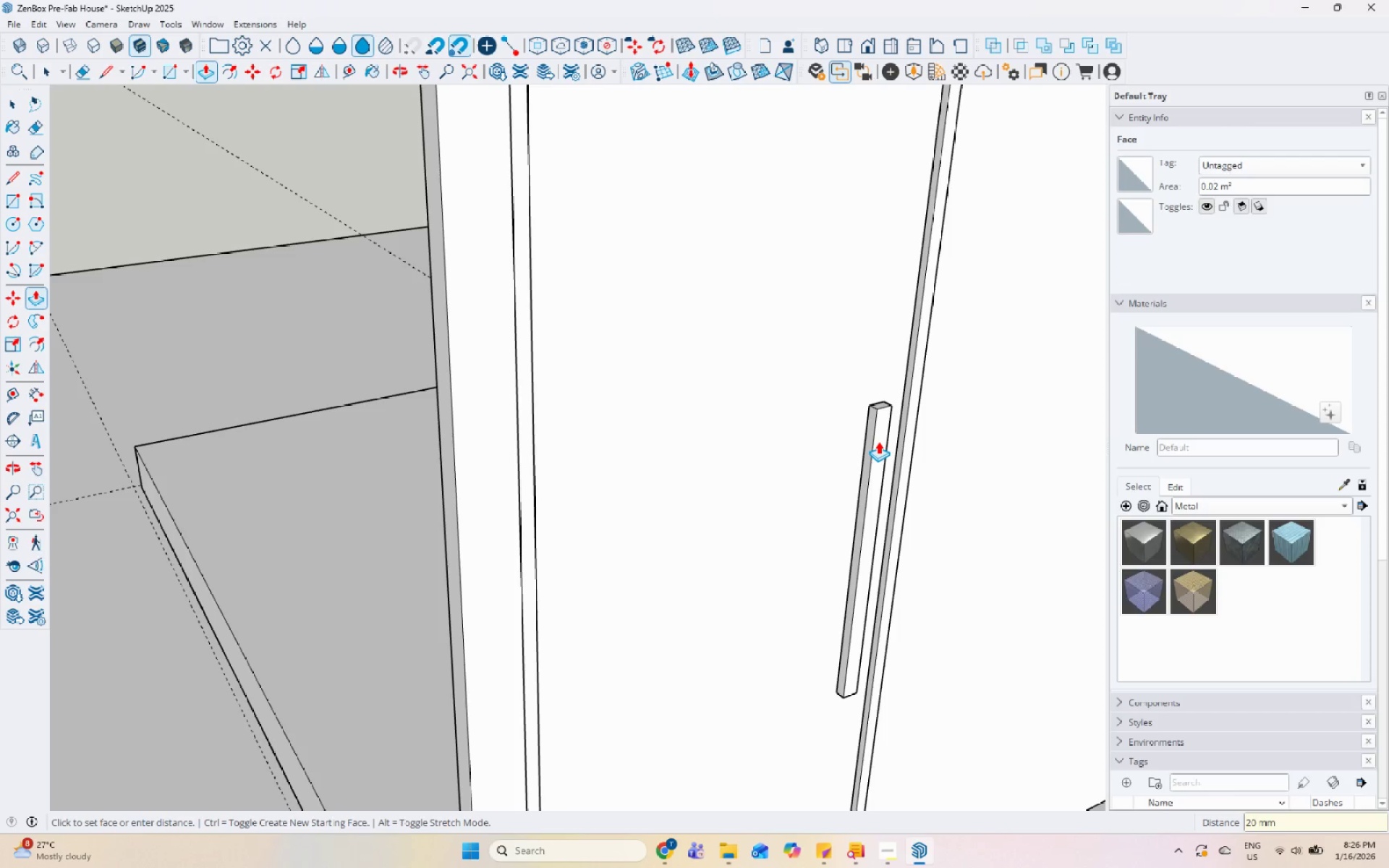 
key(Space)
 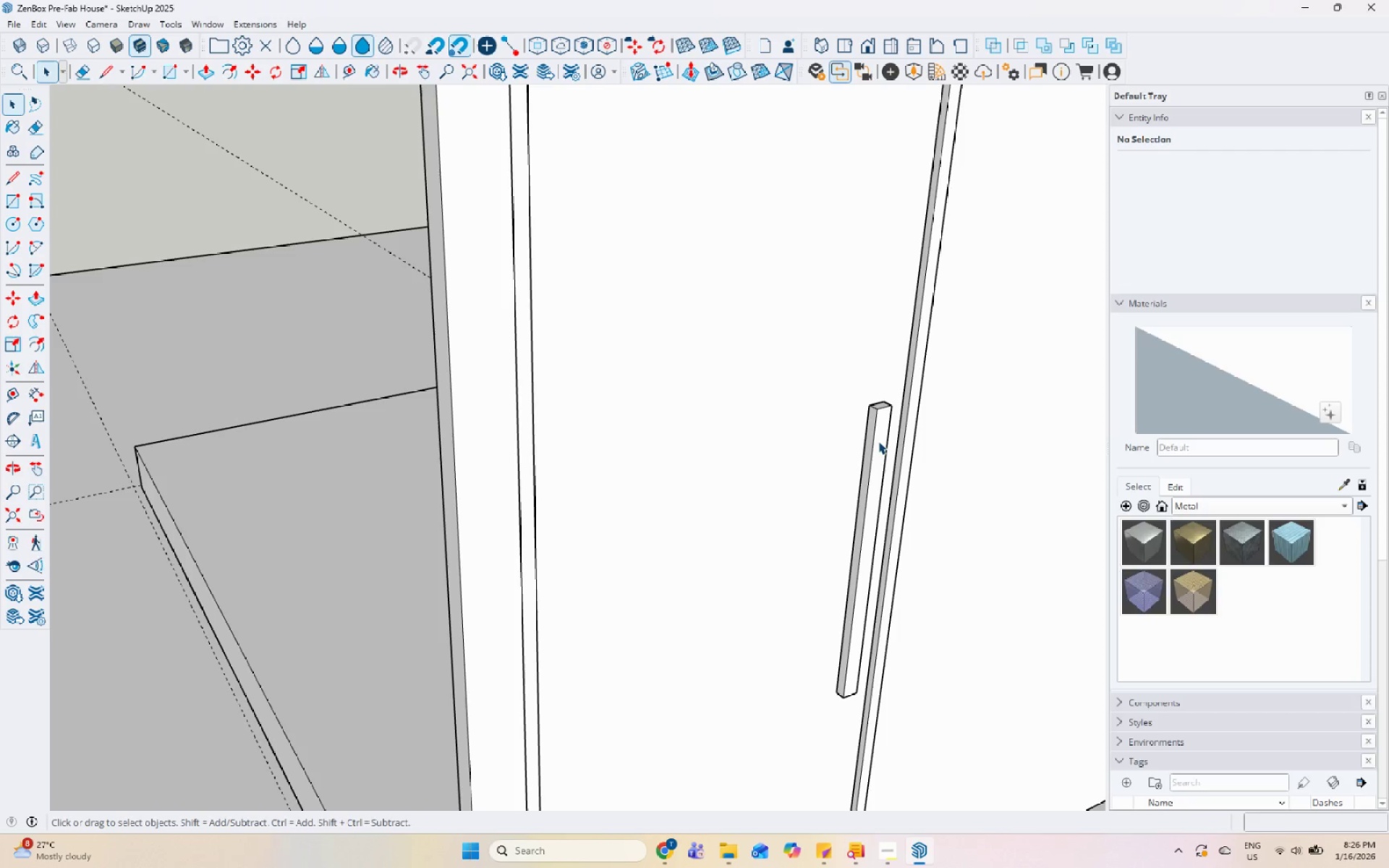 
double_click([878, 441])
 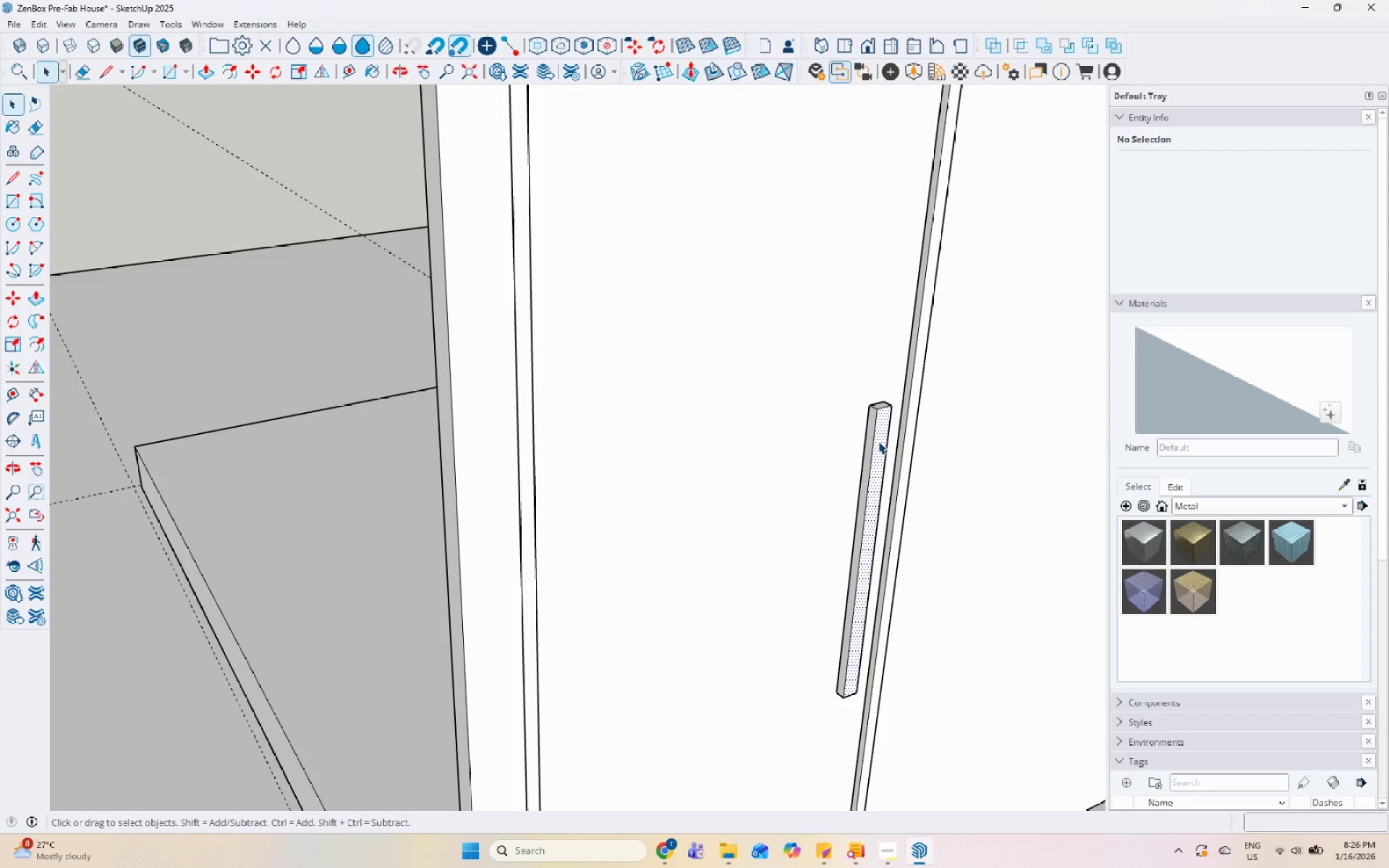 
triple_click([878, 441])
 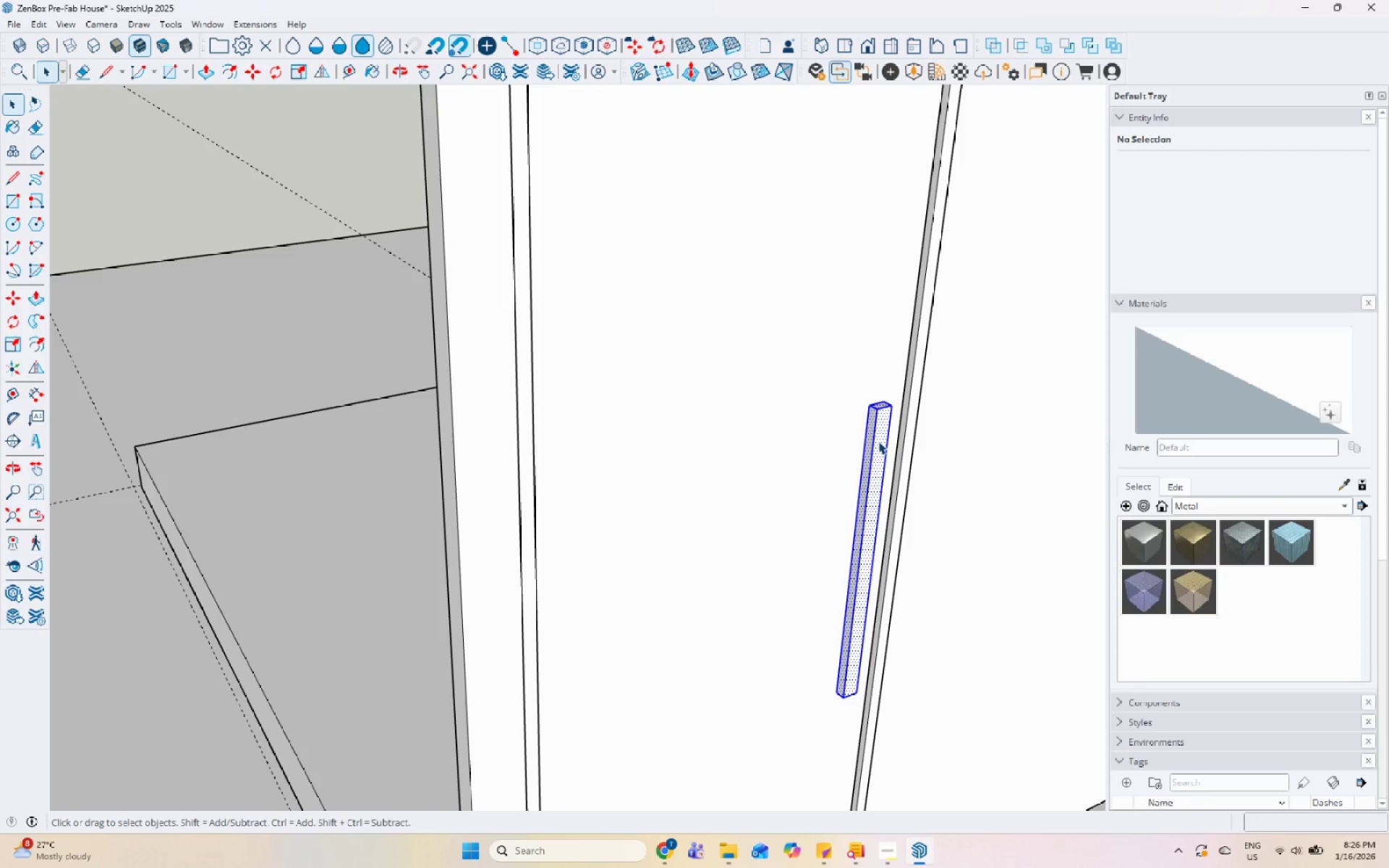 
right_click([878, 441])
 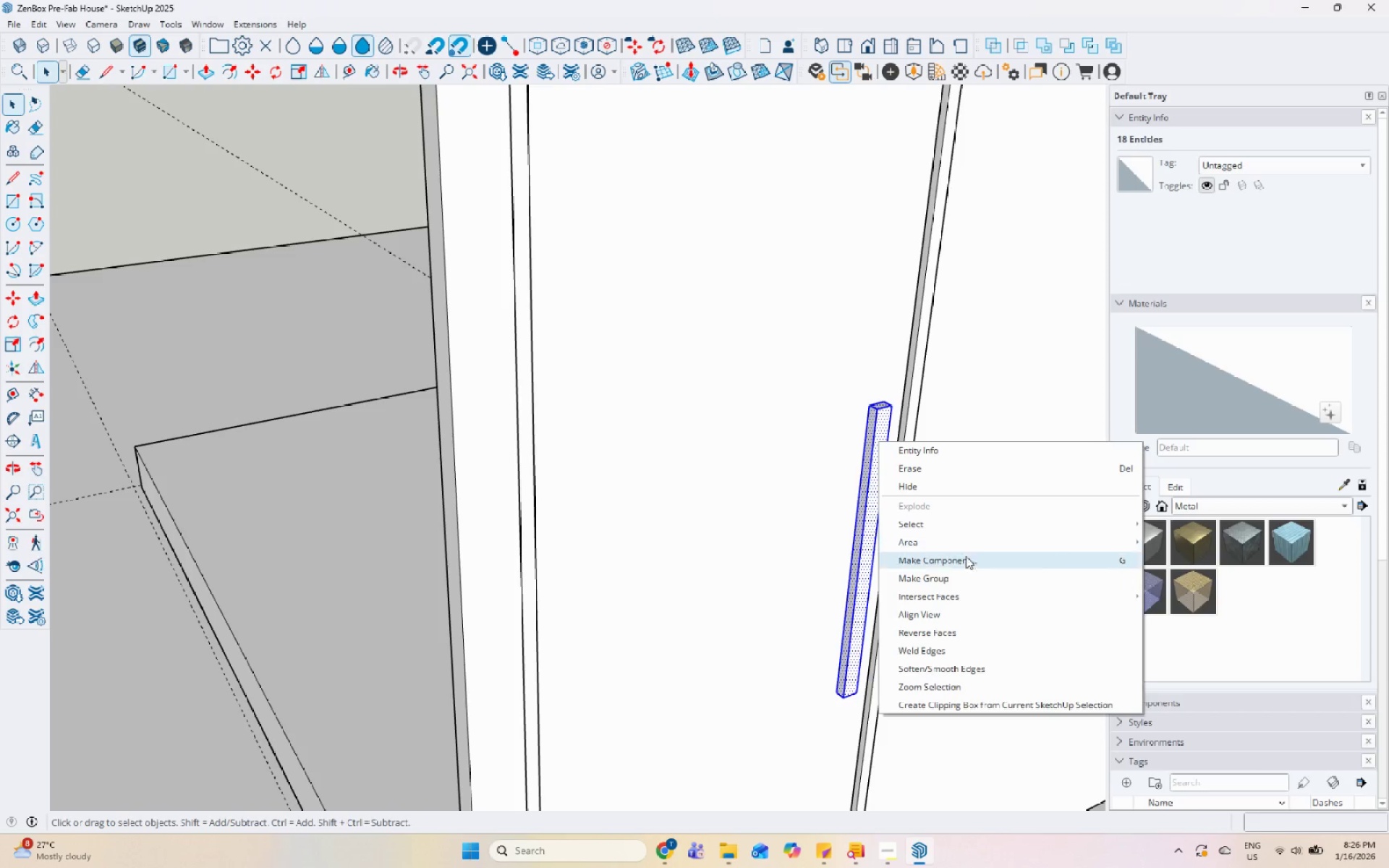 
left_click([951, 576])
 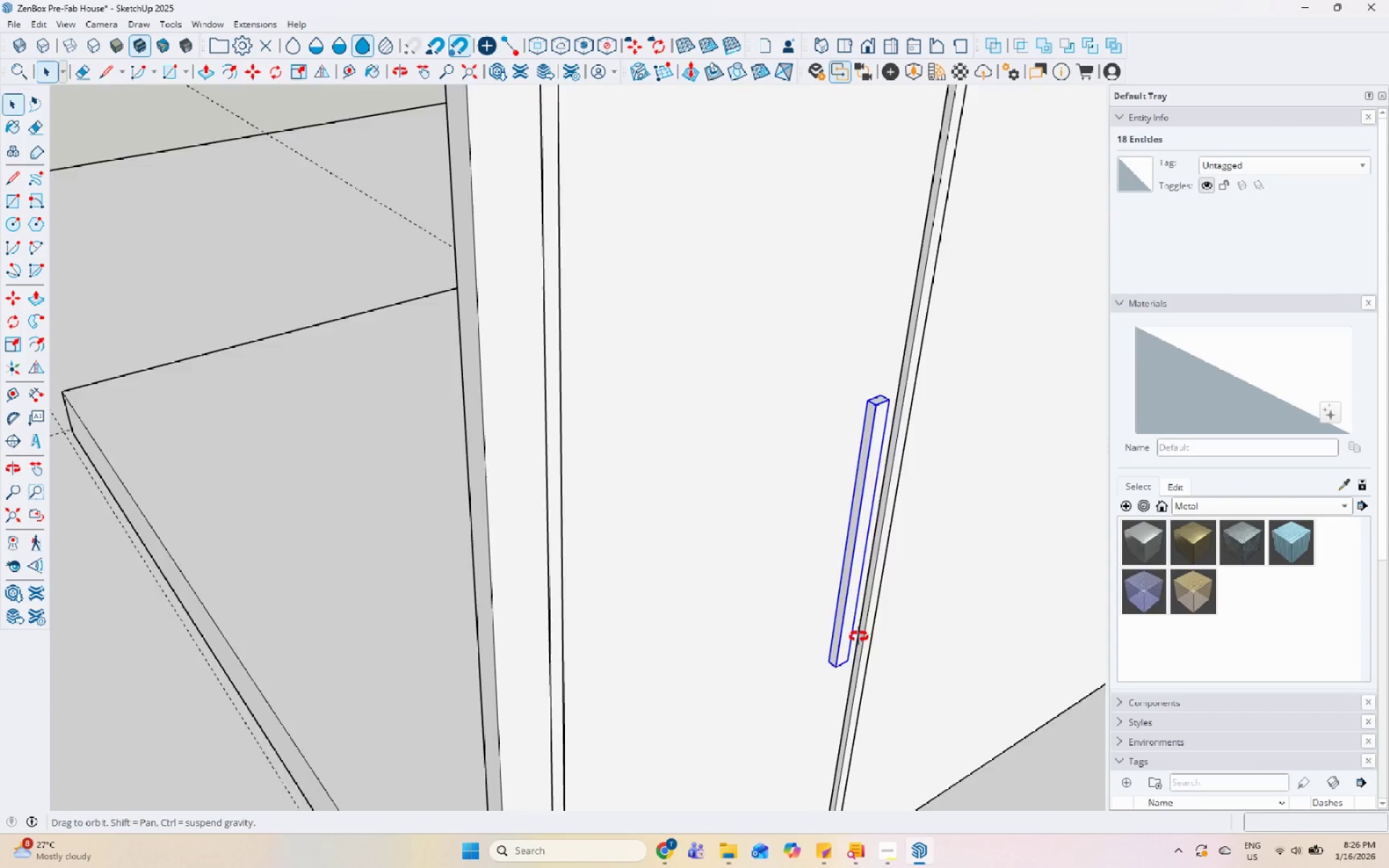 
key(M)
 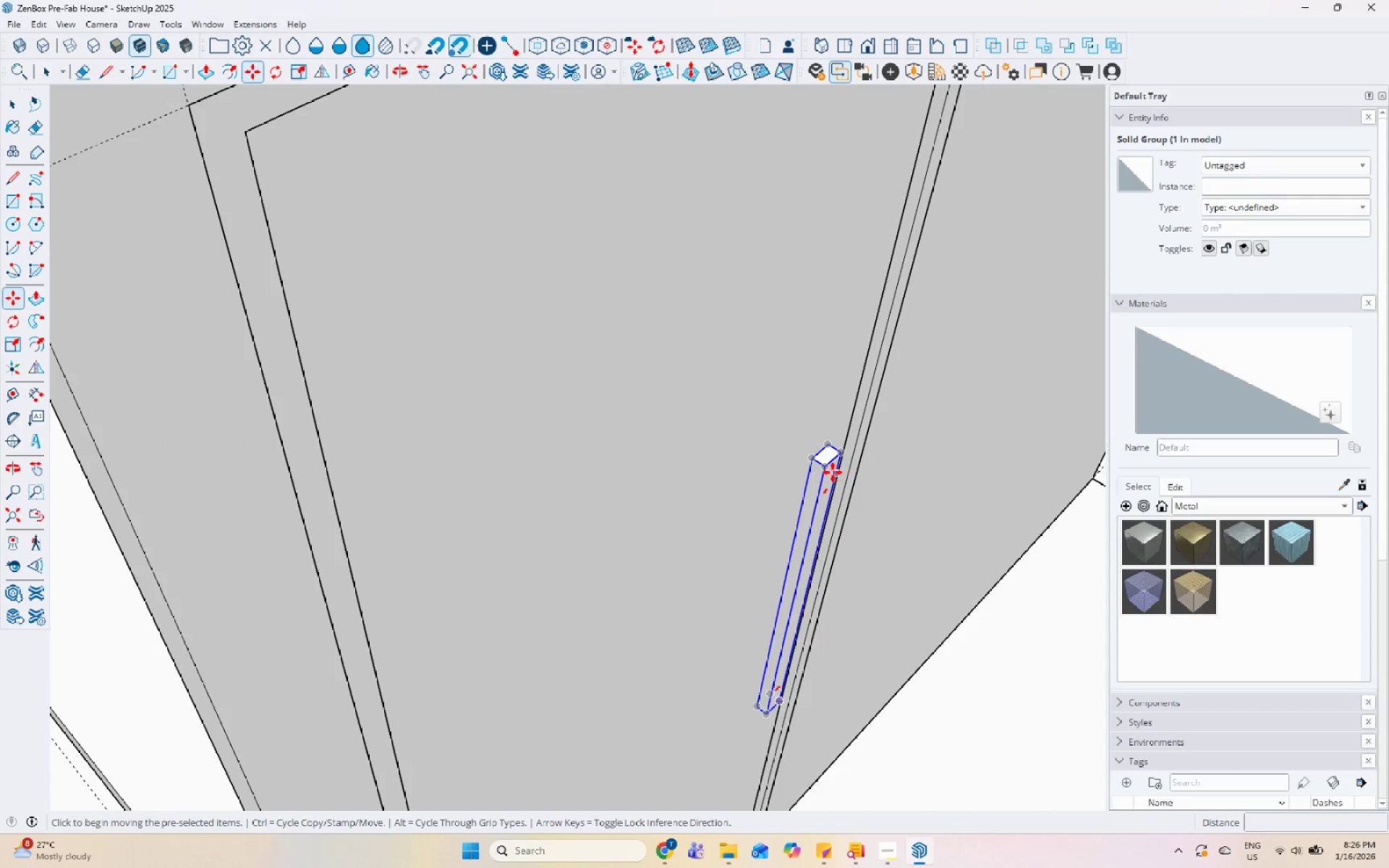 
scroll: coordinate [781, 430], scroll_direction: up, amount: 3.0
 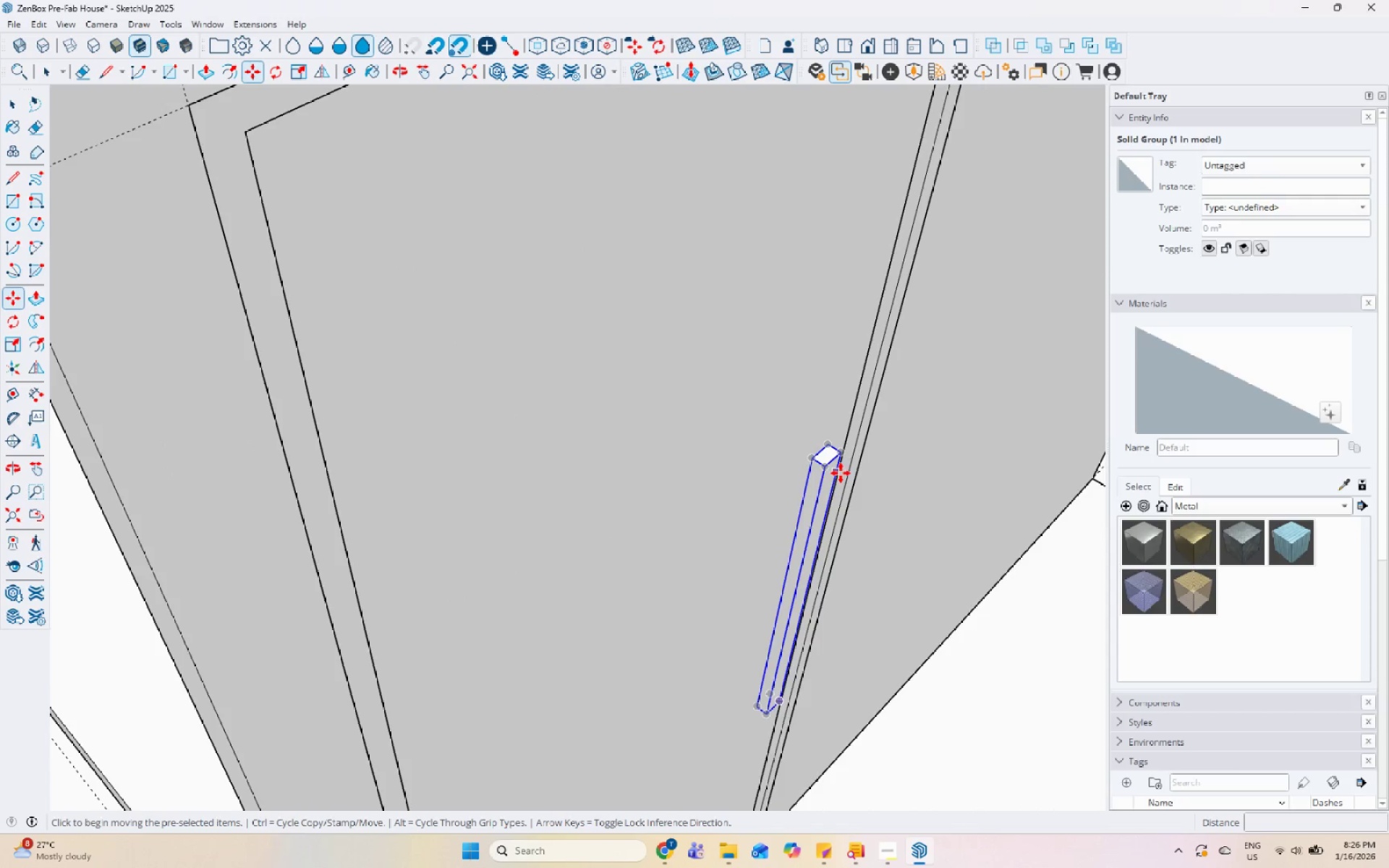 
key(Control+ControlLeft)
 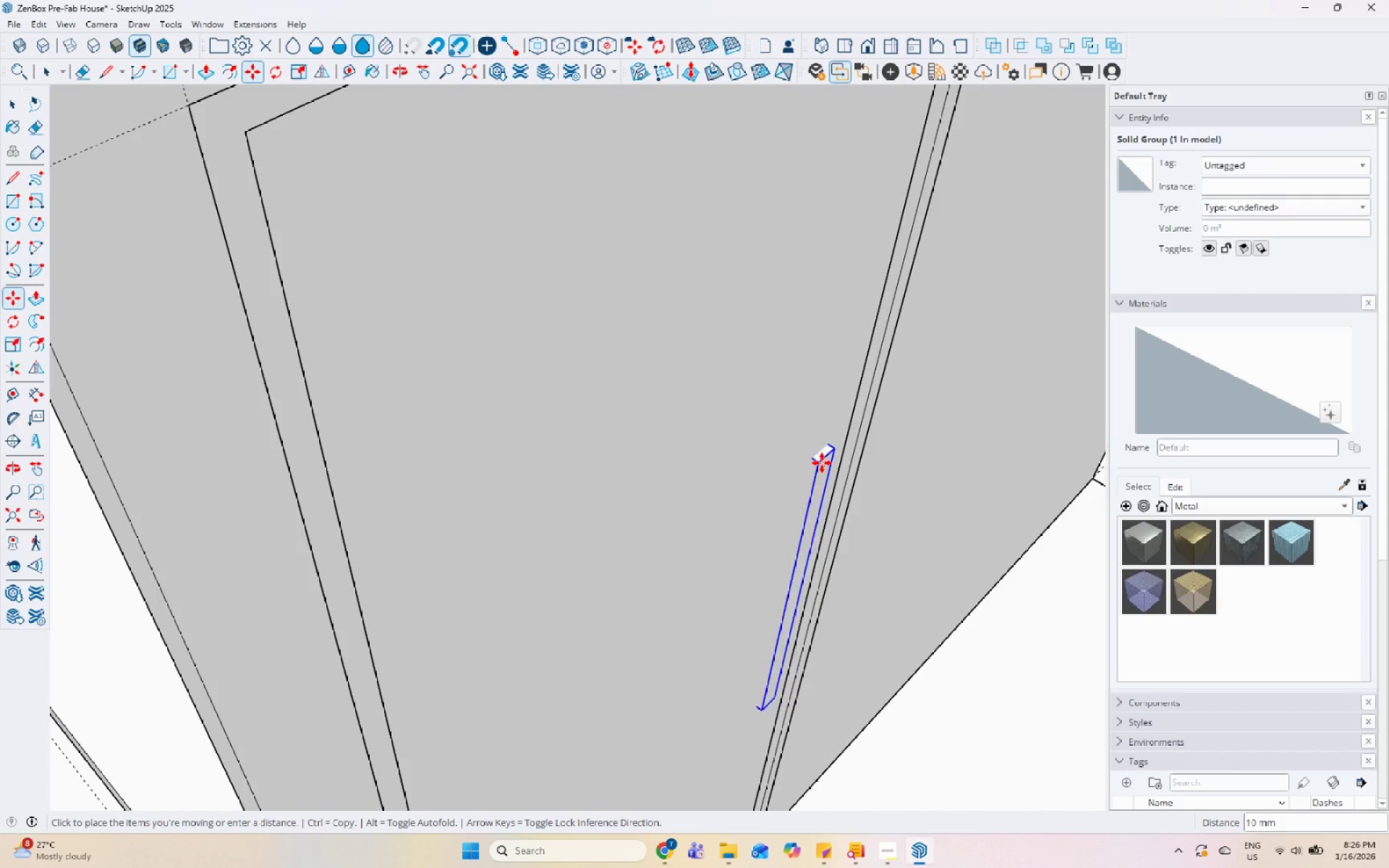 
scroll: coordinate [717, 367], scroll_direction: down, amount: 8.0
 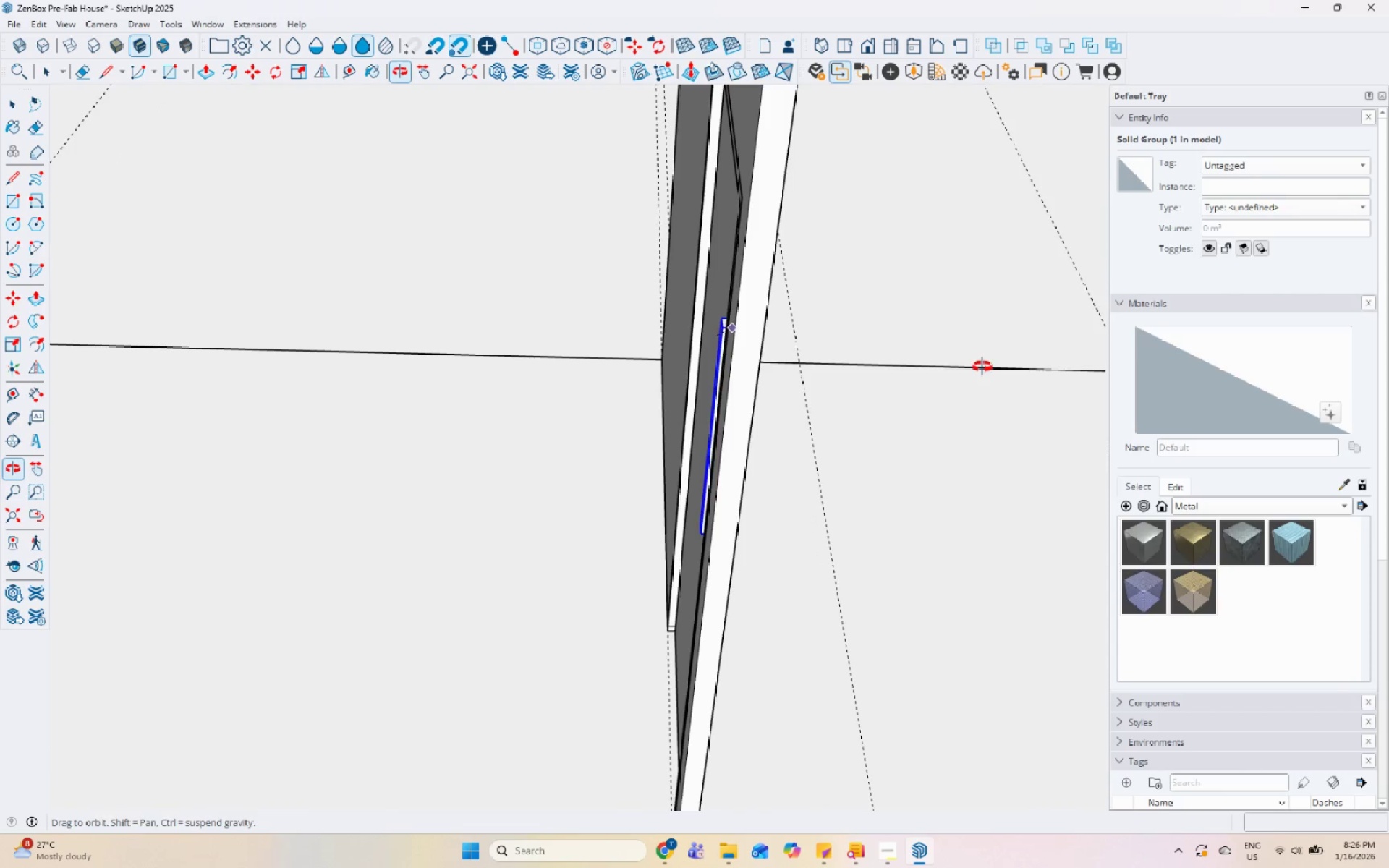 
scroll: coordinate [642, 380], scroll_direction: up, amount: 5.0
 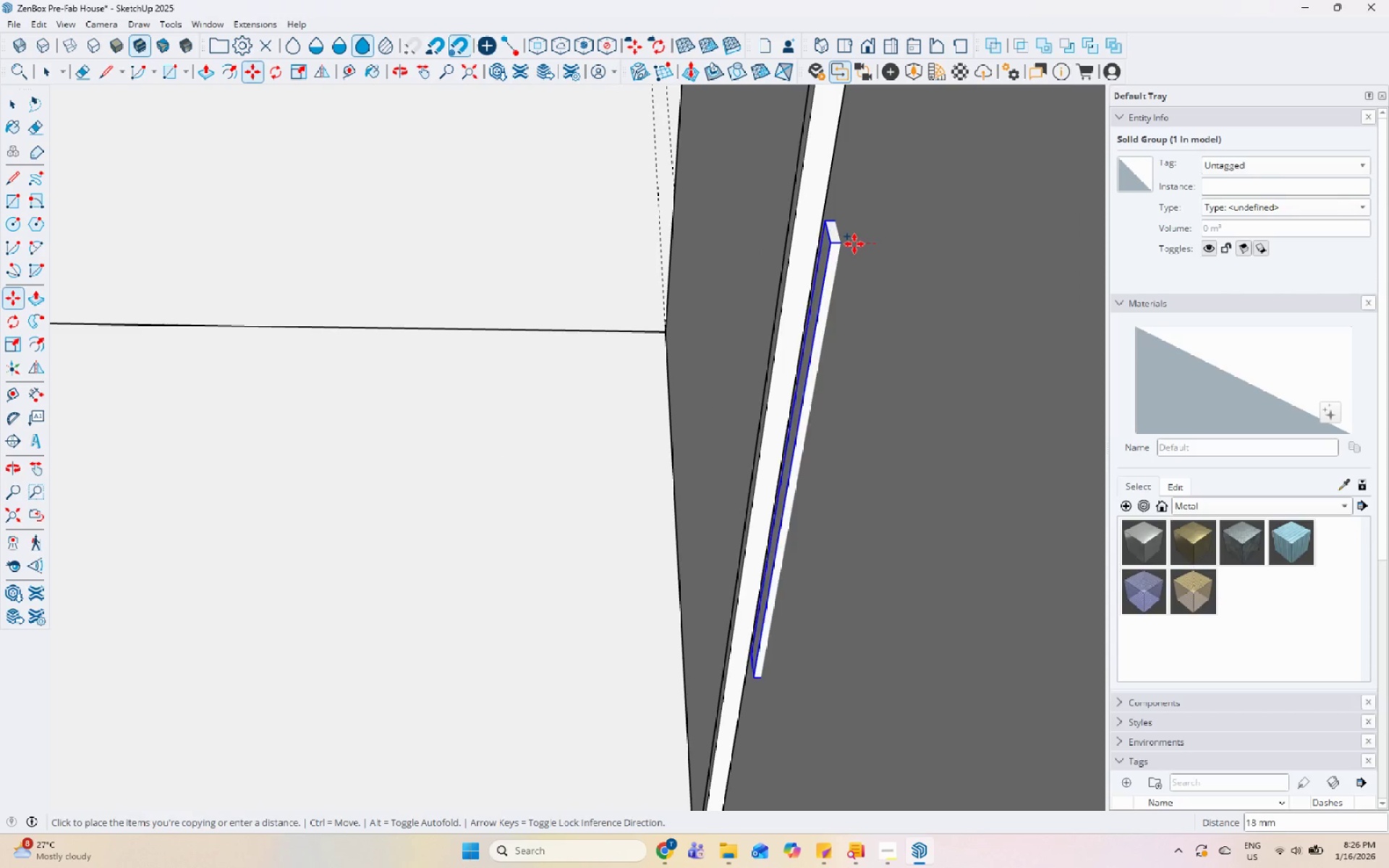 
left_click([846, 244])
 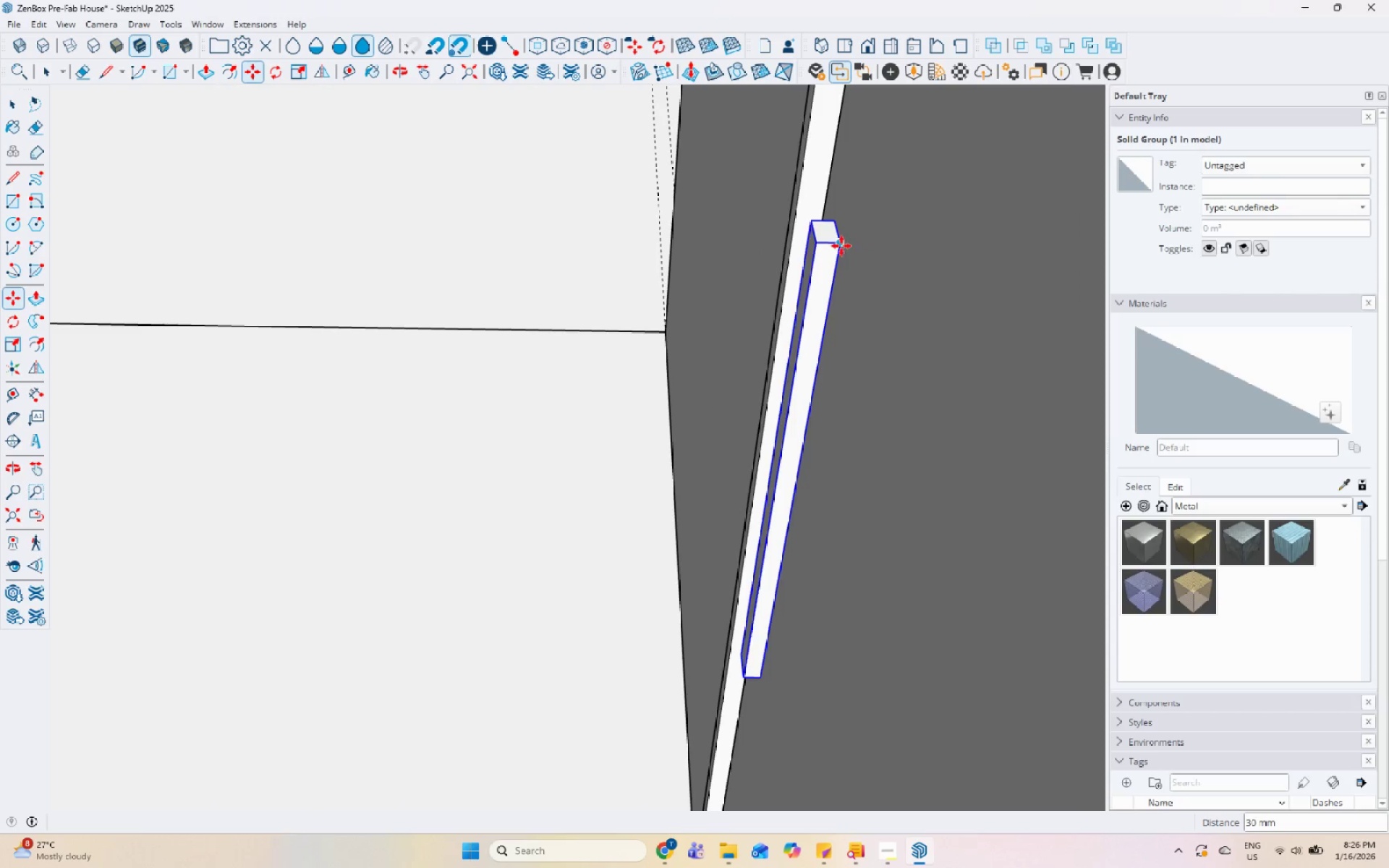 
key(Space)
 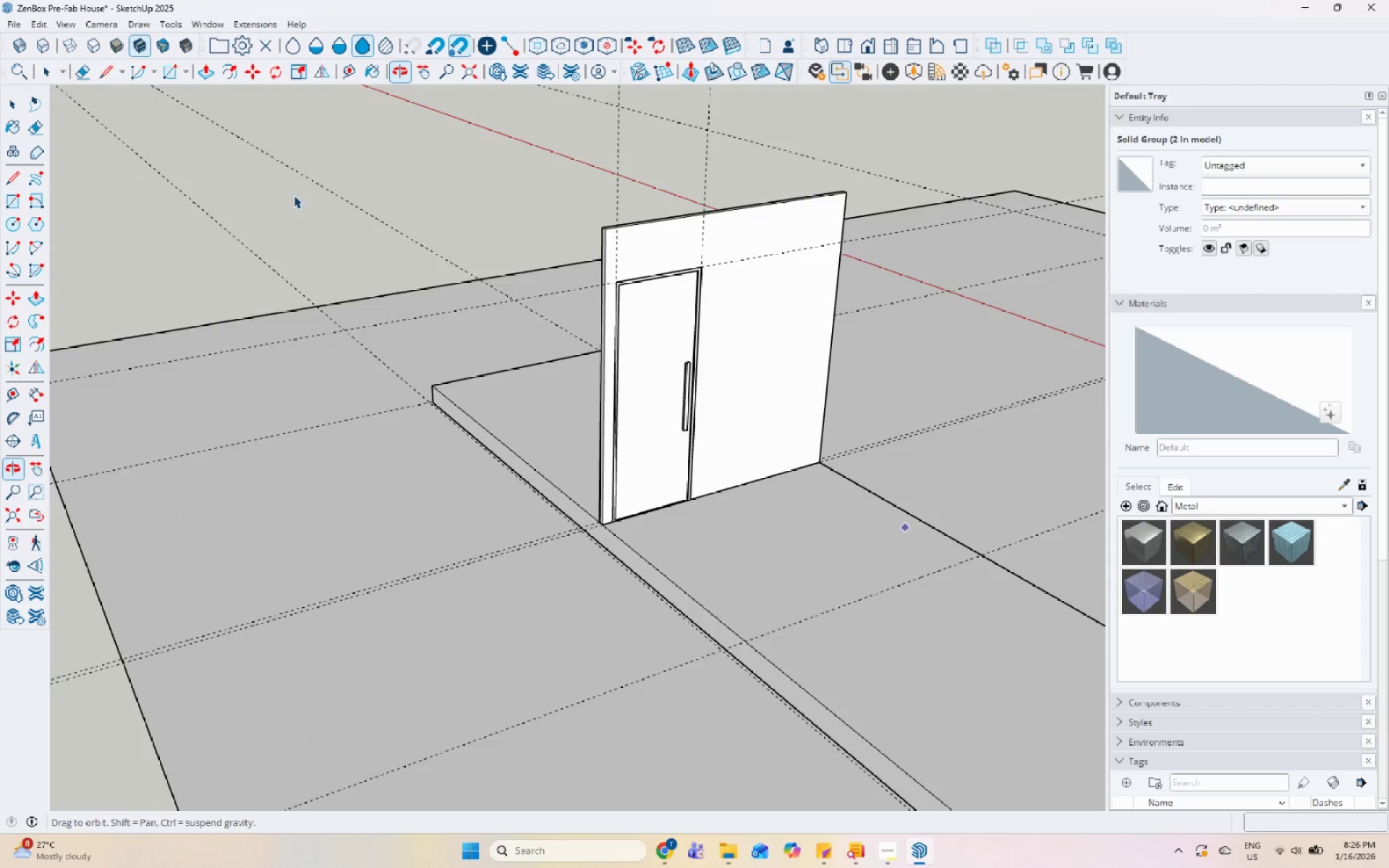 
scroll: coordinate [639, 344], scroll_direction: down, amount: 16.0
 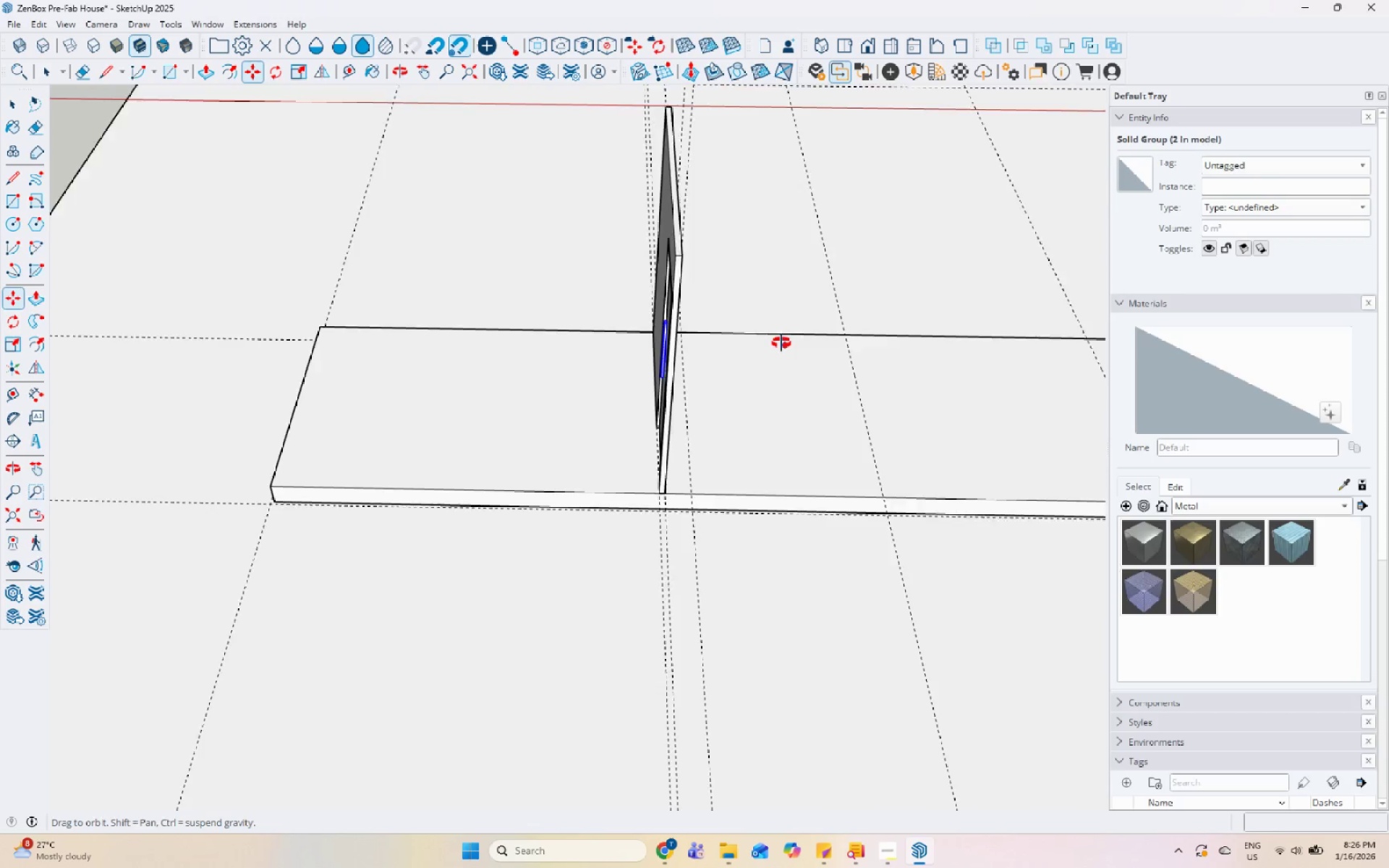 
scroll: coordinate [888, 401], scroll_direction: up, amount: 2.0
 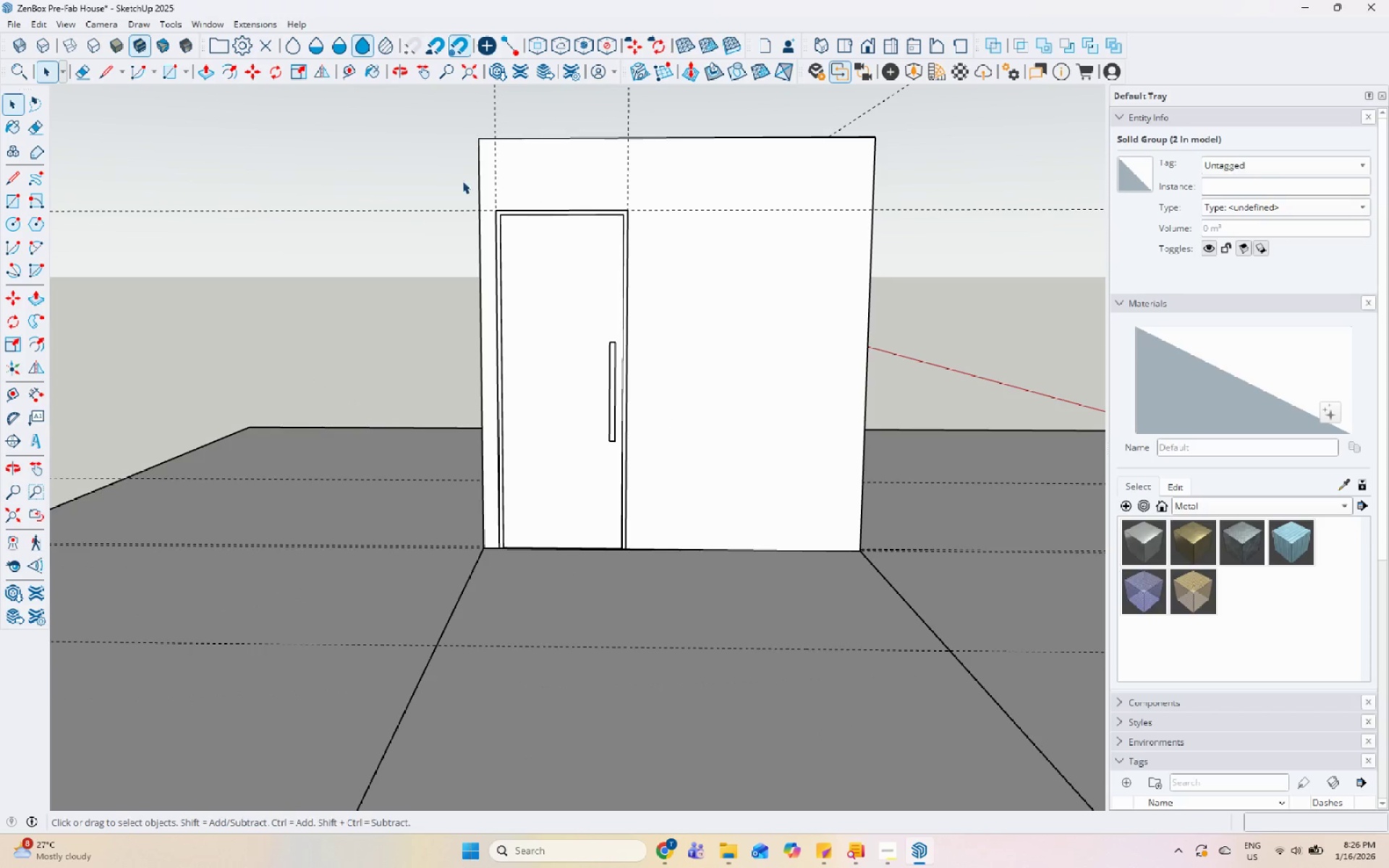 
left_click_drag(start_coordinate=[409, 144], to_coordinate=[645, 579])
 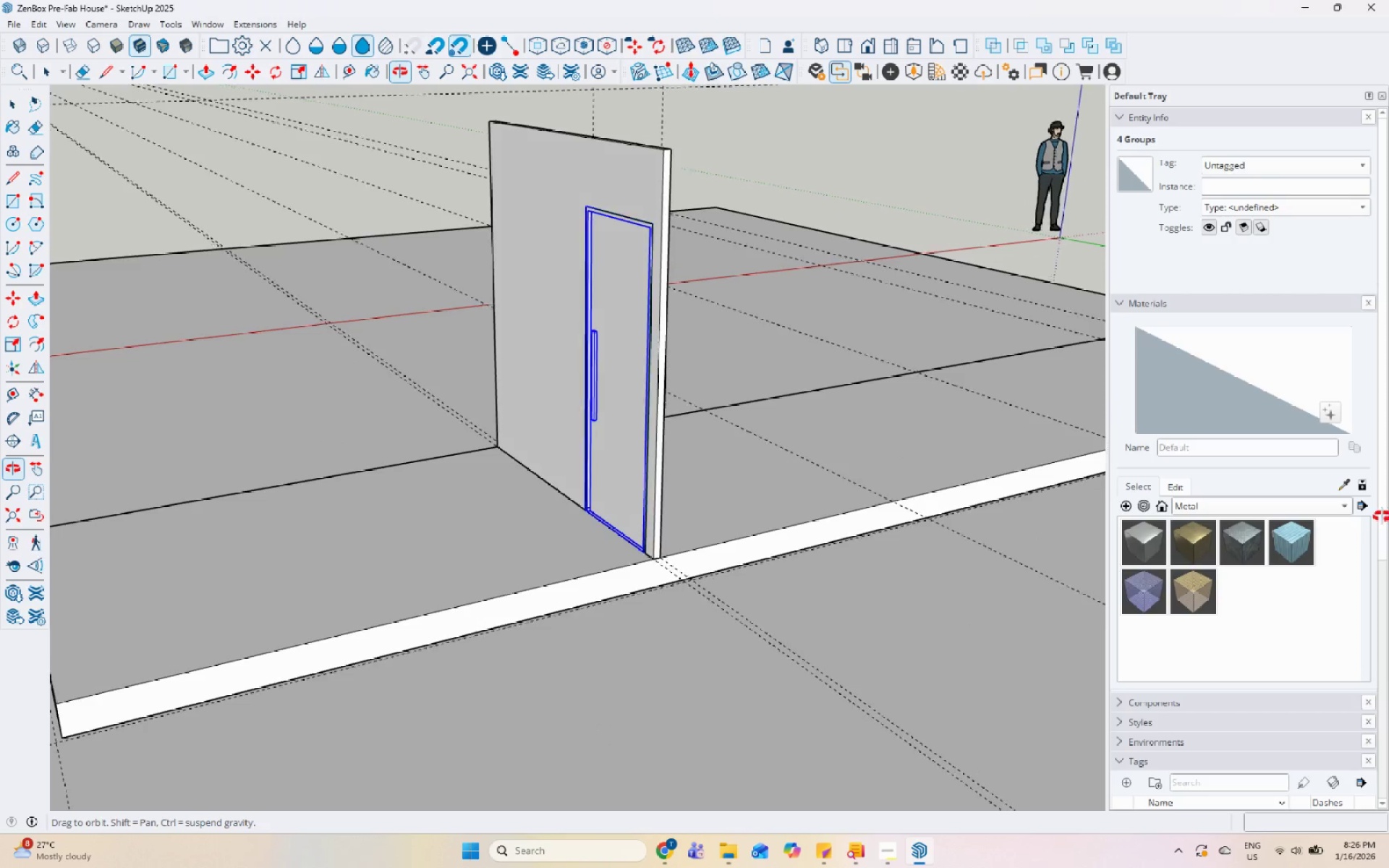 
right_click([600, 369])
 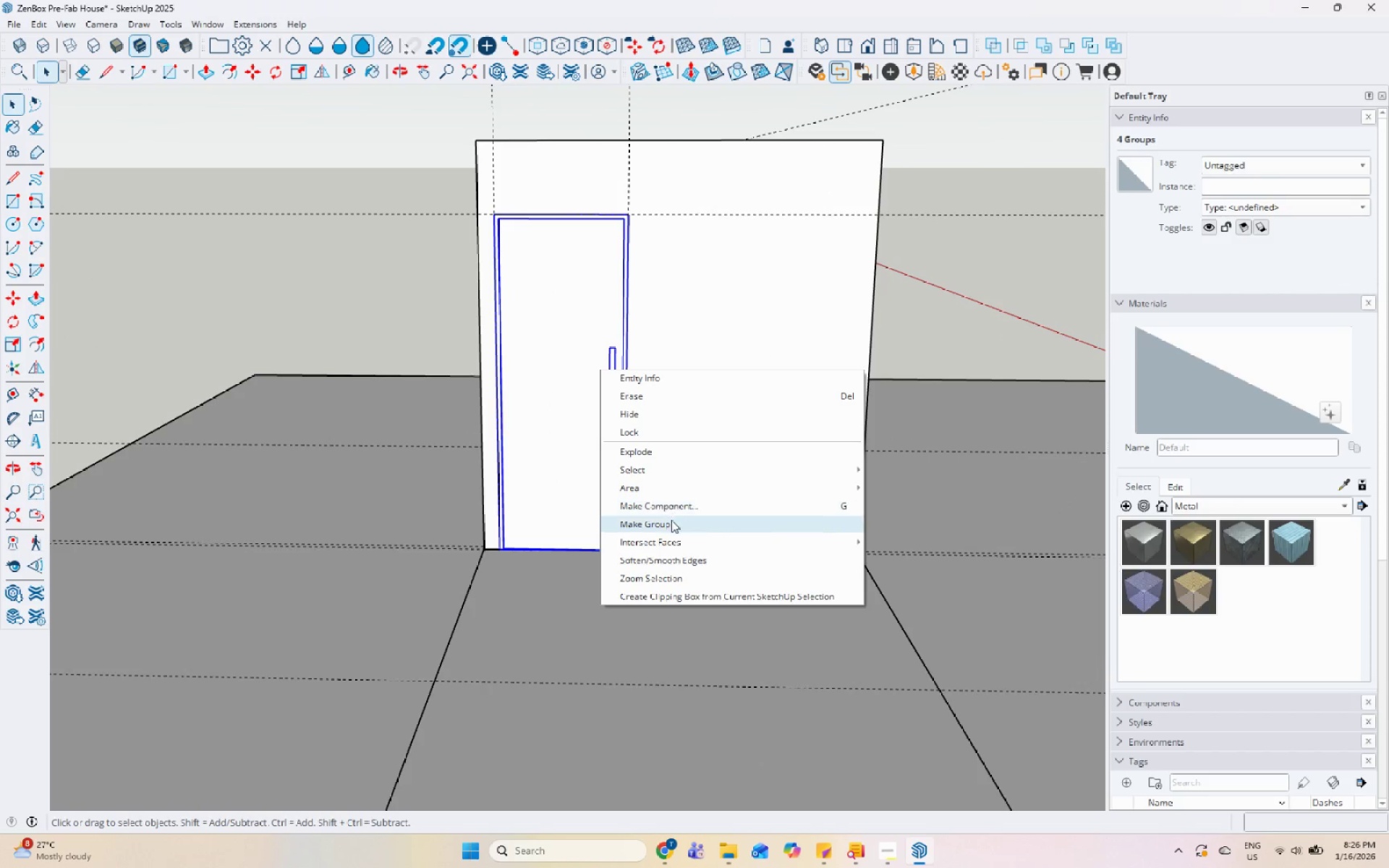 
left_click([671, 520])
 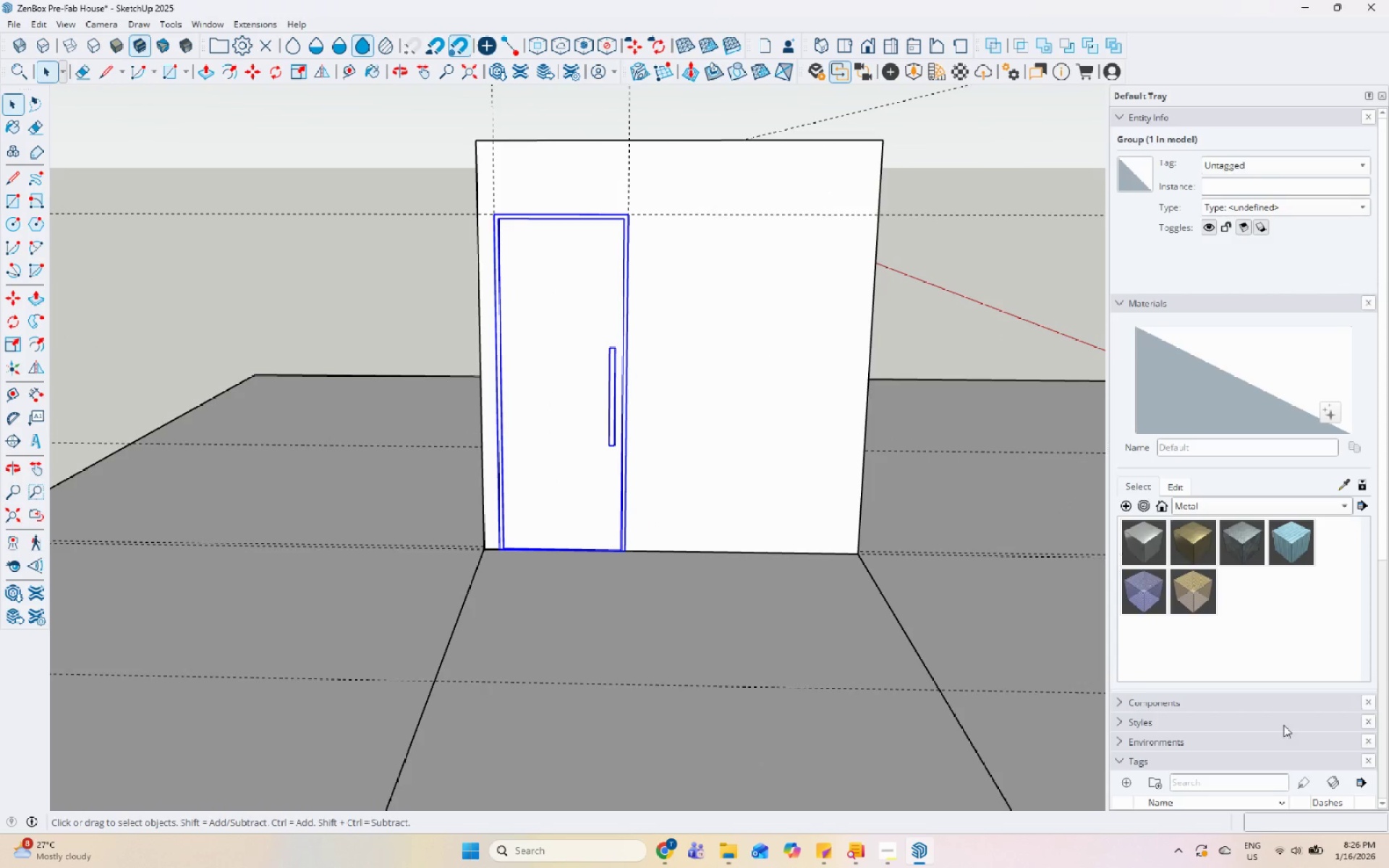 
scroll: coordinate [1189, 742], scroll_direction: down, amount: 6.0
 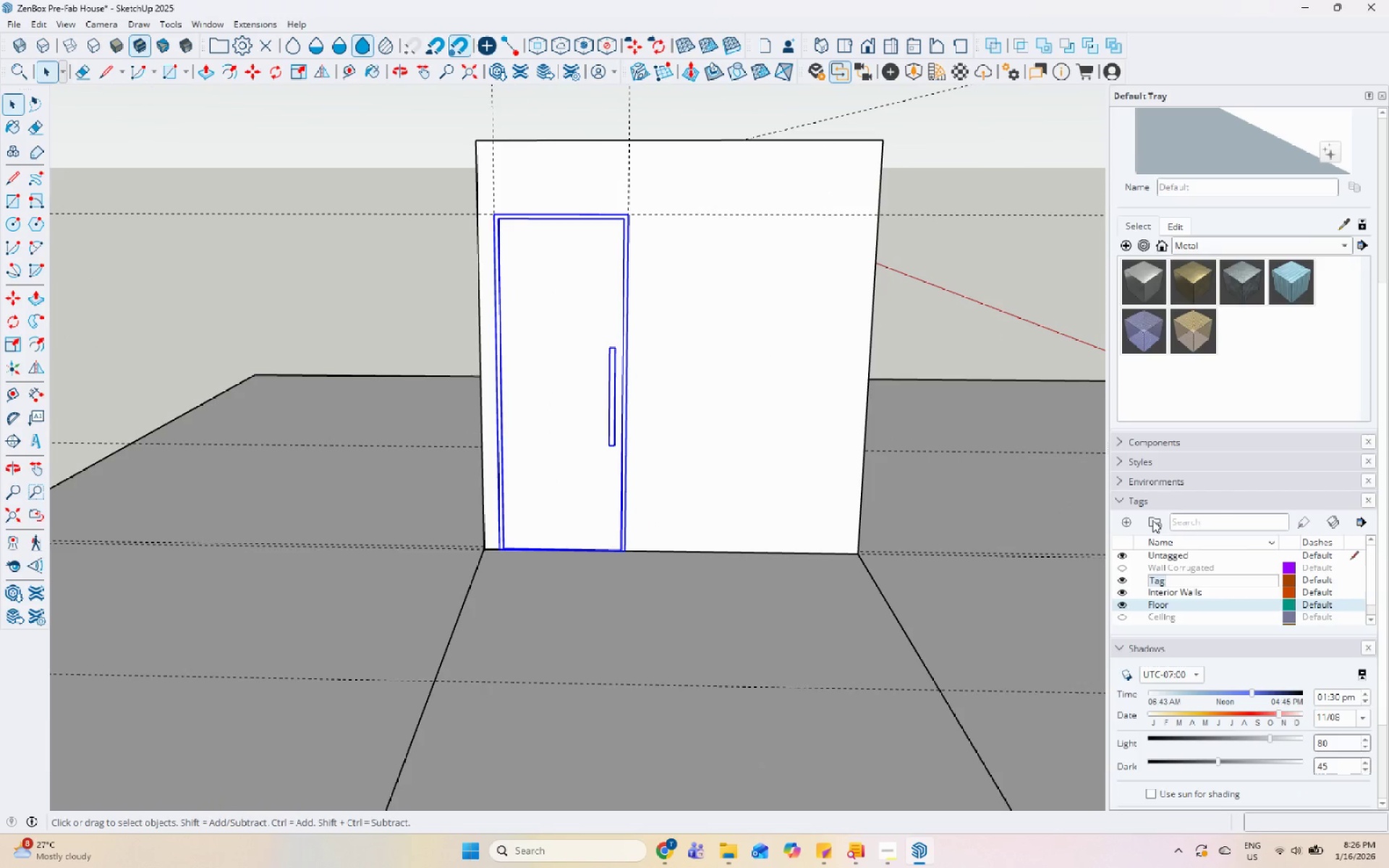 
type(Inteio Door)
 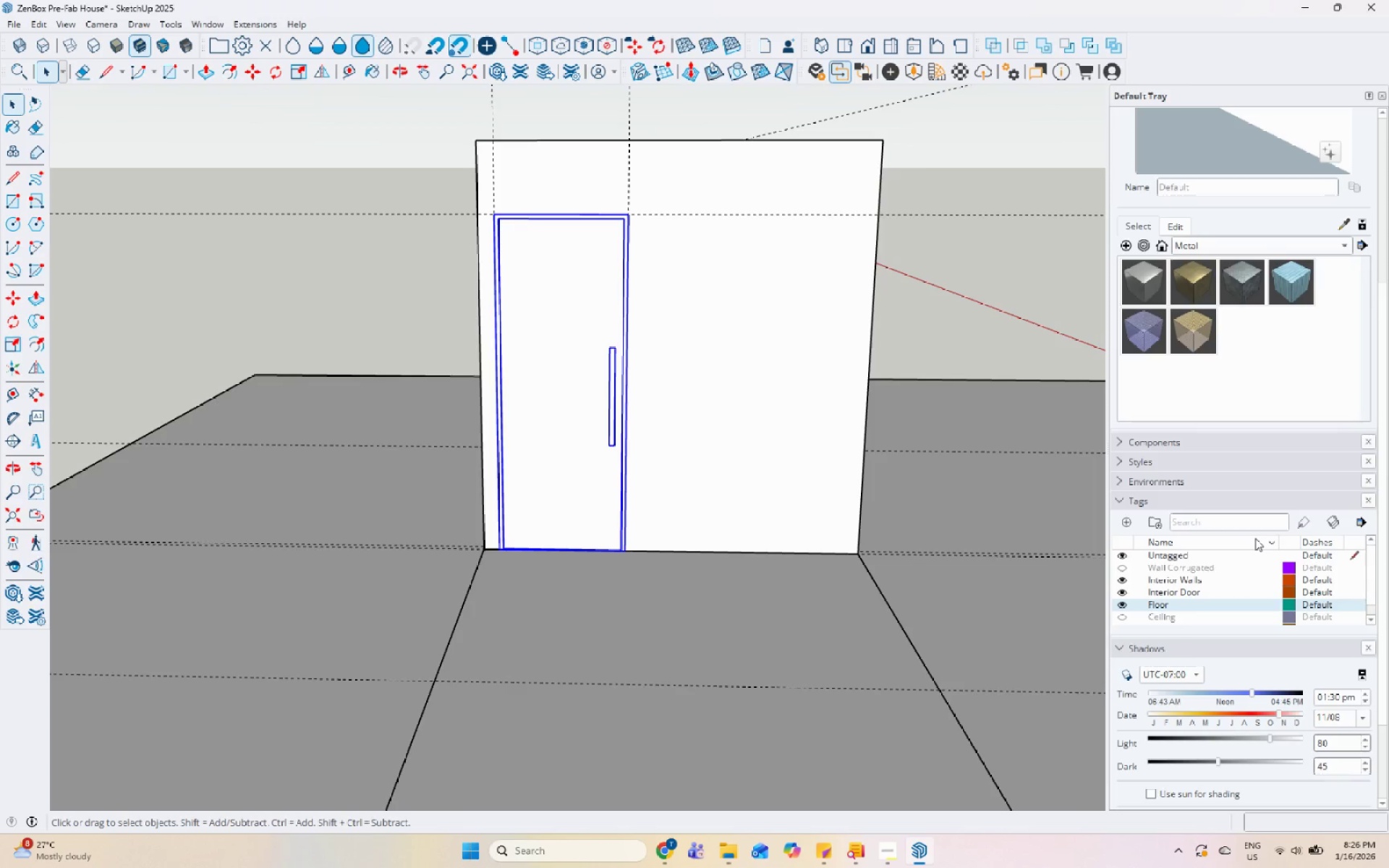 
 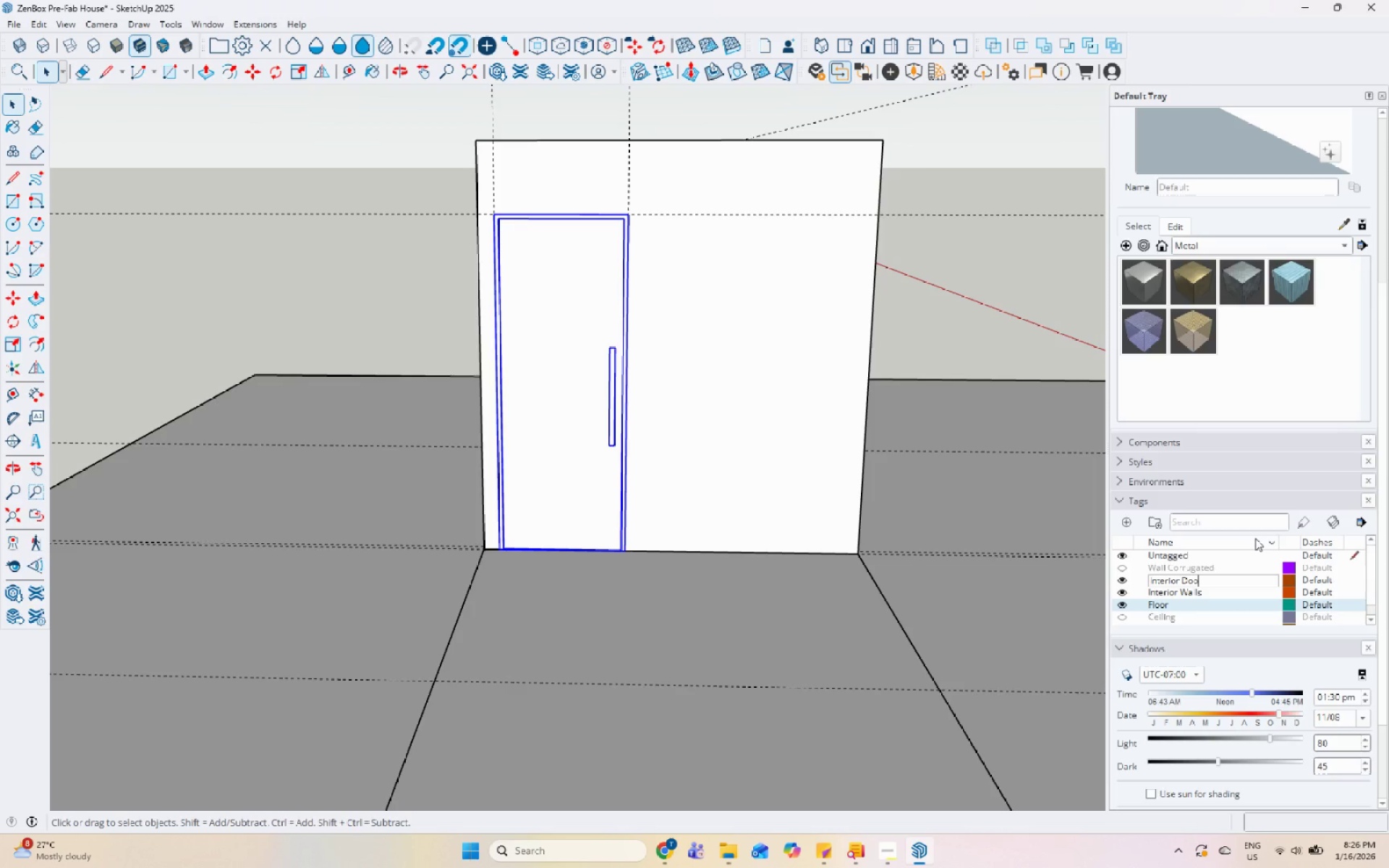 
key(Enter)
 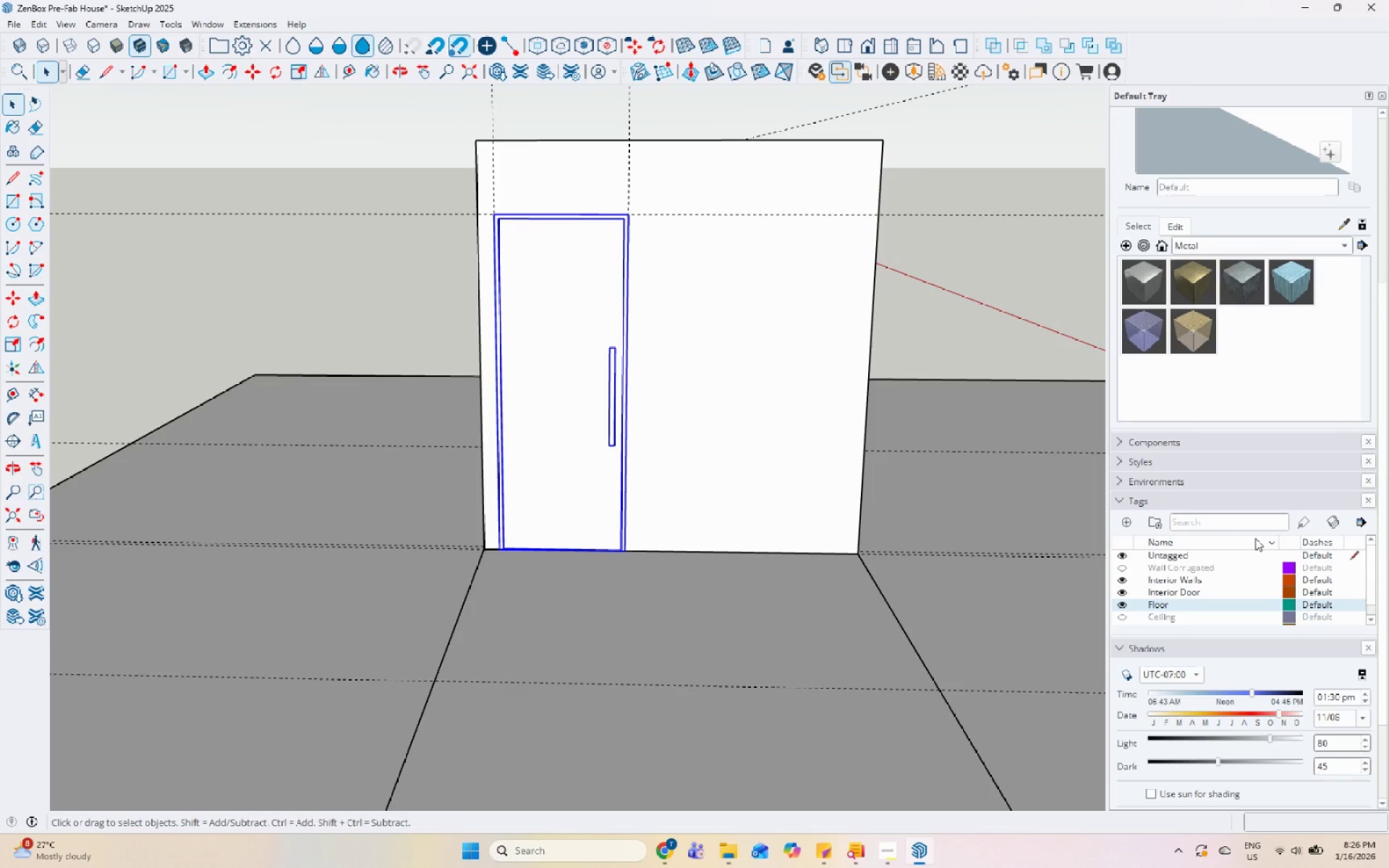 
scroll: coordinate [580, 414], scroll_direction: down, amount: 9.0
 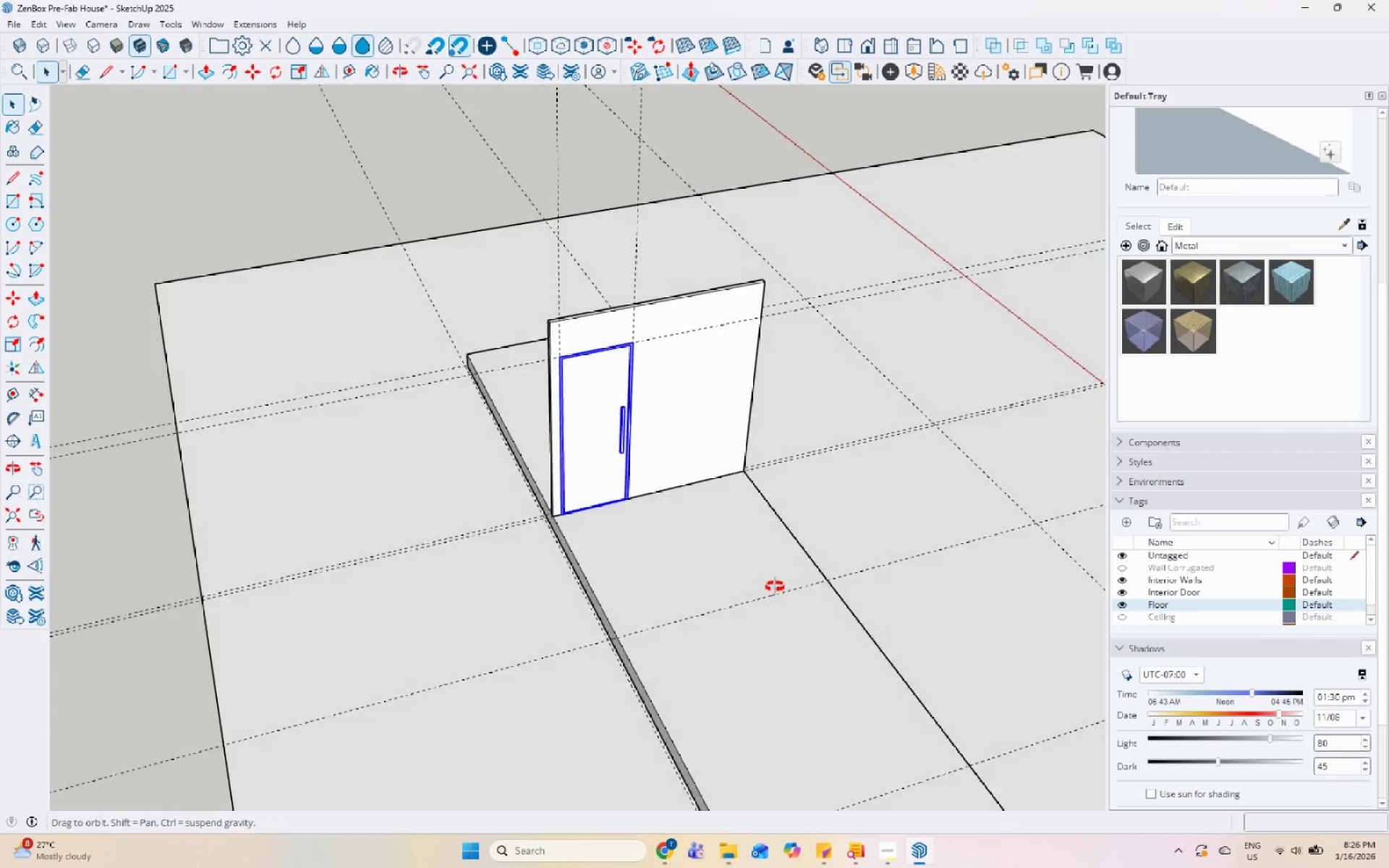 
scroll: coordinate [633, 472], scroll_direction: up, amount: 4.0
 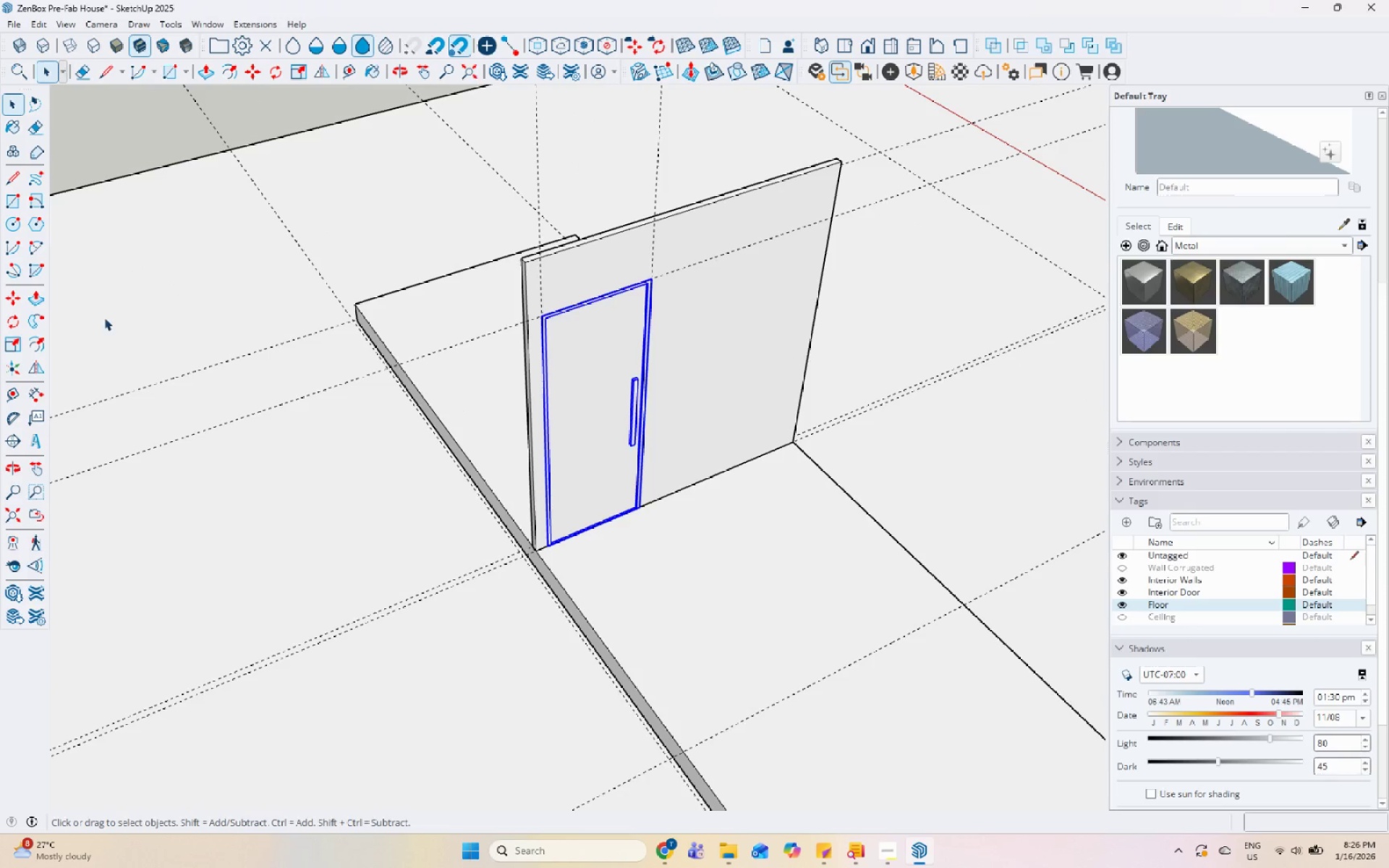 
left_click([8, 396])
 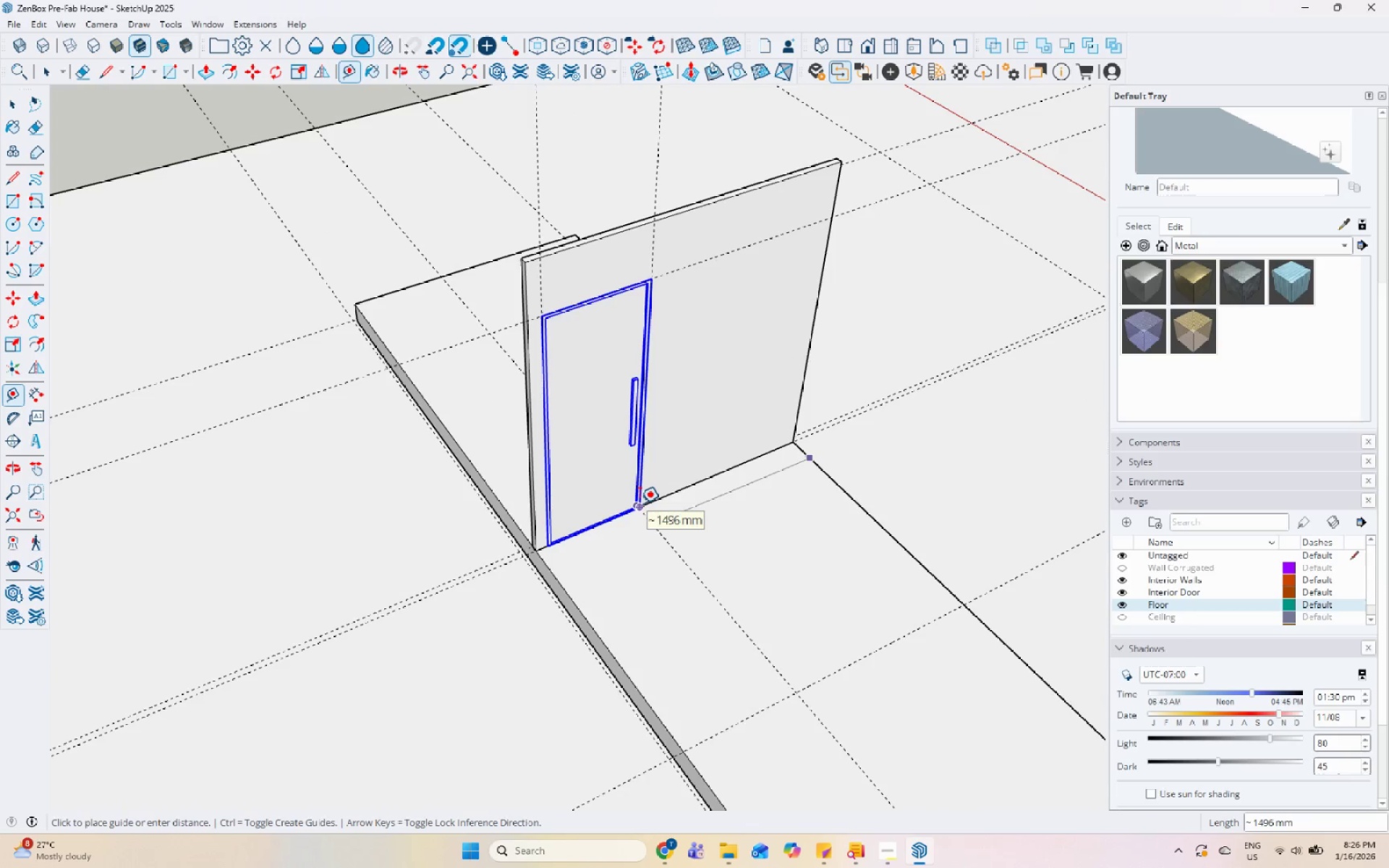 
scroll: coordinate [652, 509], scroll_direction: up, amount: 5.0
 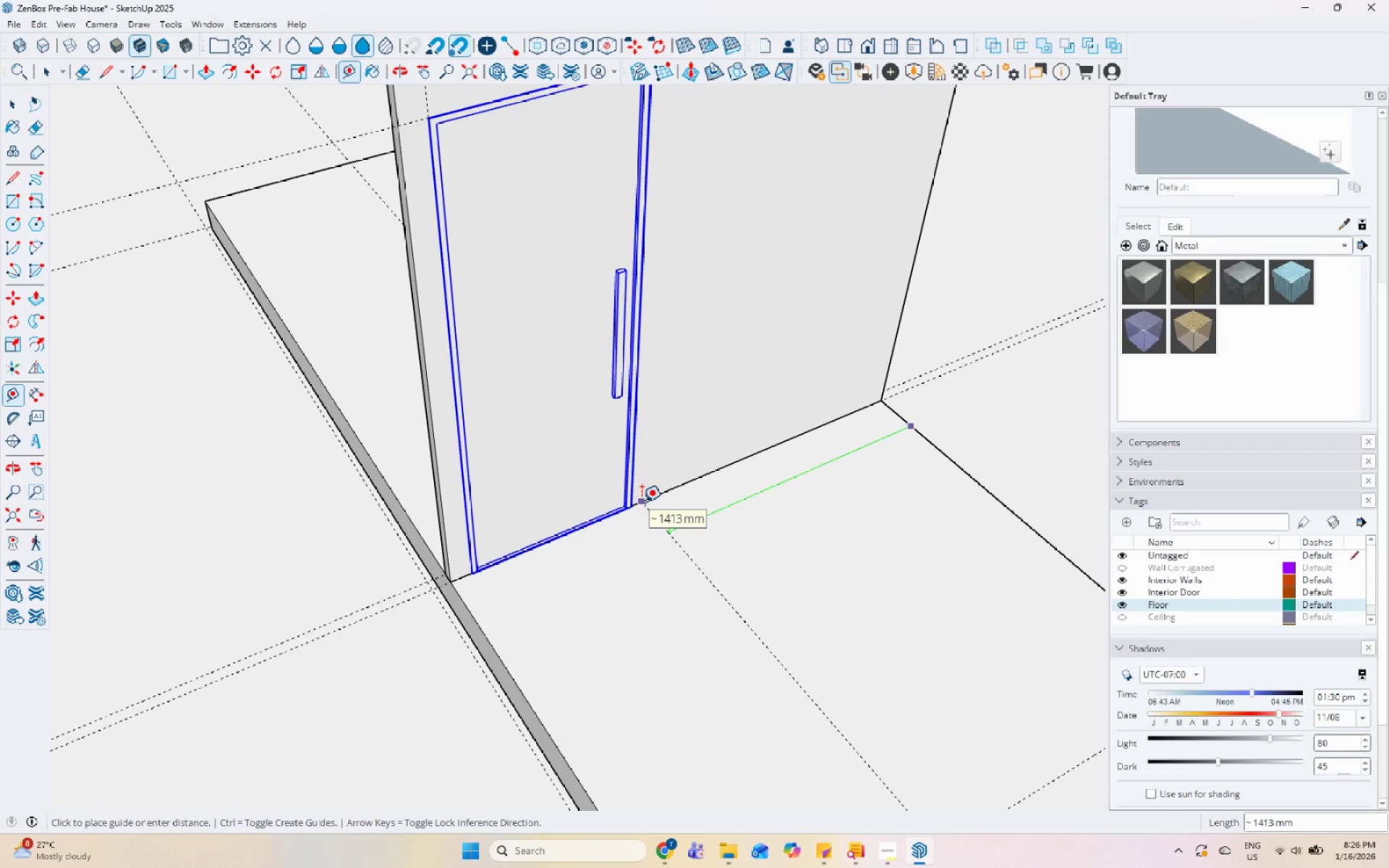 
scroll: coordinate [642, 502], scroll_direction: down, amount: 3.0
 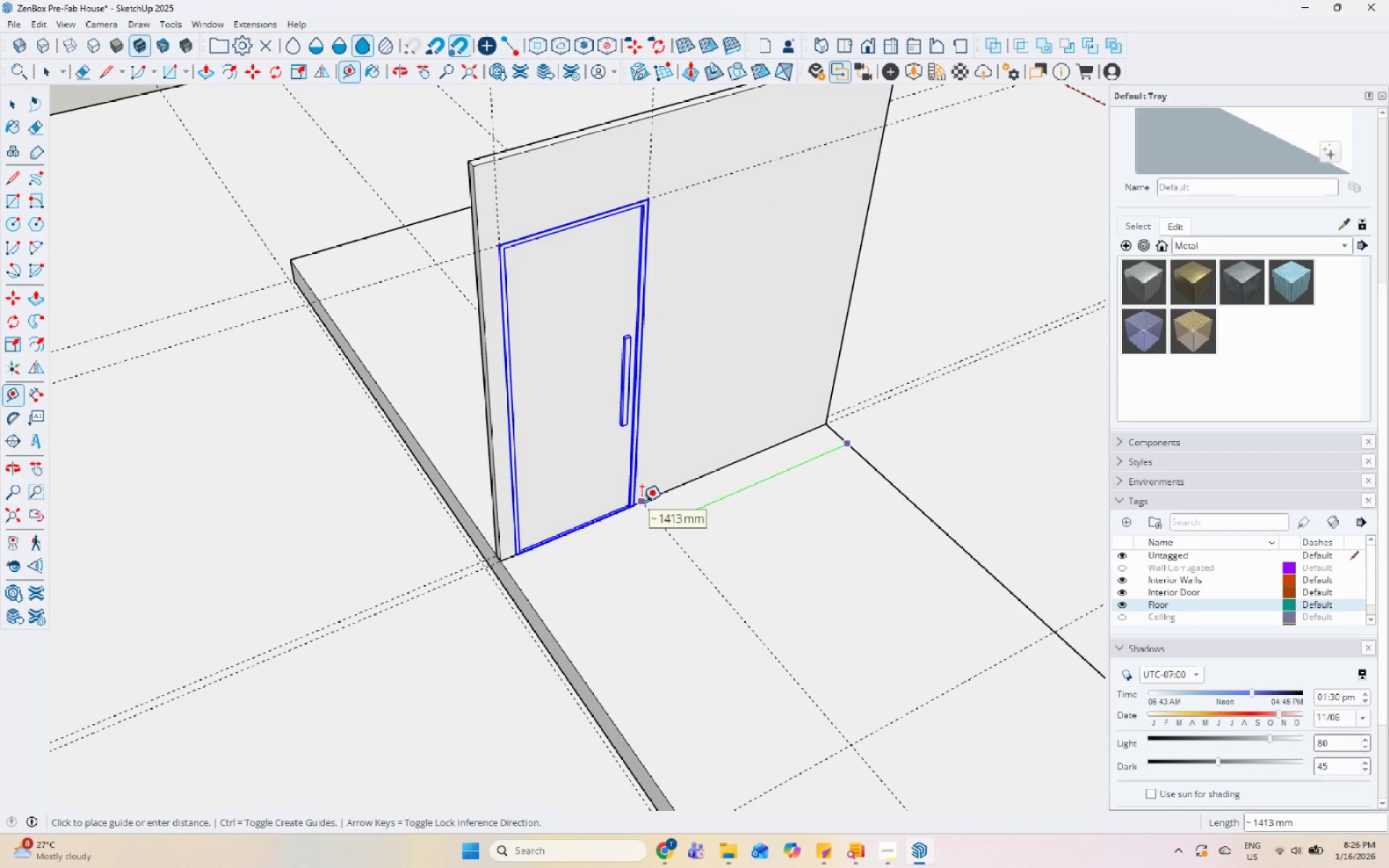 
key(Numpad1)
 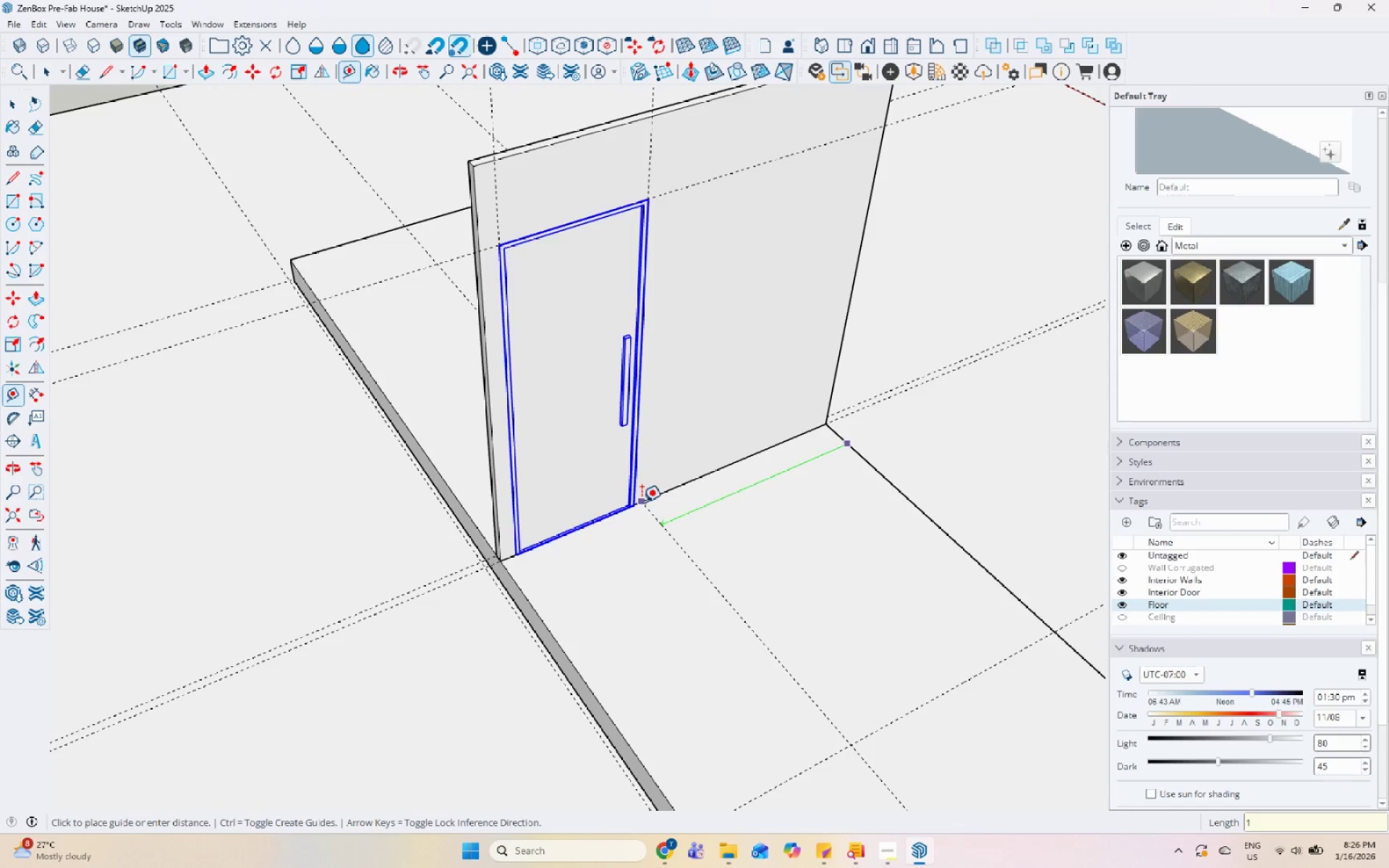 
key(Numpad4)
 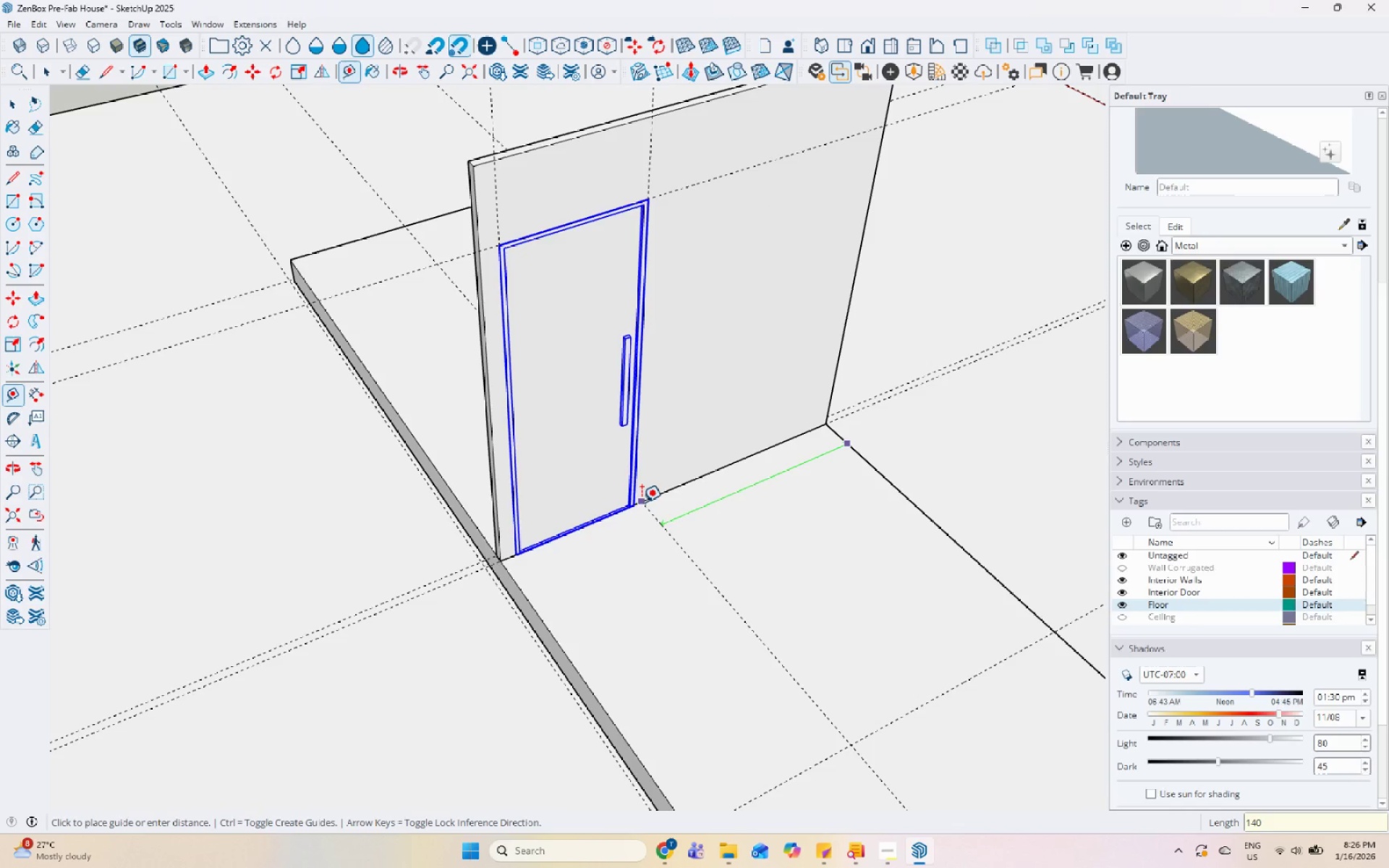 
key(Numpad0)
 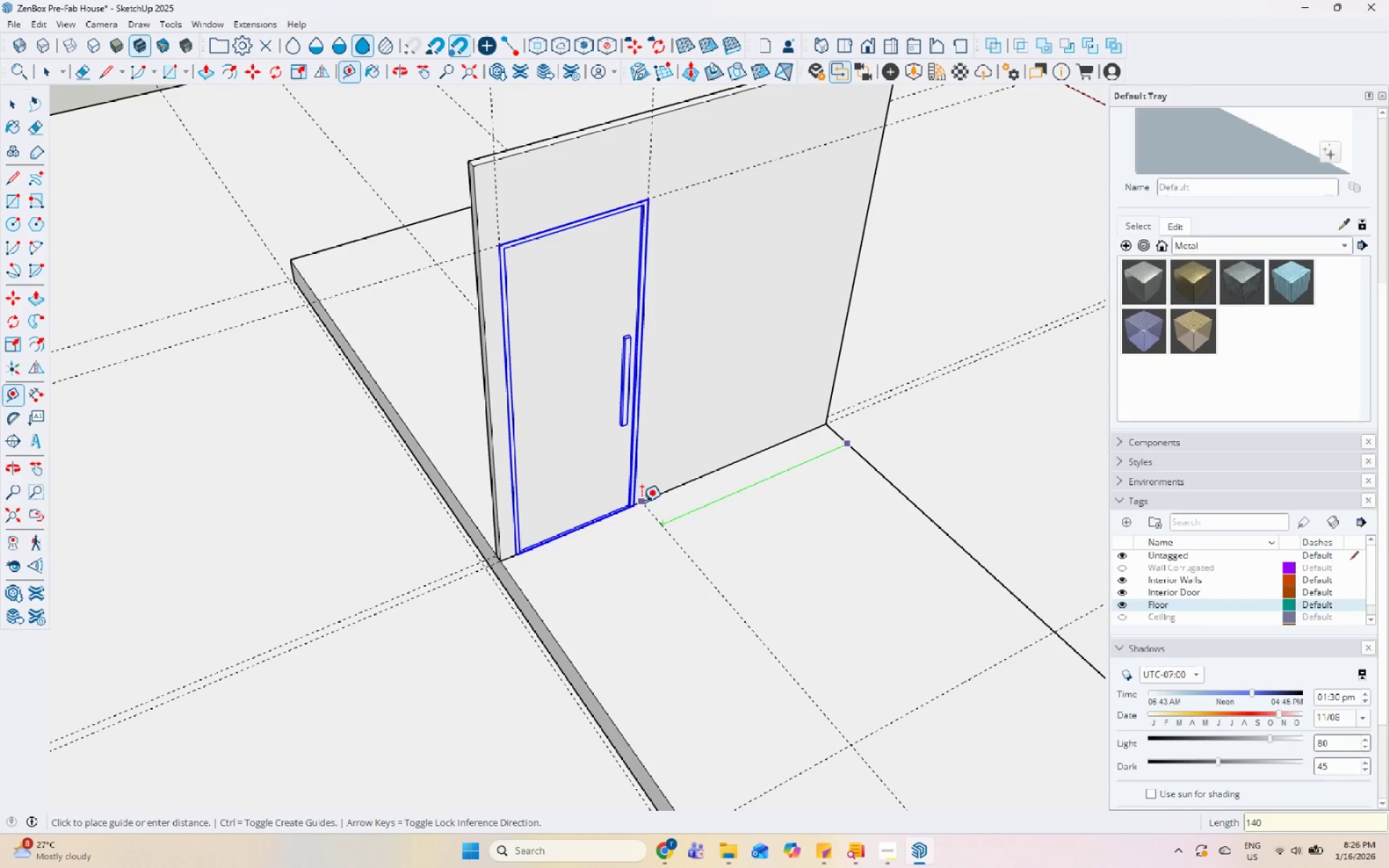 
key(Numpad0)
 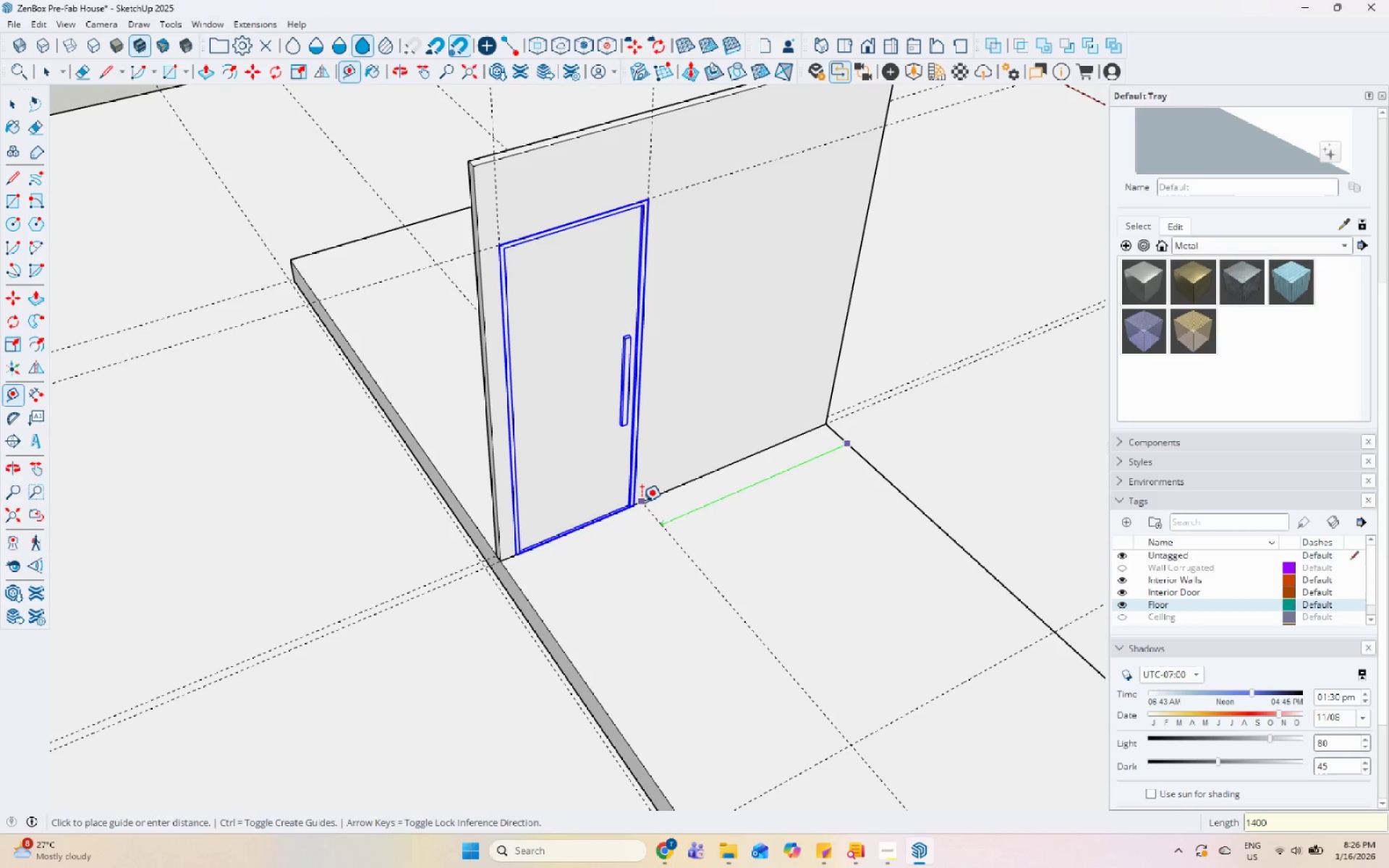 
key(Enter)
 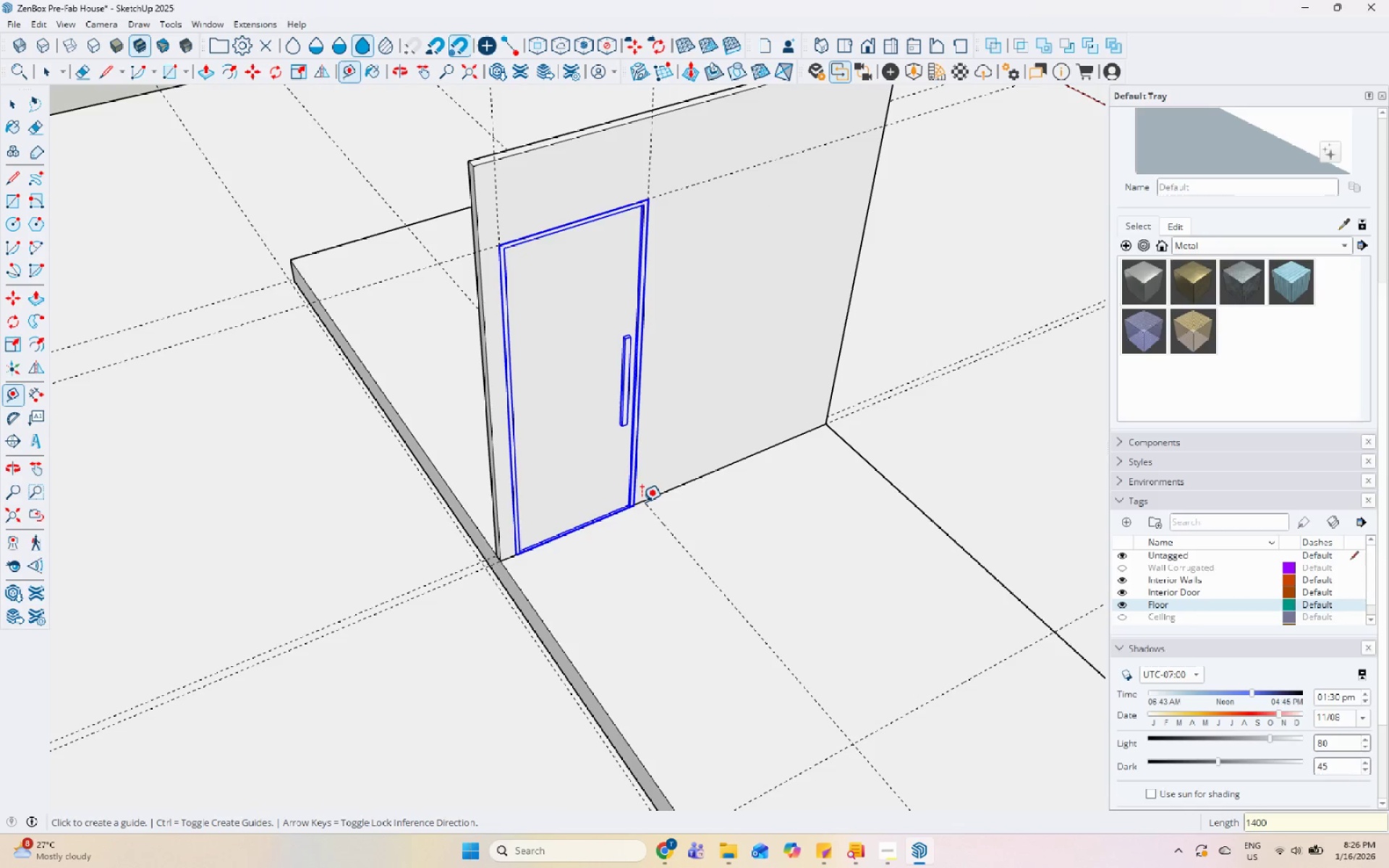 
key(Space)
 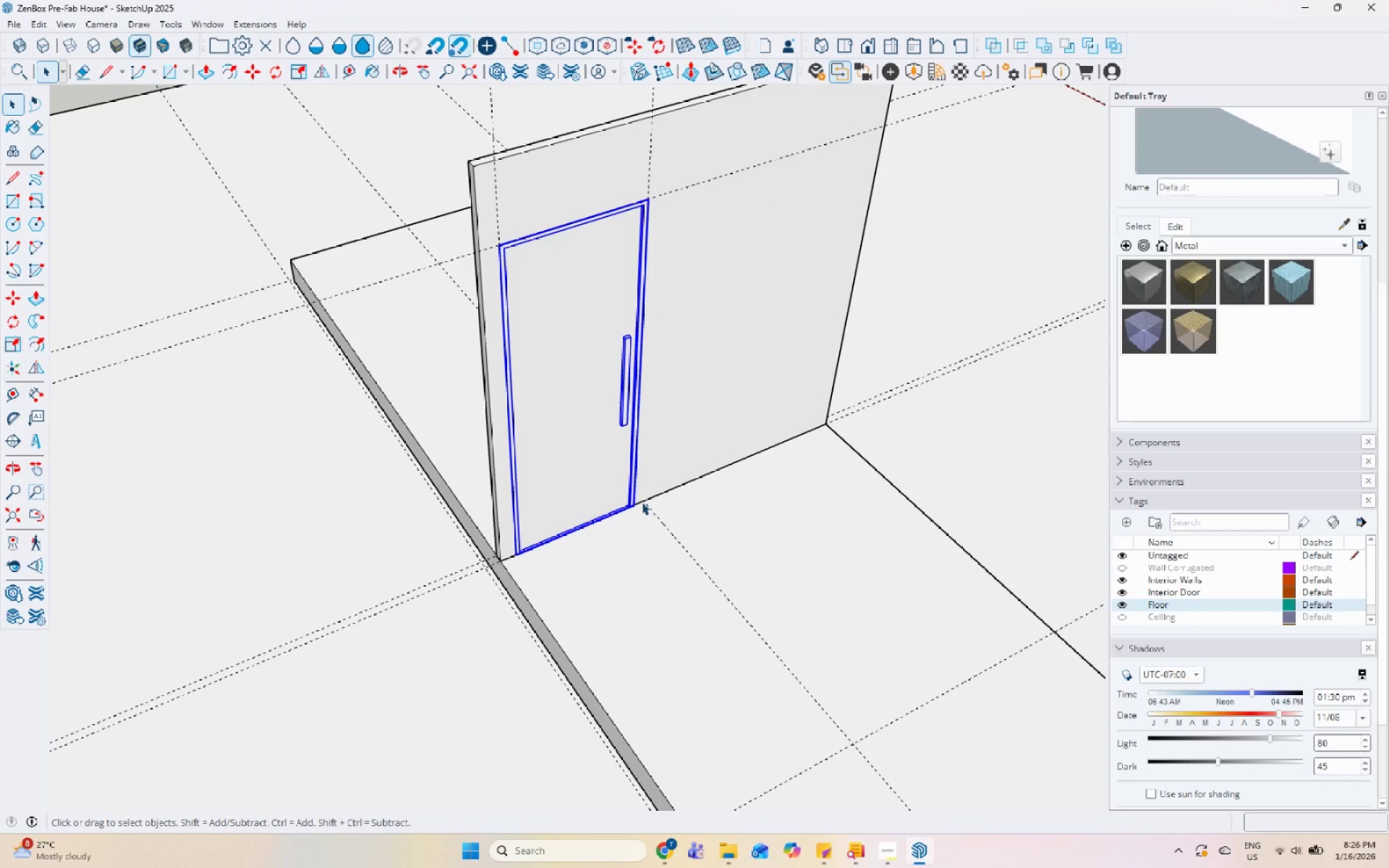 
left_click([649, 465])
 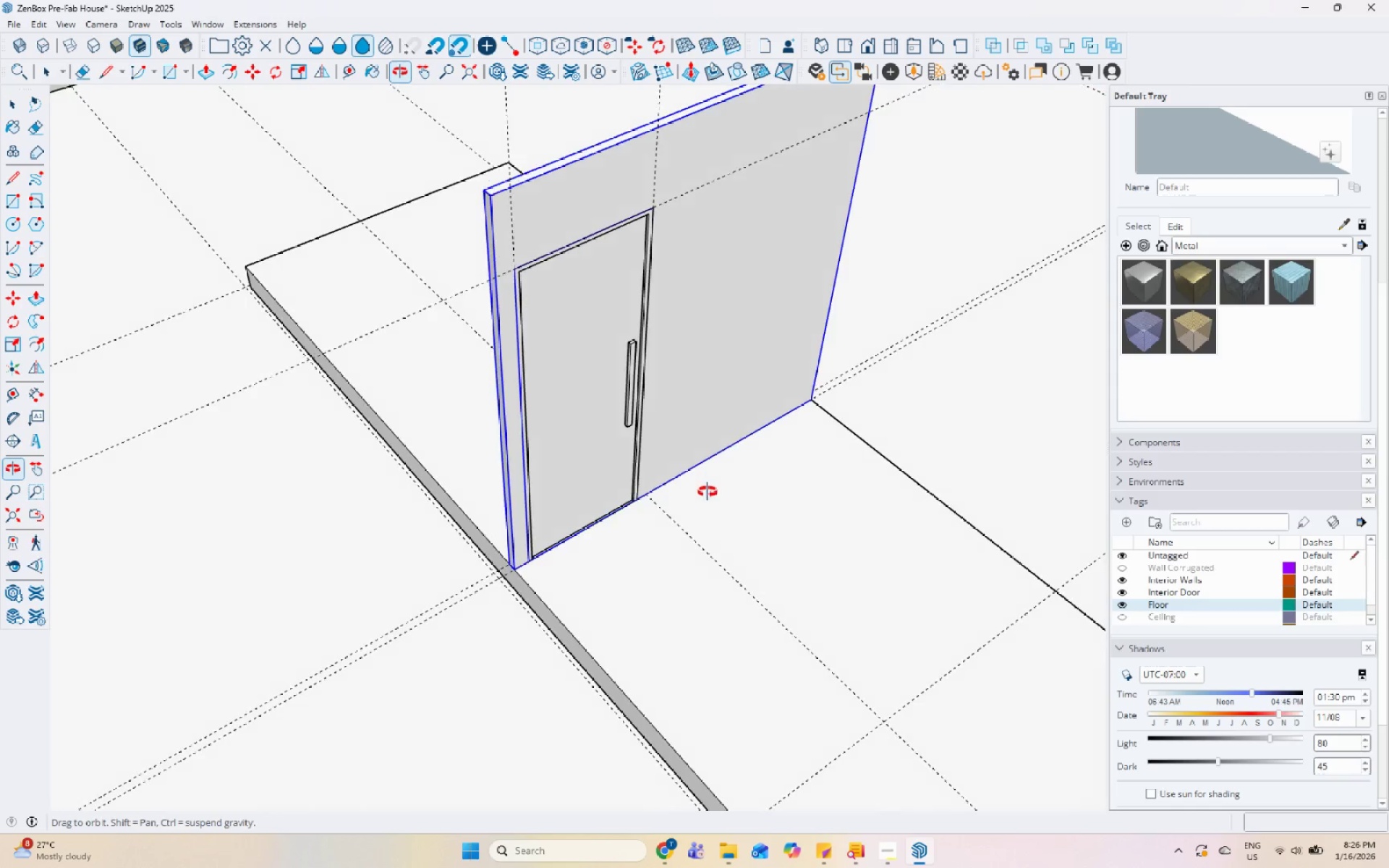 
scroll: coordinate [558, 380], scroll_direction: down, amount: 4.0
 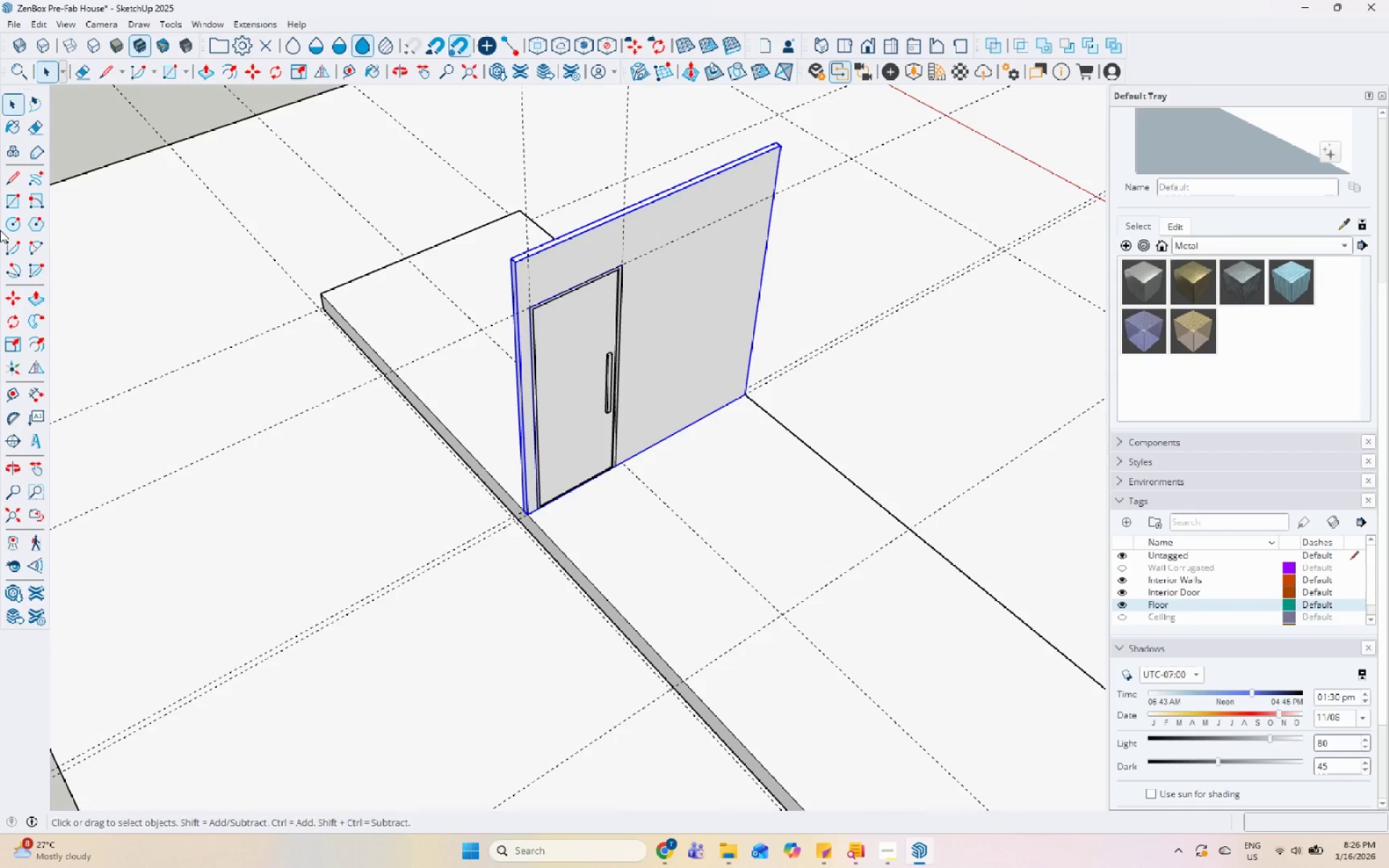 
left_click_drag(start_coordinate=[6, 197], to_coordinate=[9, 197])
 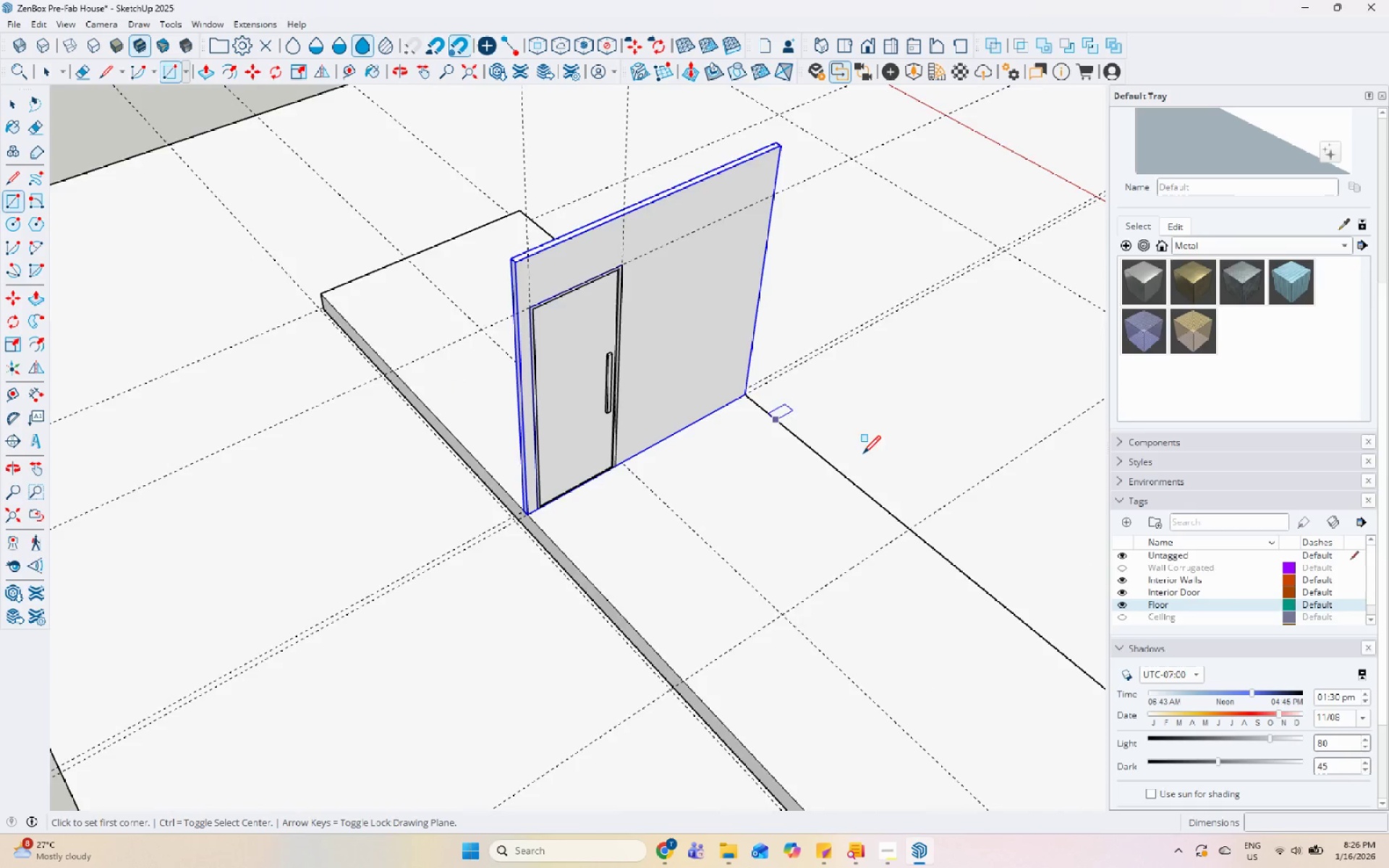 
scroll: coordinate [485, 456], scroll_direction: up, amount: 9.0
 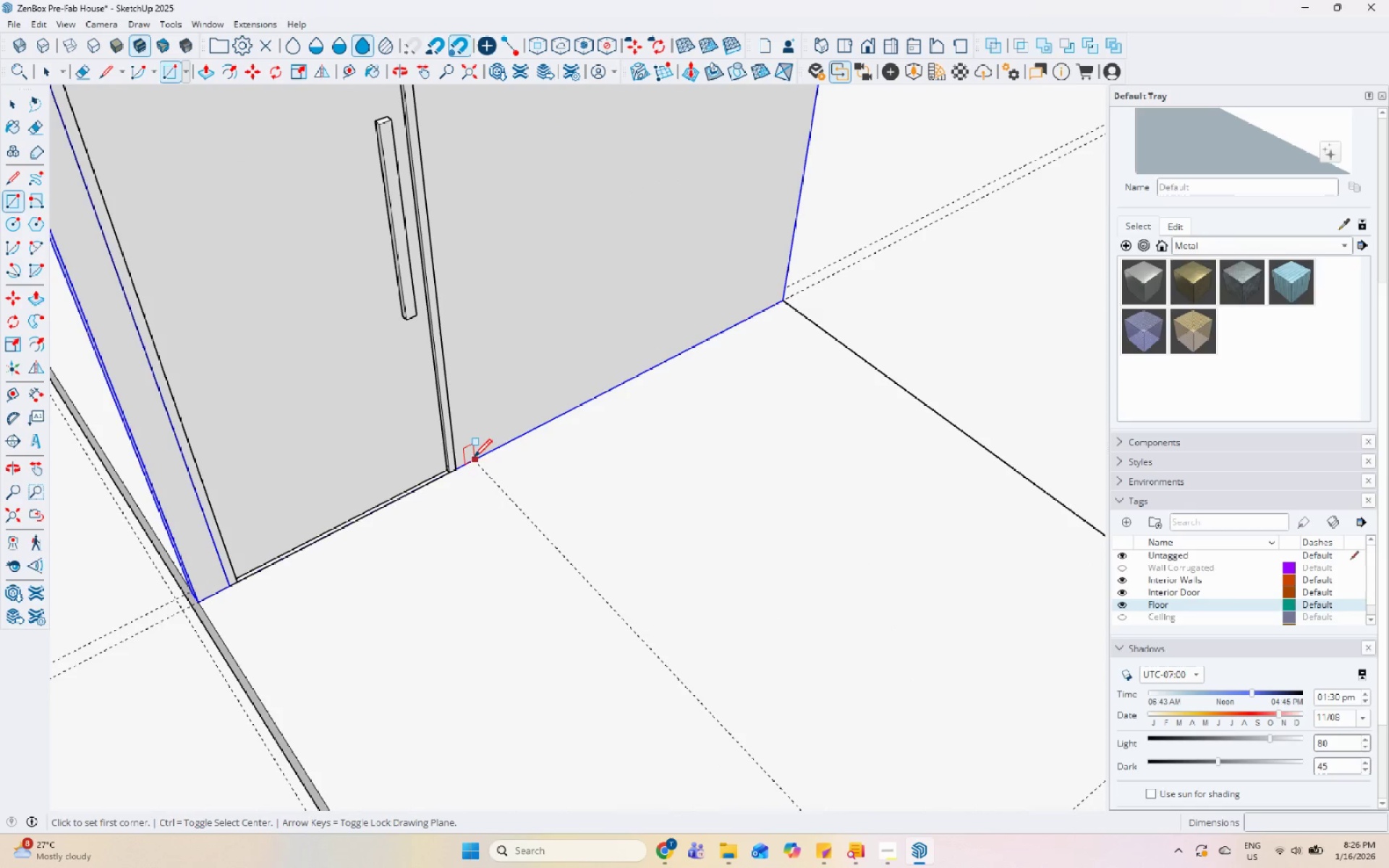 
key(Space)
 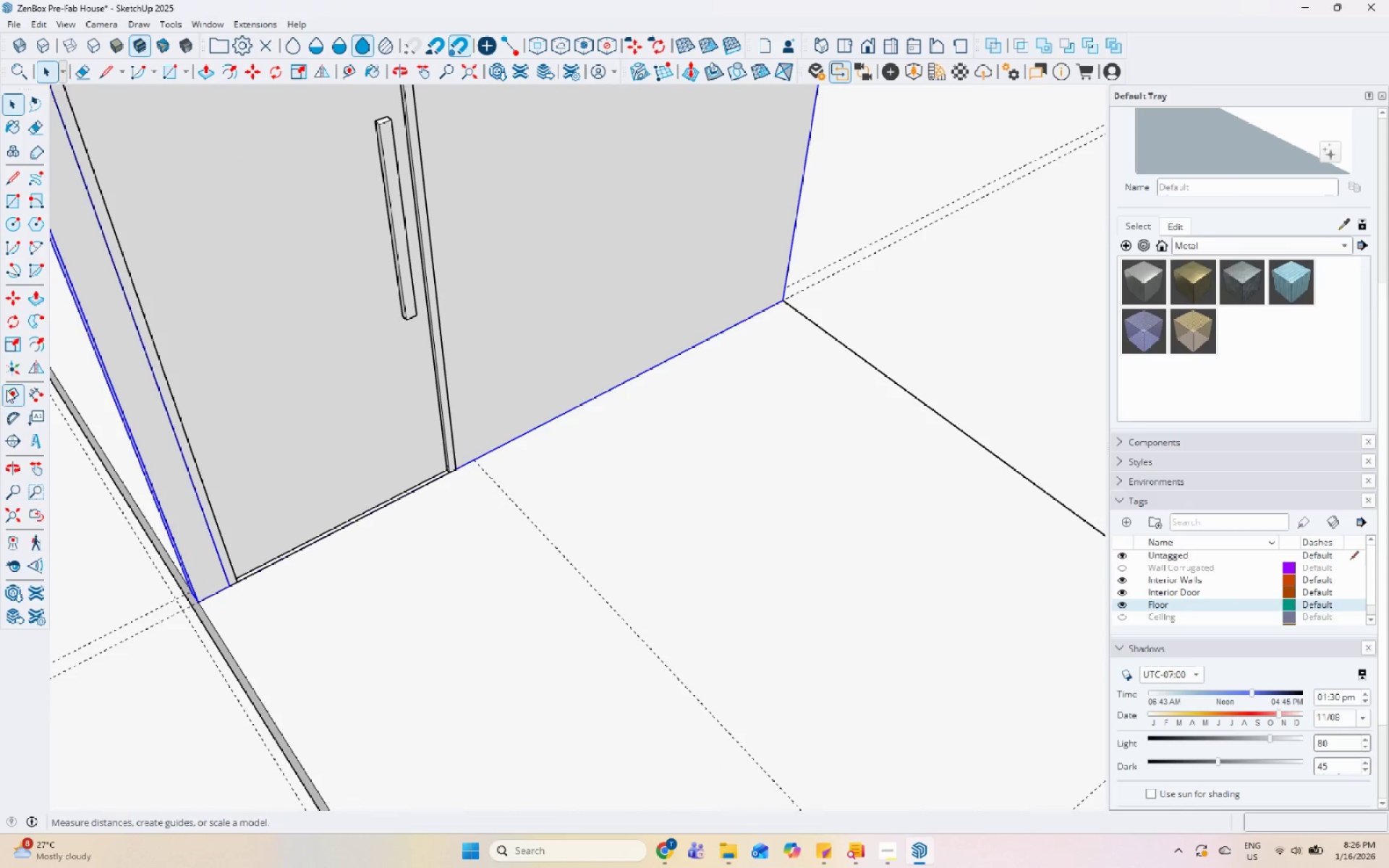 
left_click_drag(start_coordinate=[9, 396], to_coordinate=[21, 395])
 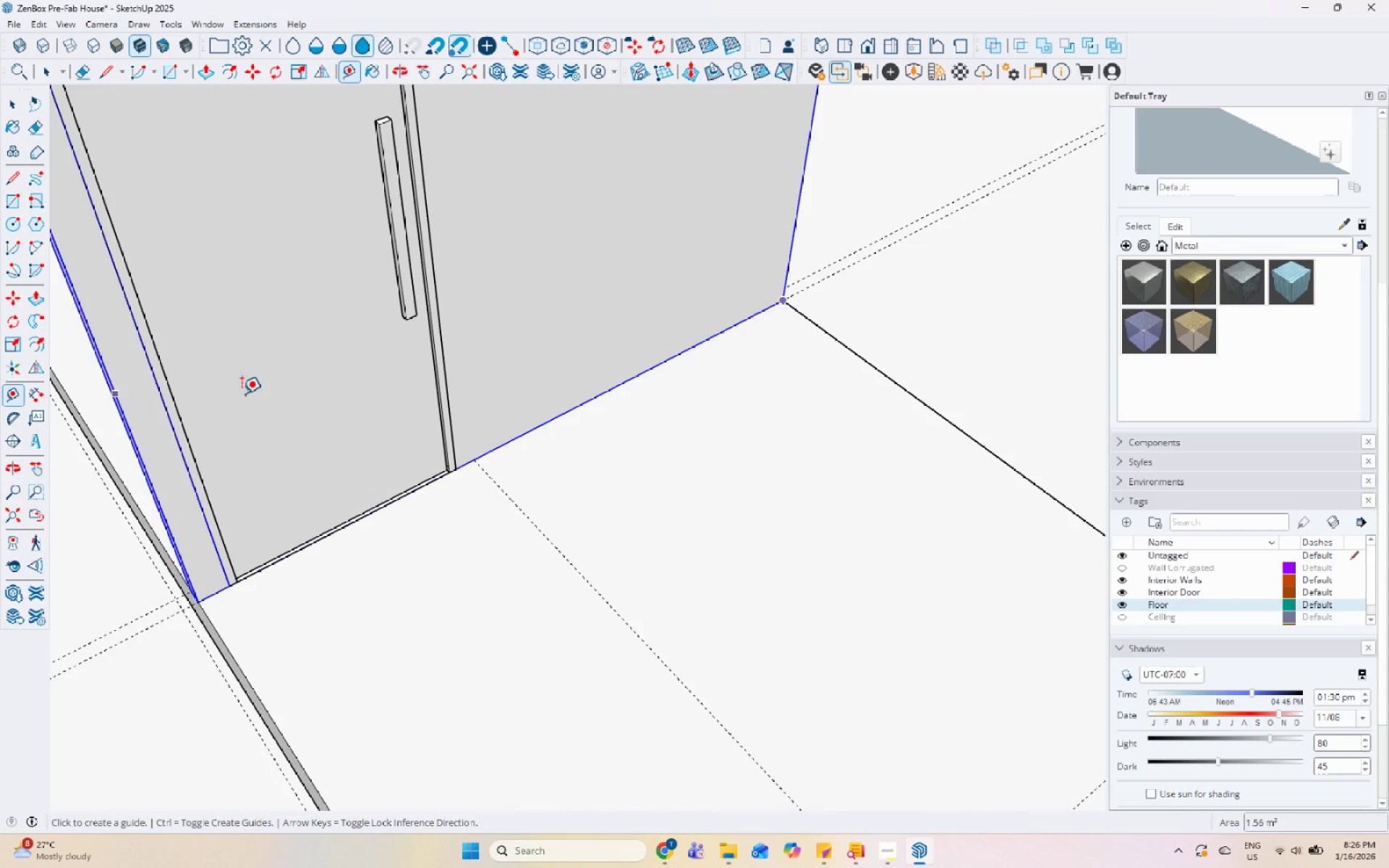 
scroll: coordinate [545, 469], scroll_direction: down, amount: 12.0
 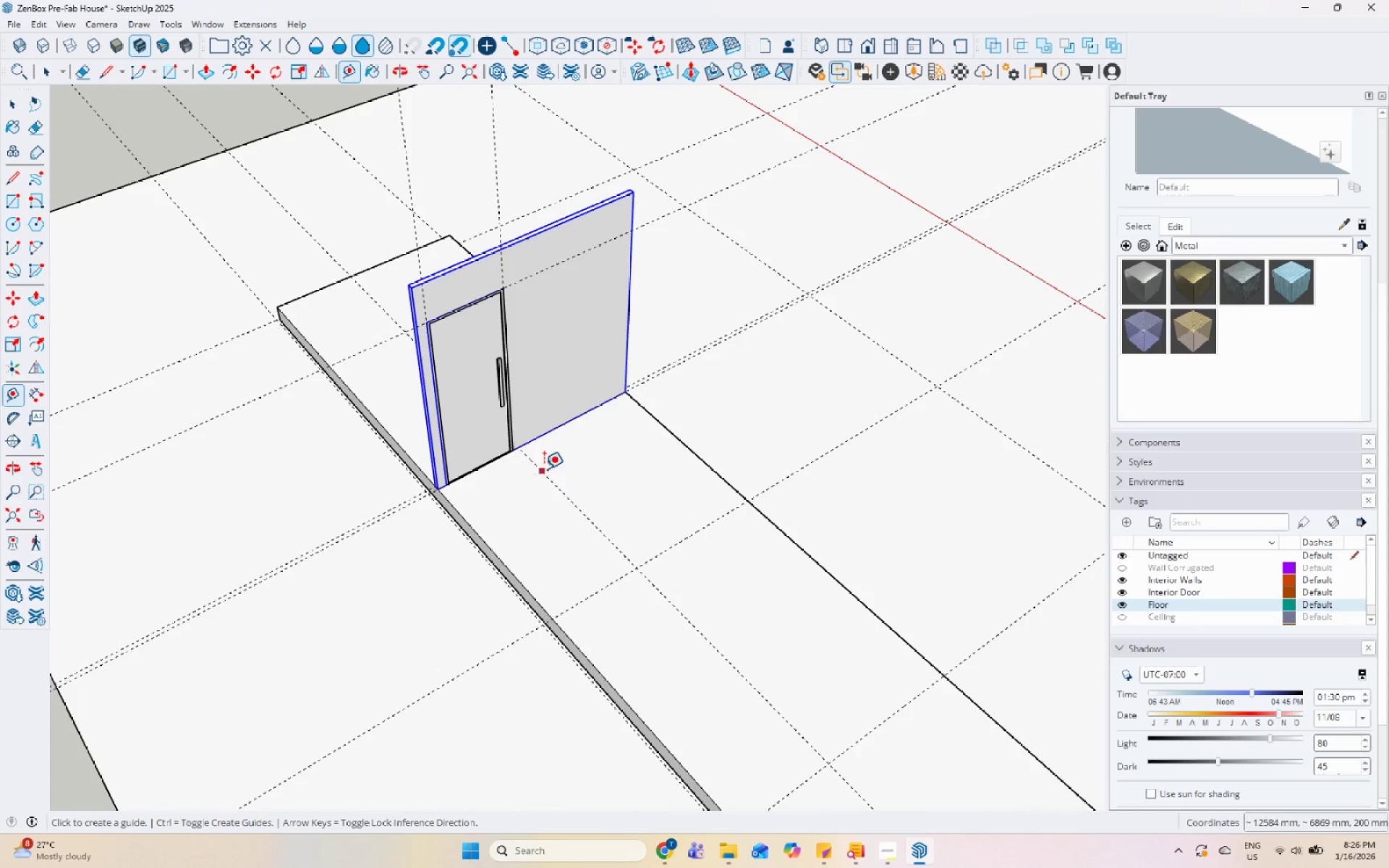 
left_click([541, 469])
 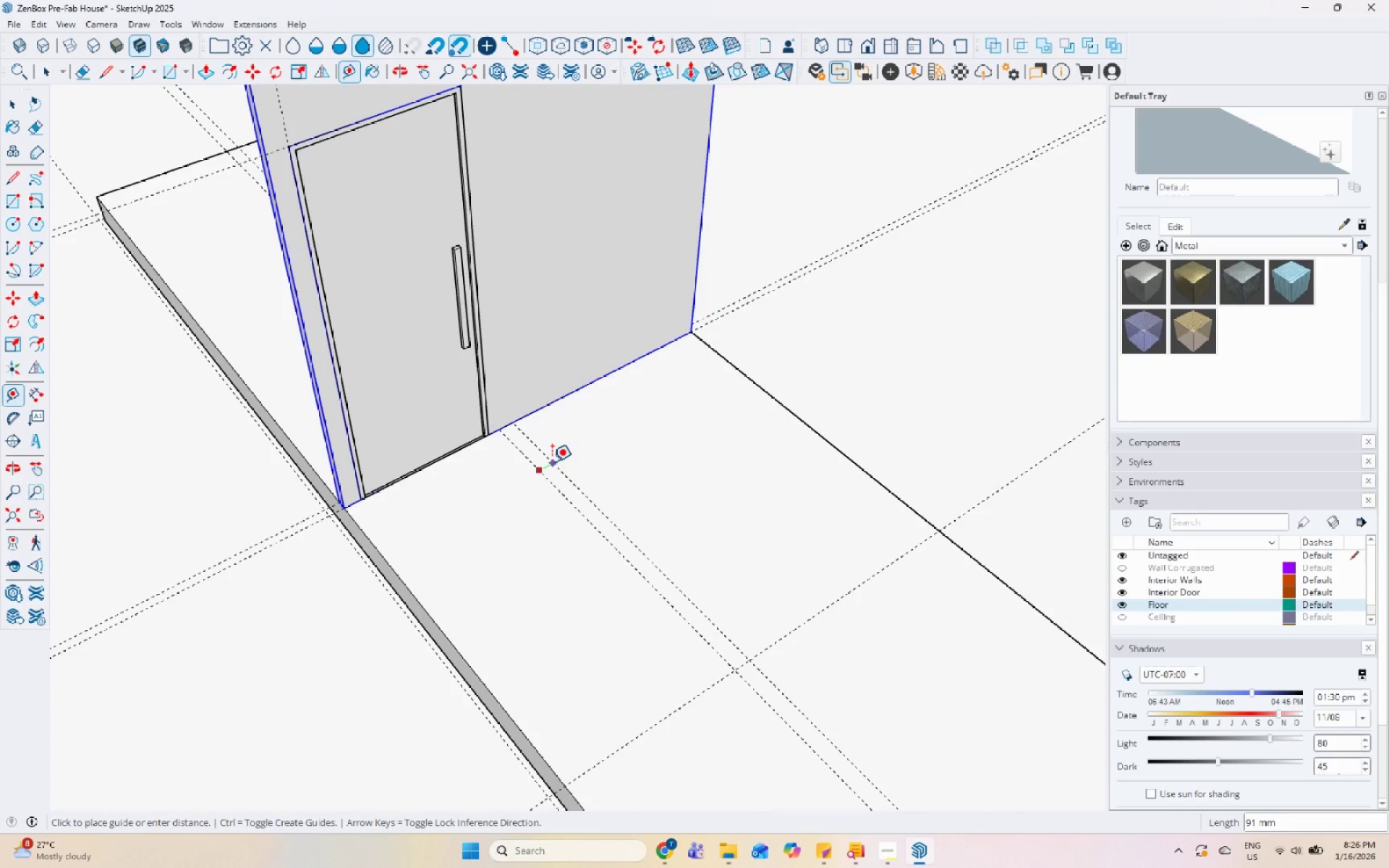 
scroll: coordinate [552, 461], scroll_direction: up, amount: 9.0
 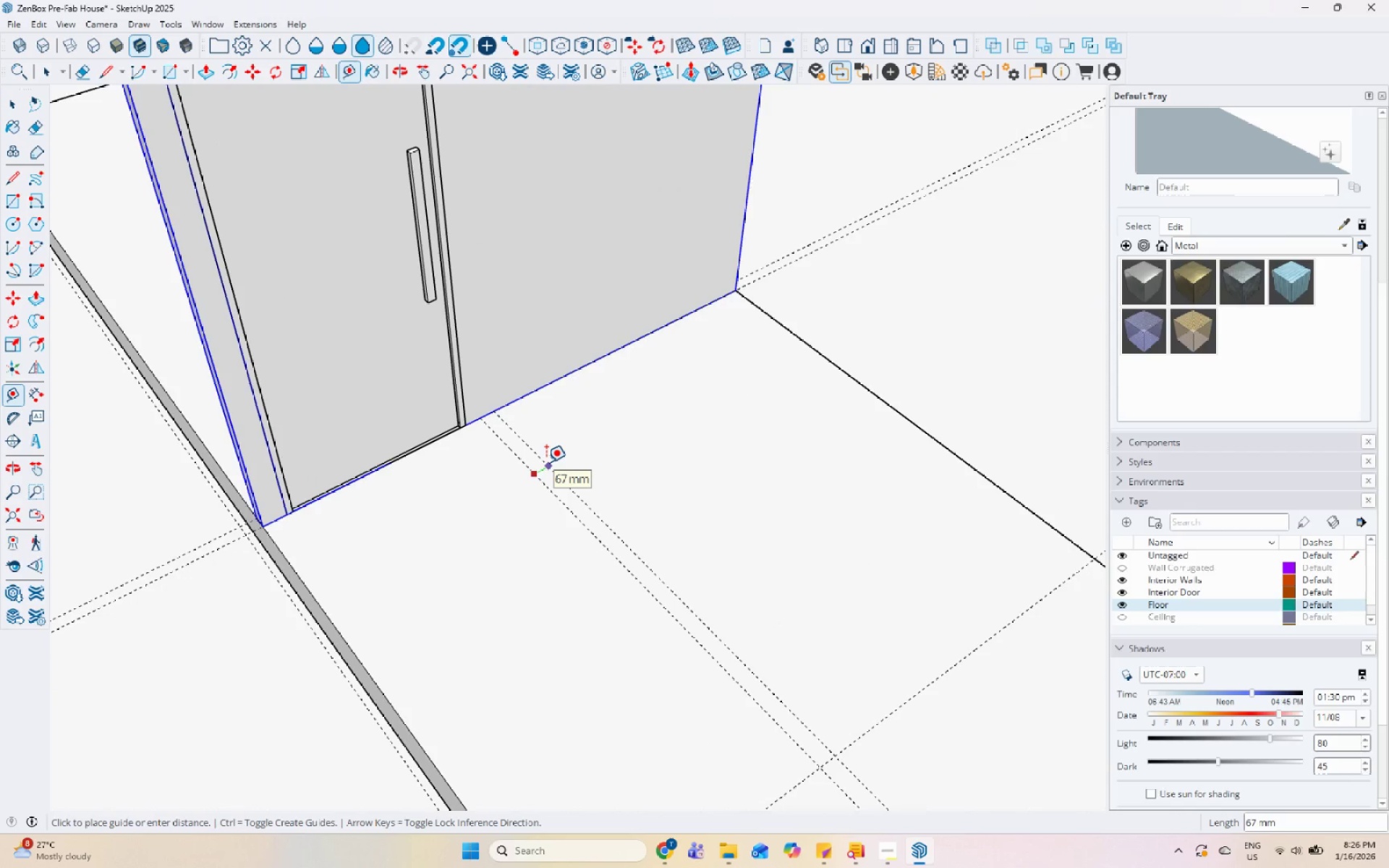 
key(Numpad5)
 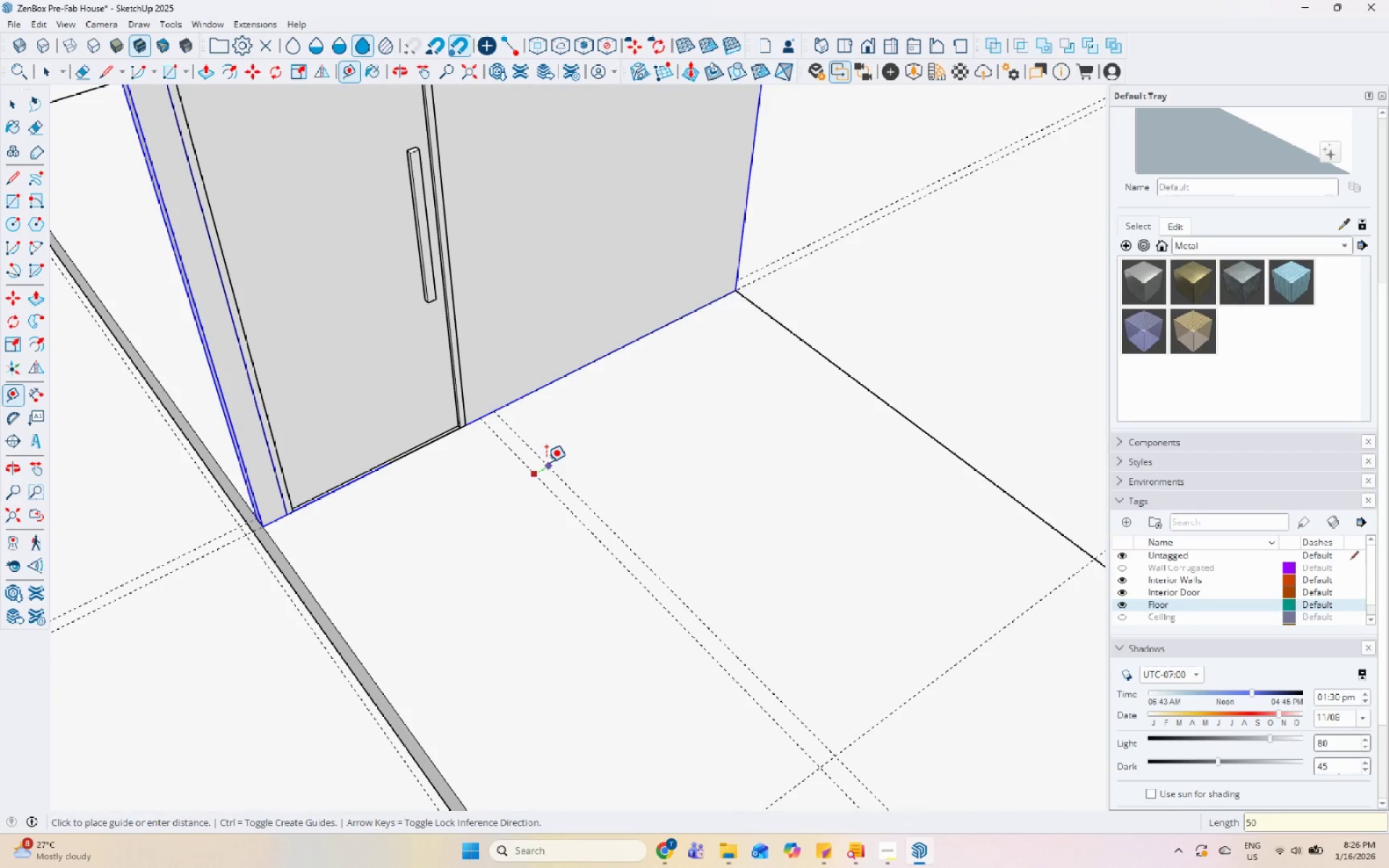 
key(Numpad0)
 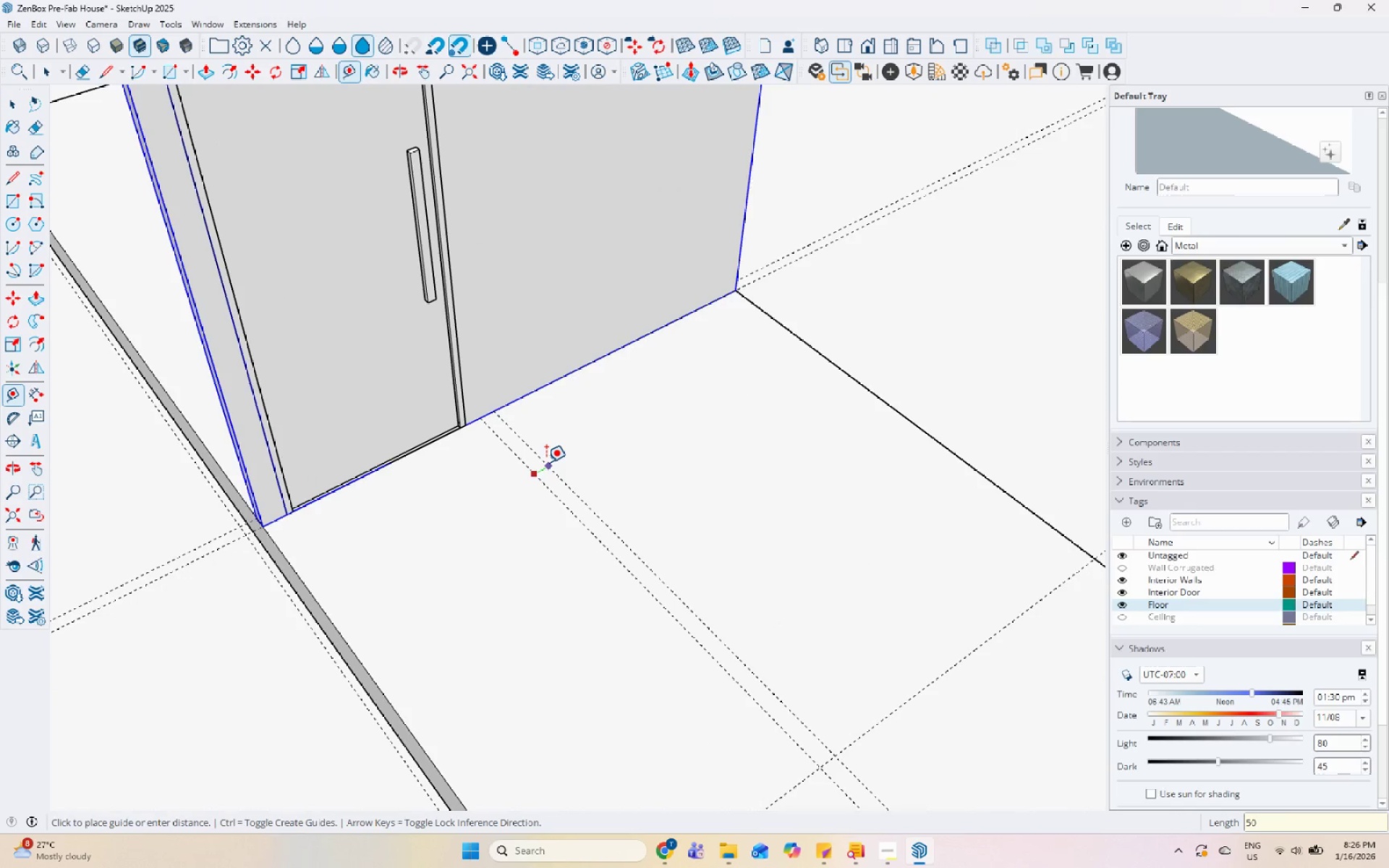 
key(Enter)
 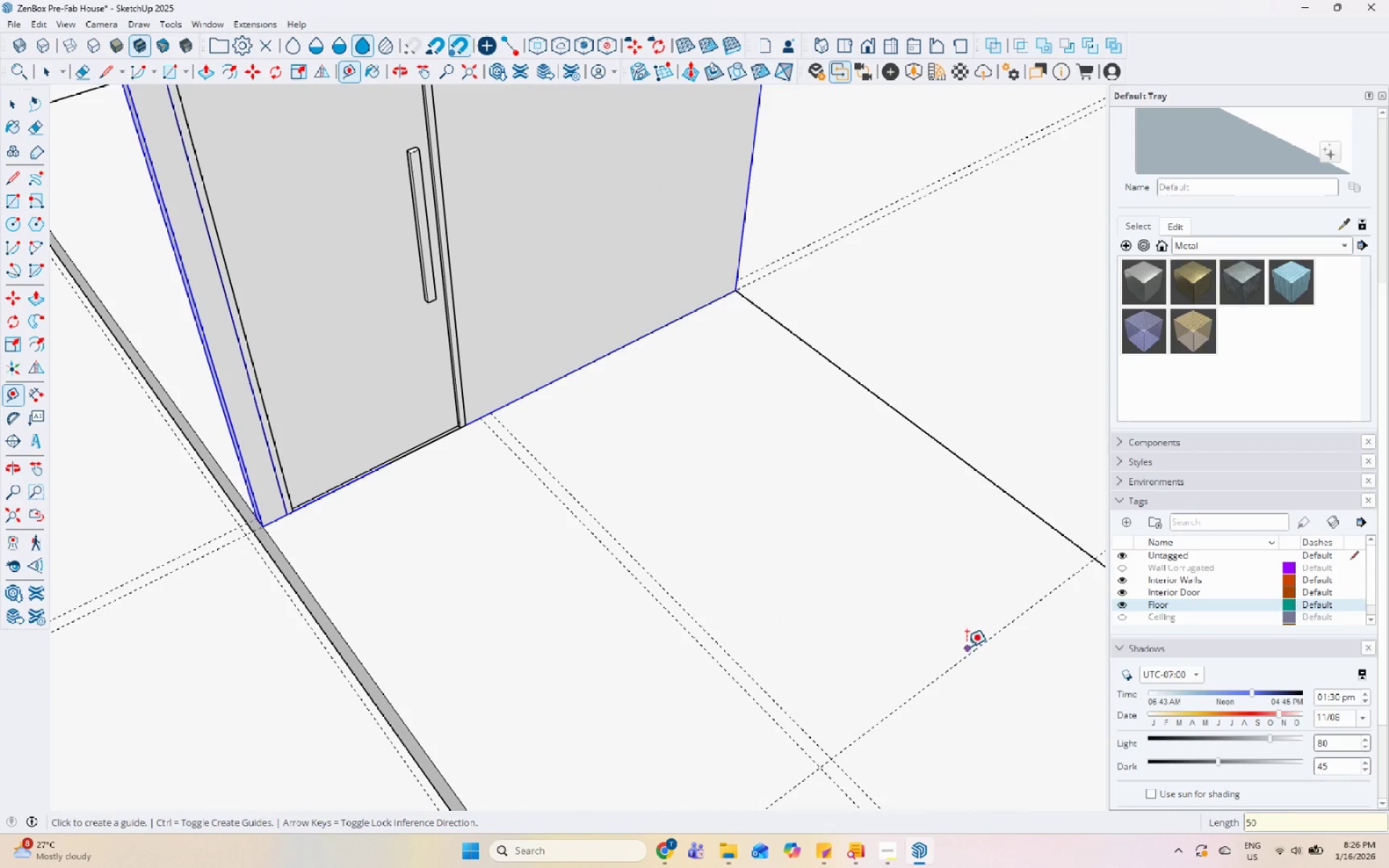 
left_click([971, 656])
 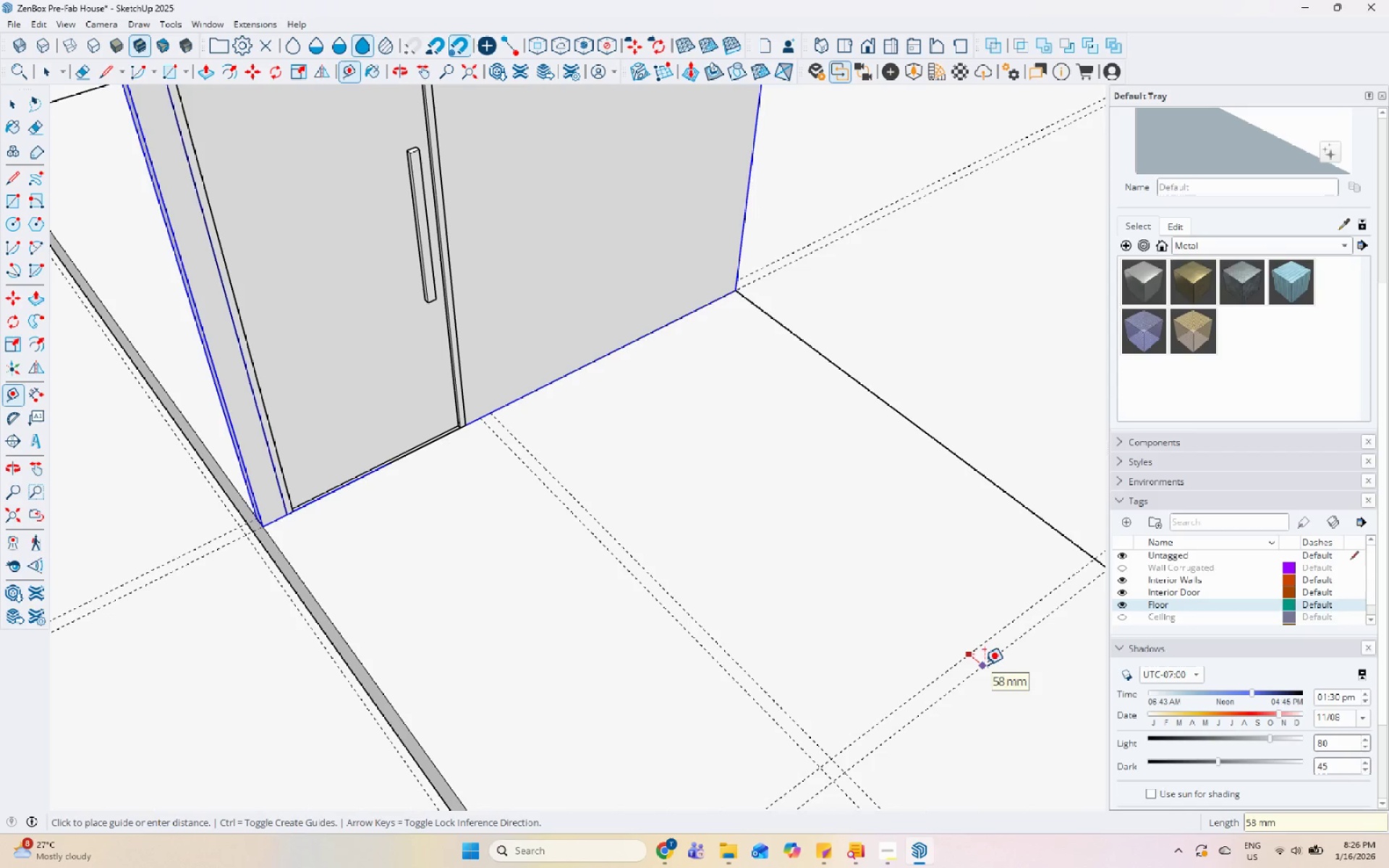 
key(Numpad5)
 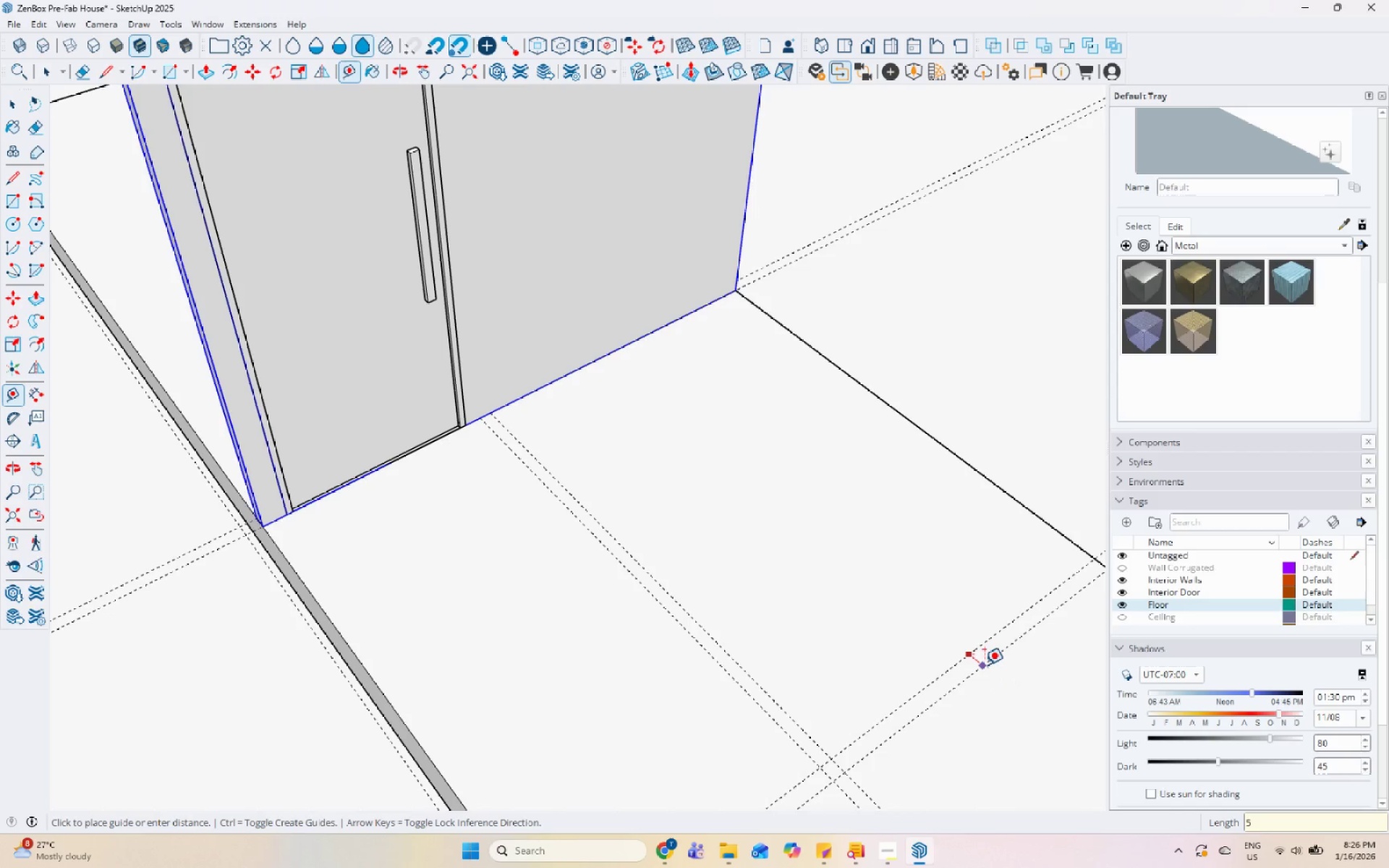 
key(Numpad0)
 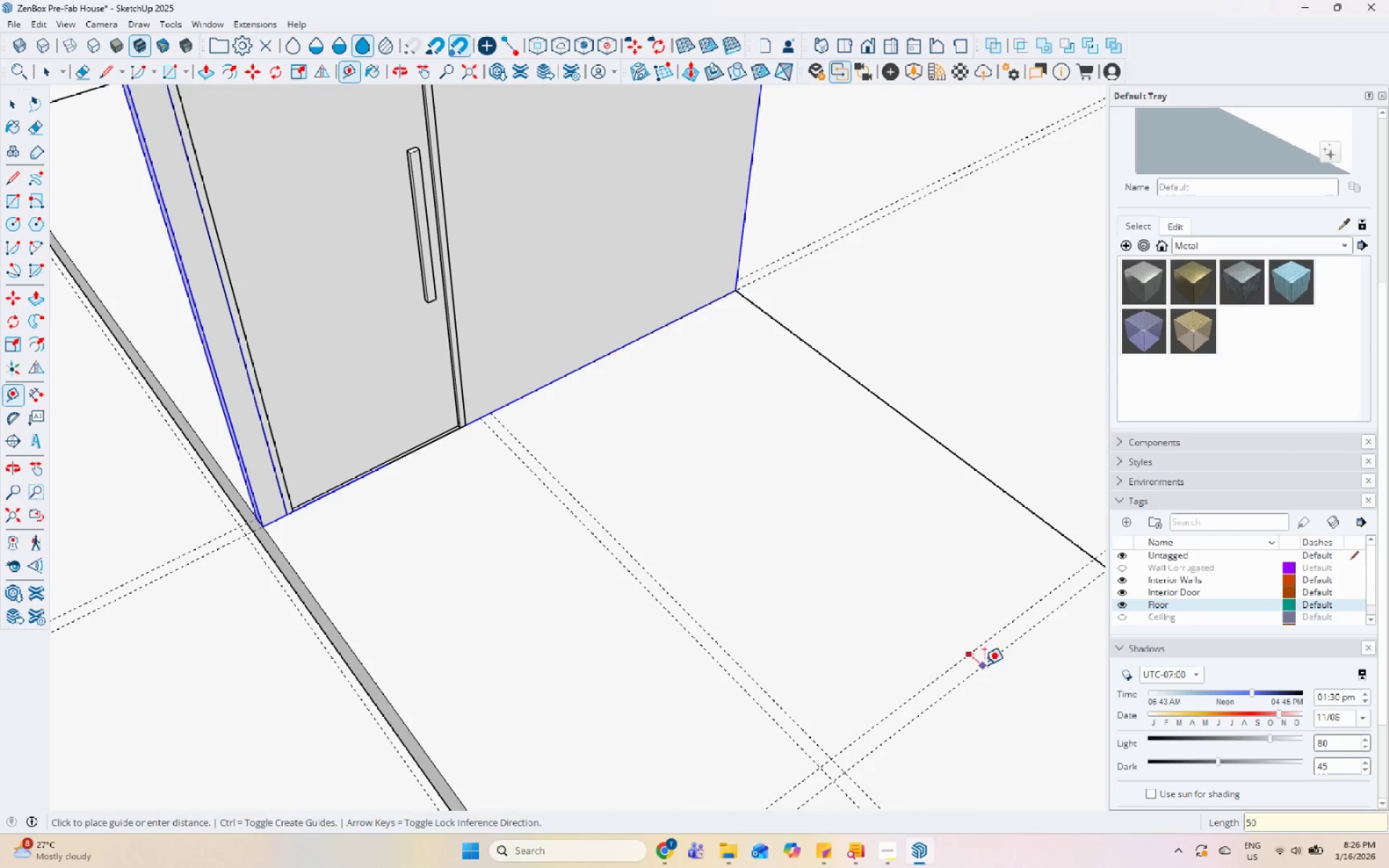 
key(Enter)
 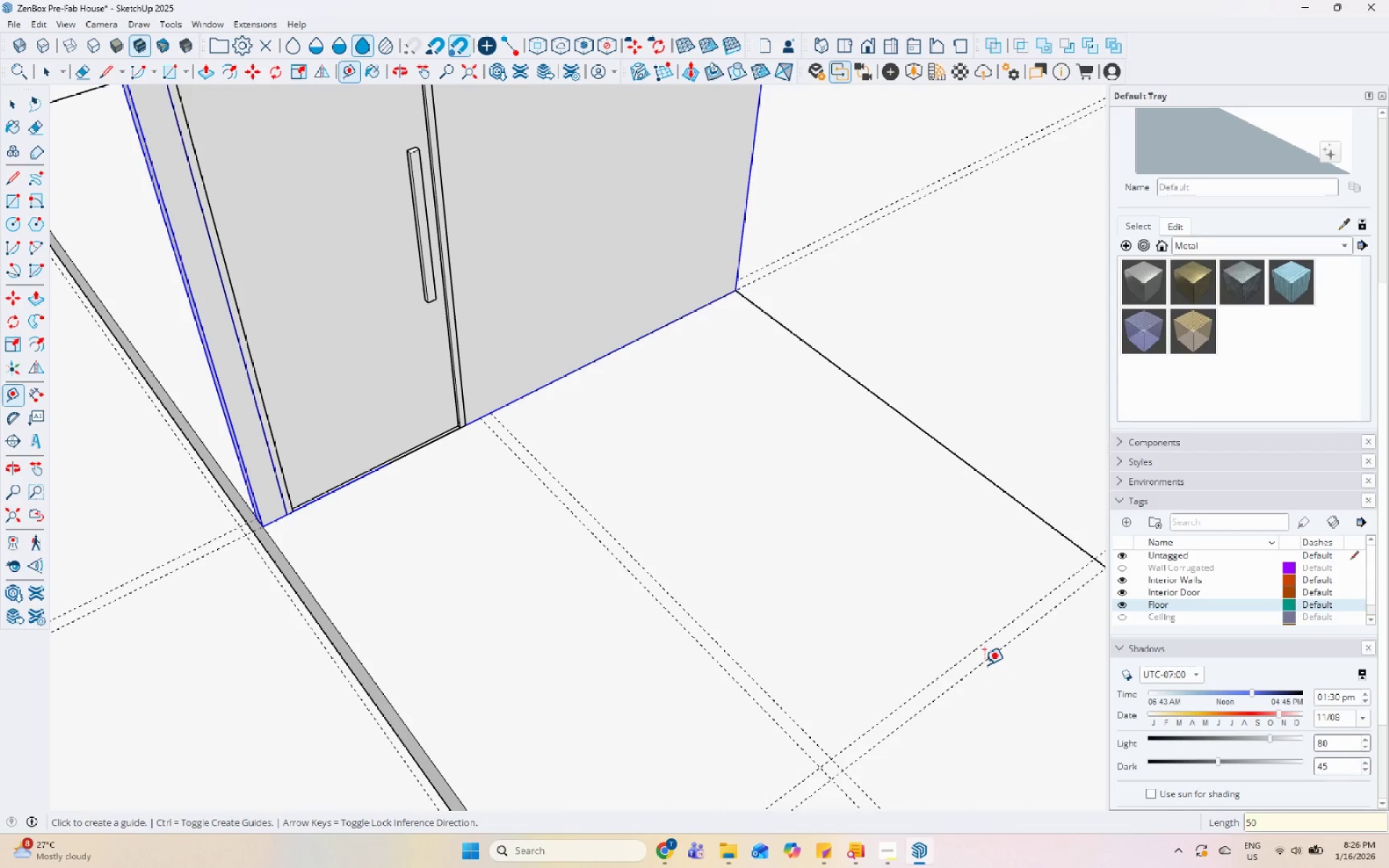 
key(Space)
 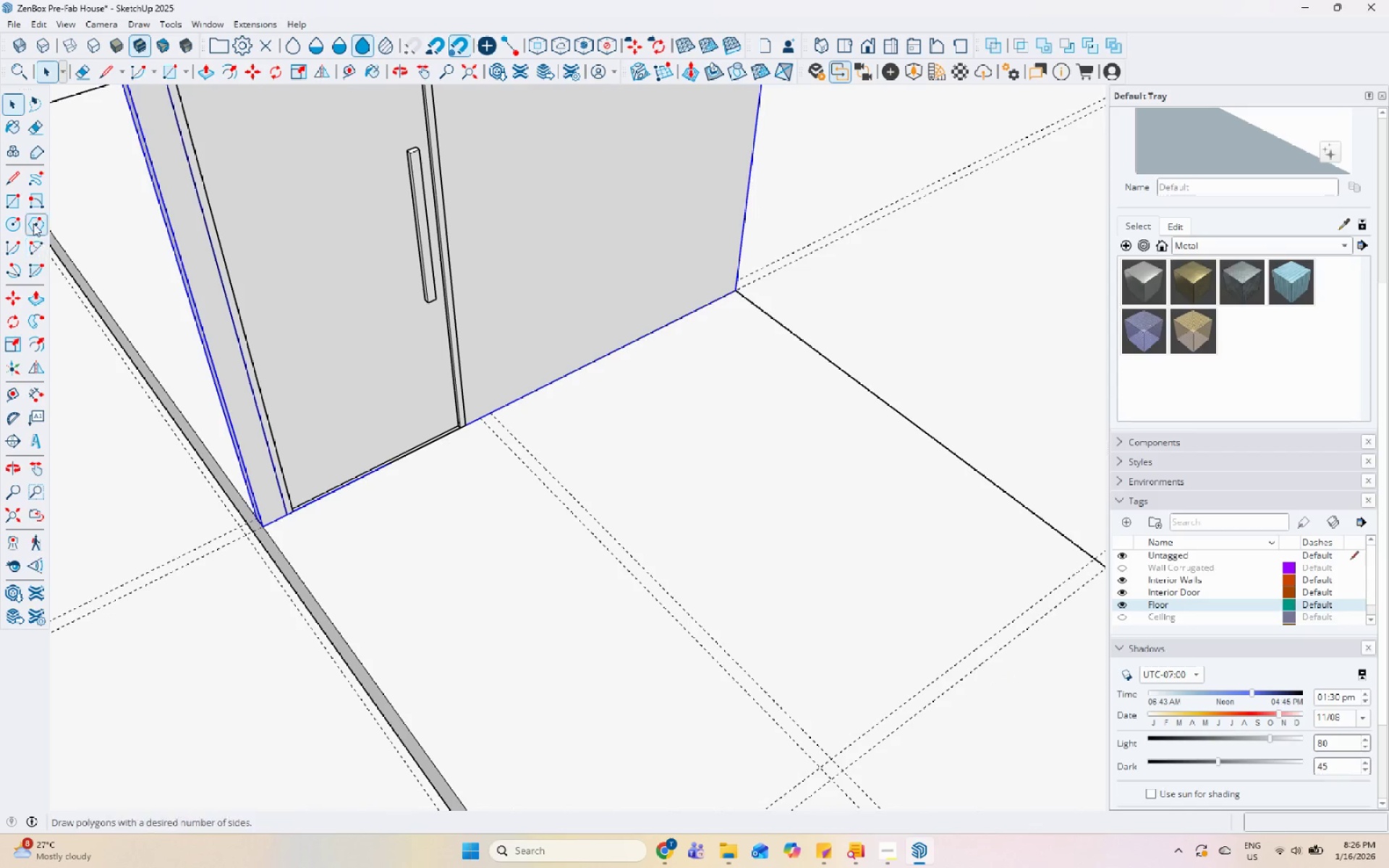 
left_click([13, 187])
 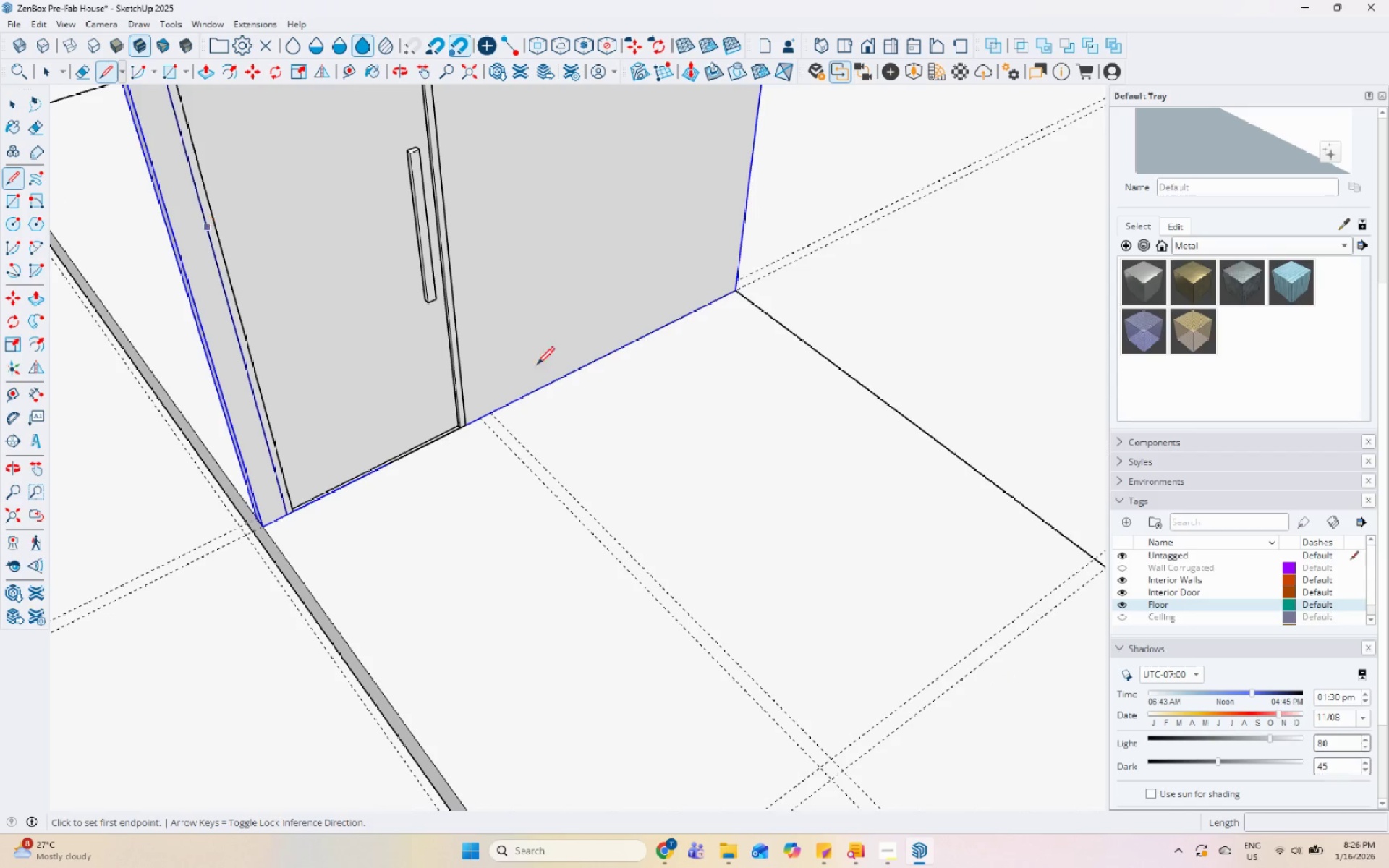 
scroll: coordinate [548, 413], scroll_direction: up, amount: 2.0
 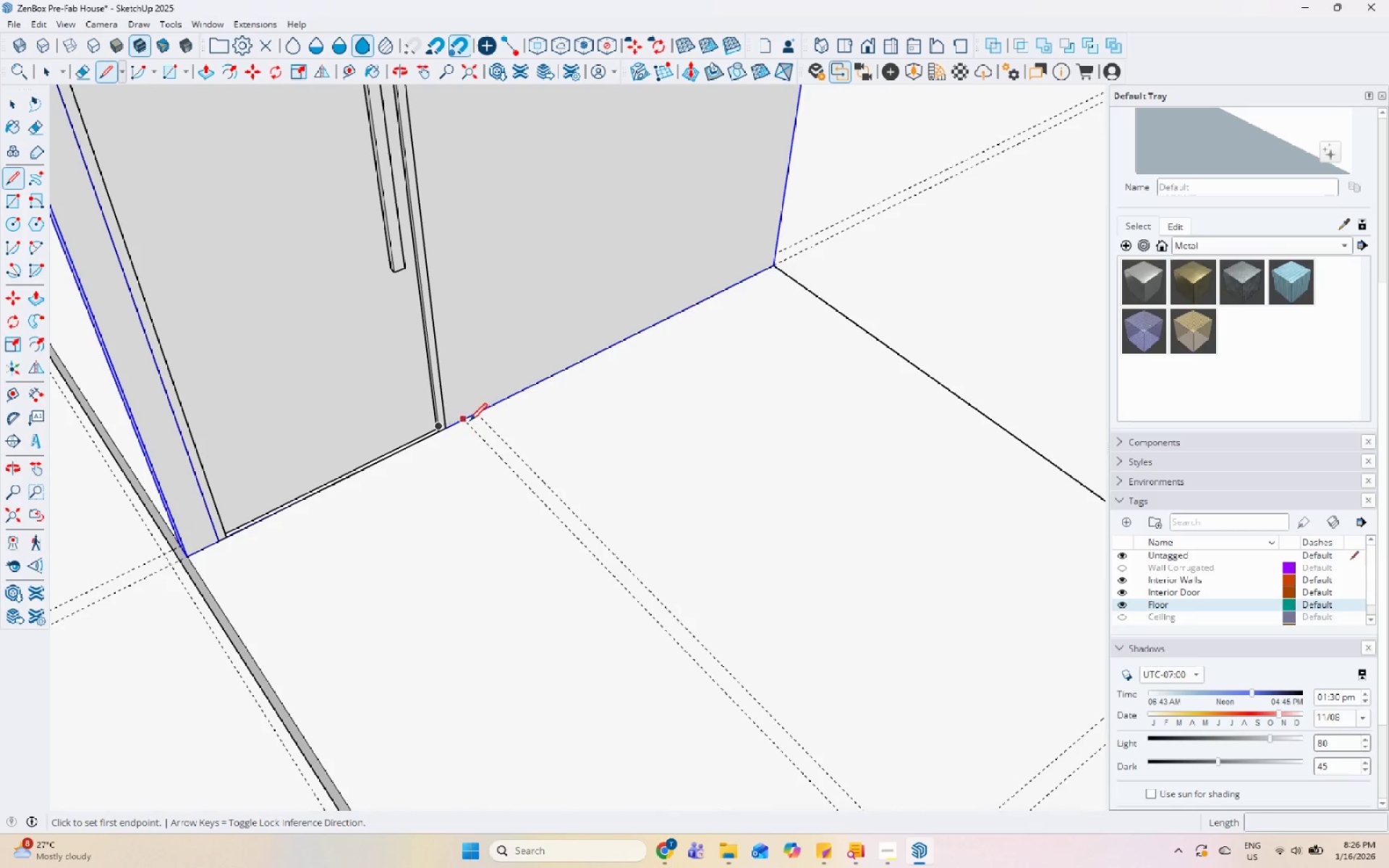 
left_click_drag(start_coordinate=[469, 422], to_coordinate=[496, 461])
 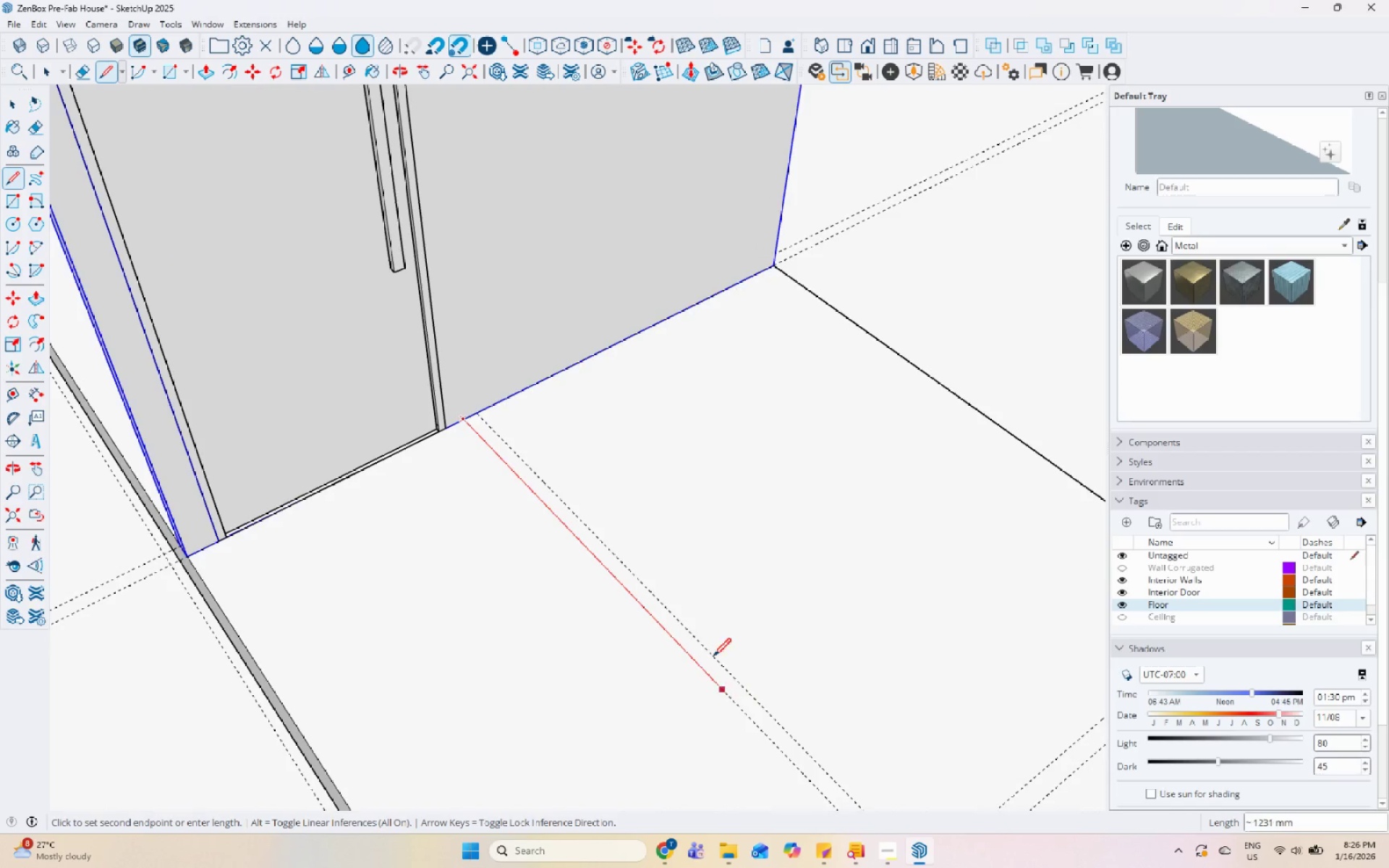 
scroll: coordinate [780, 741], scroll_direction: down, amount: 2.0
 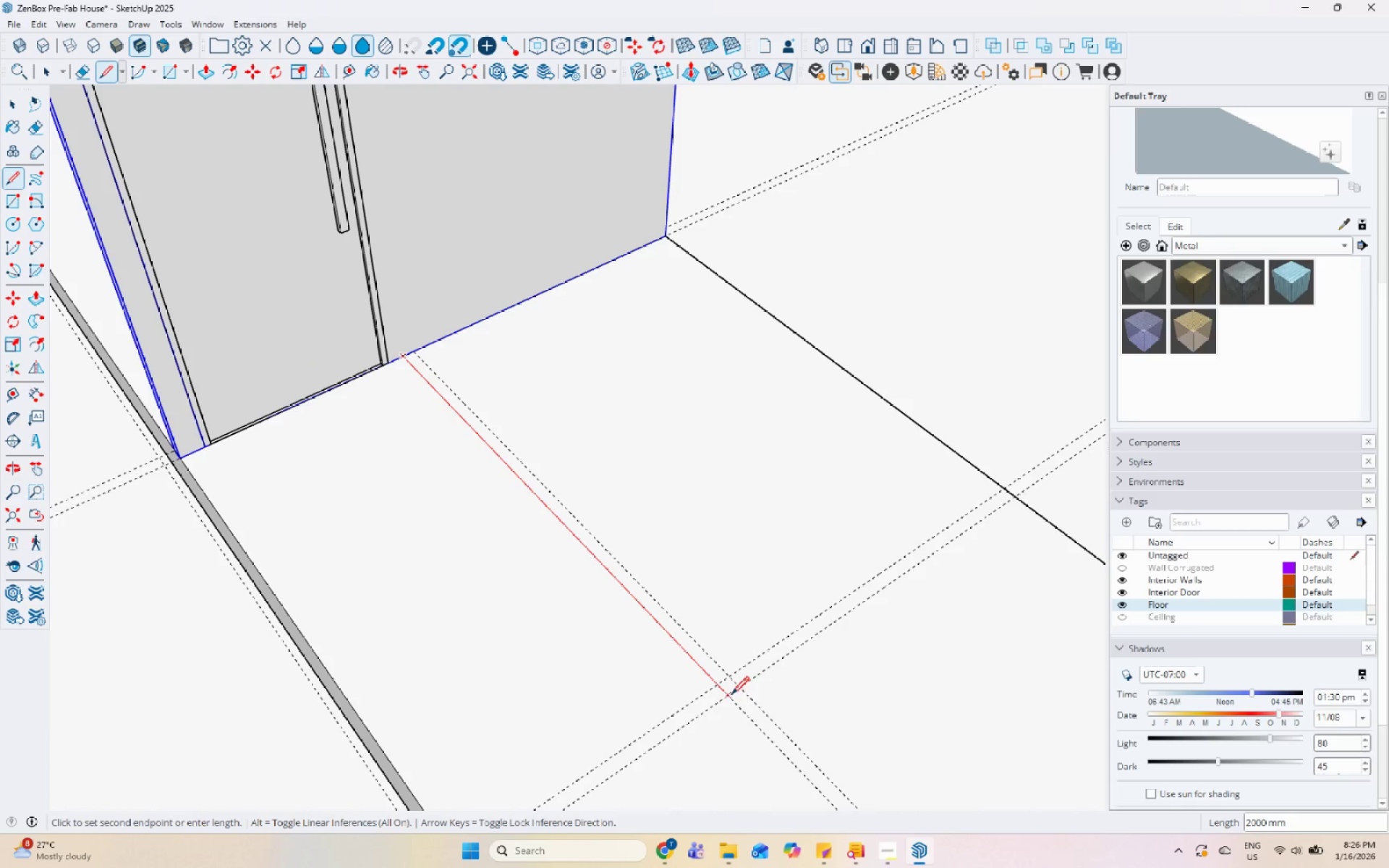 
left_click([728, 698])
 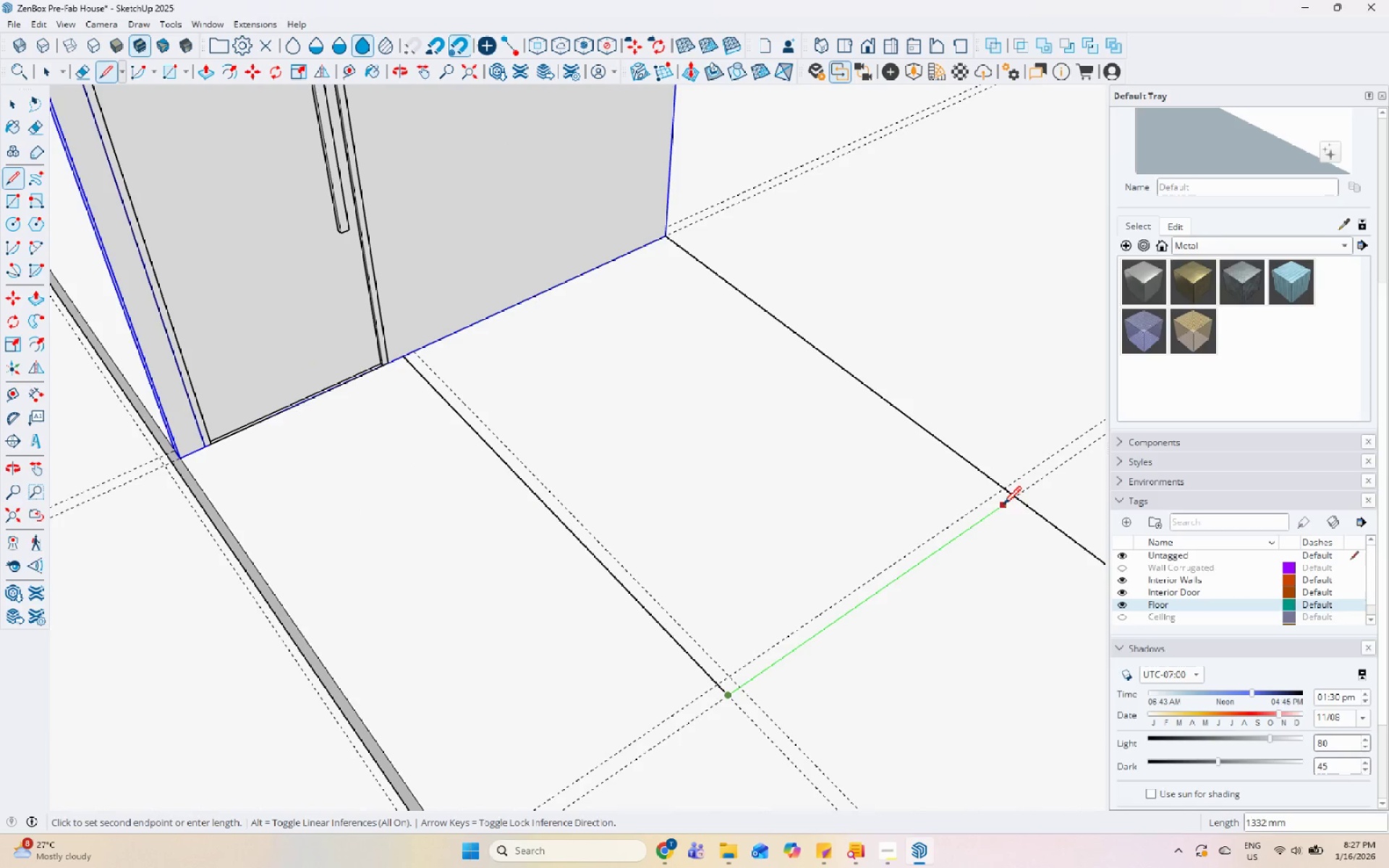 
left_click([1014, 498])
 